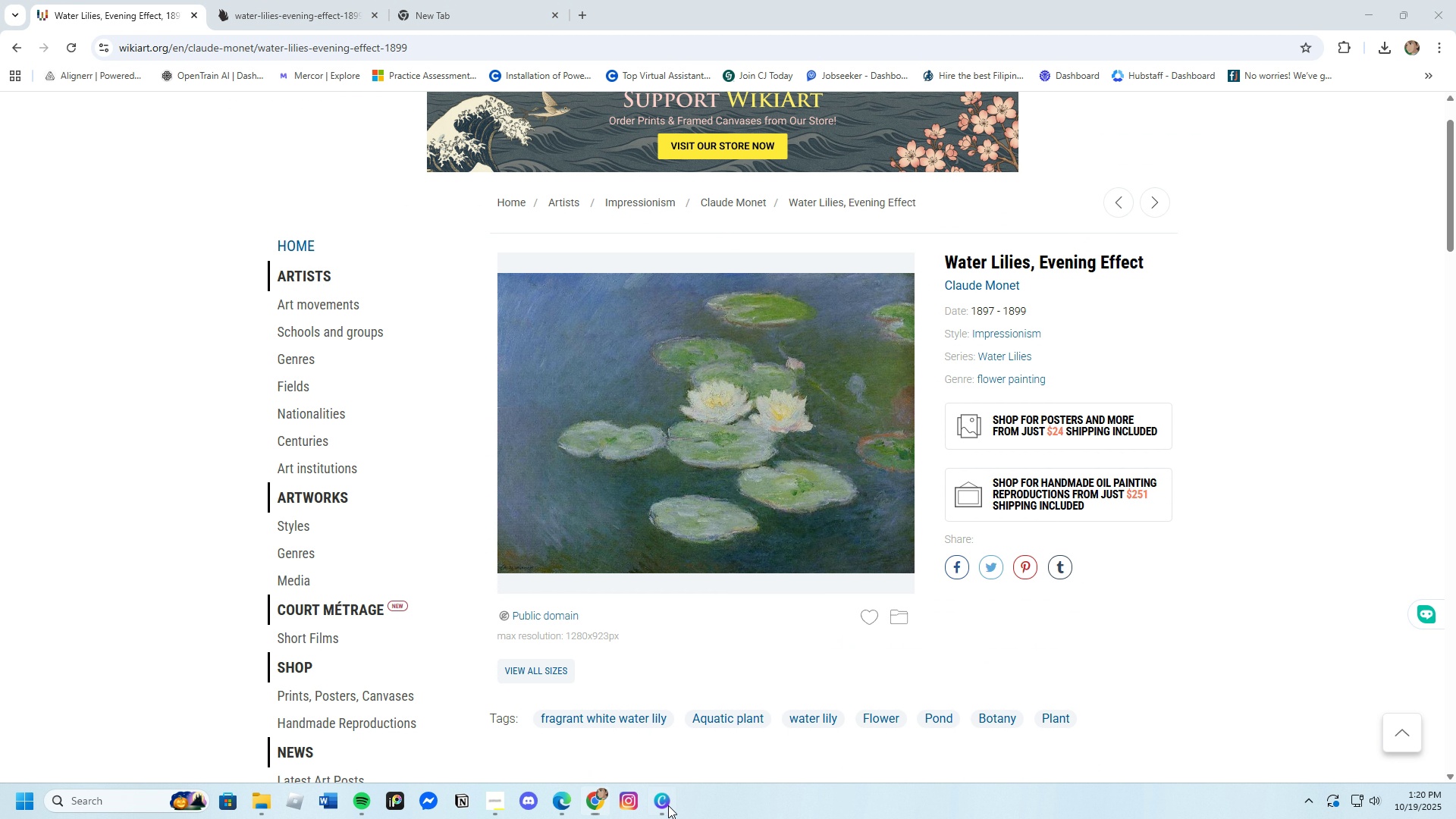 
left_click([668, 805])
 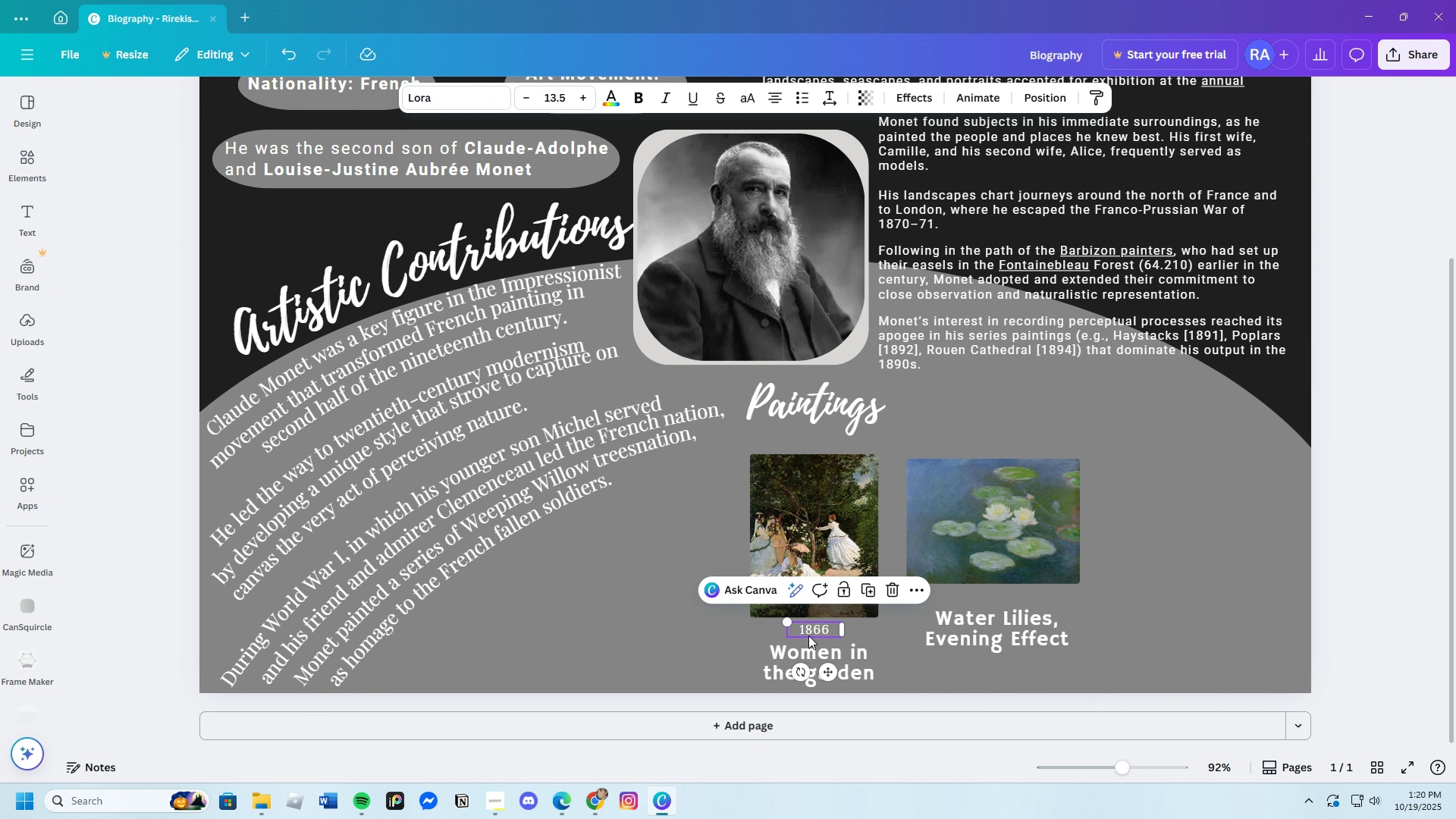 
key(Control+C)
 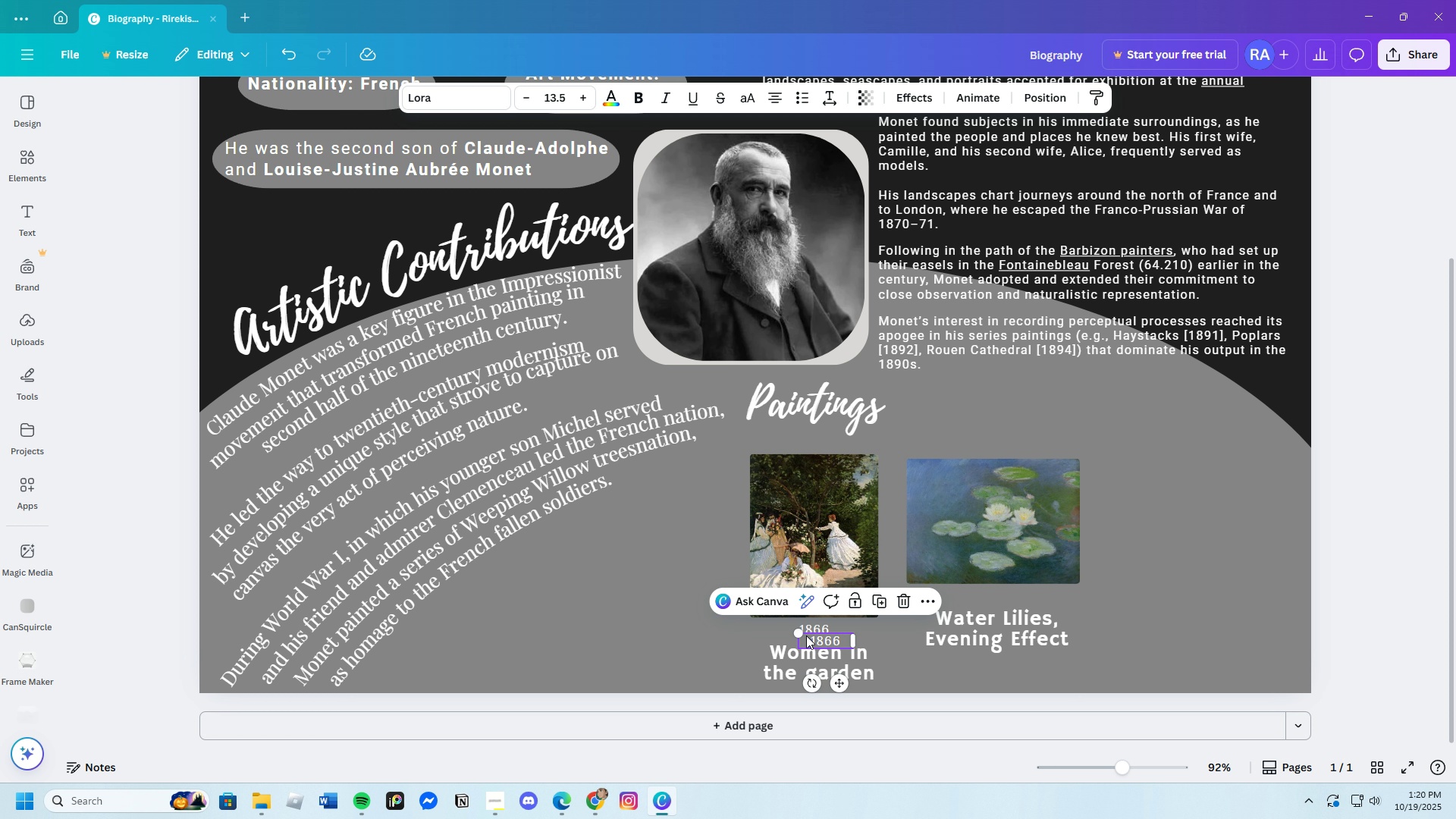 
key(Control+V)
 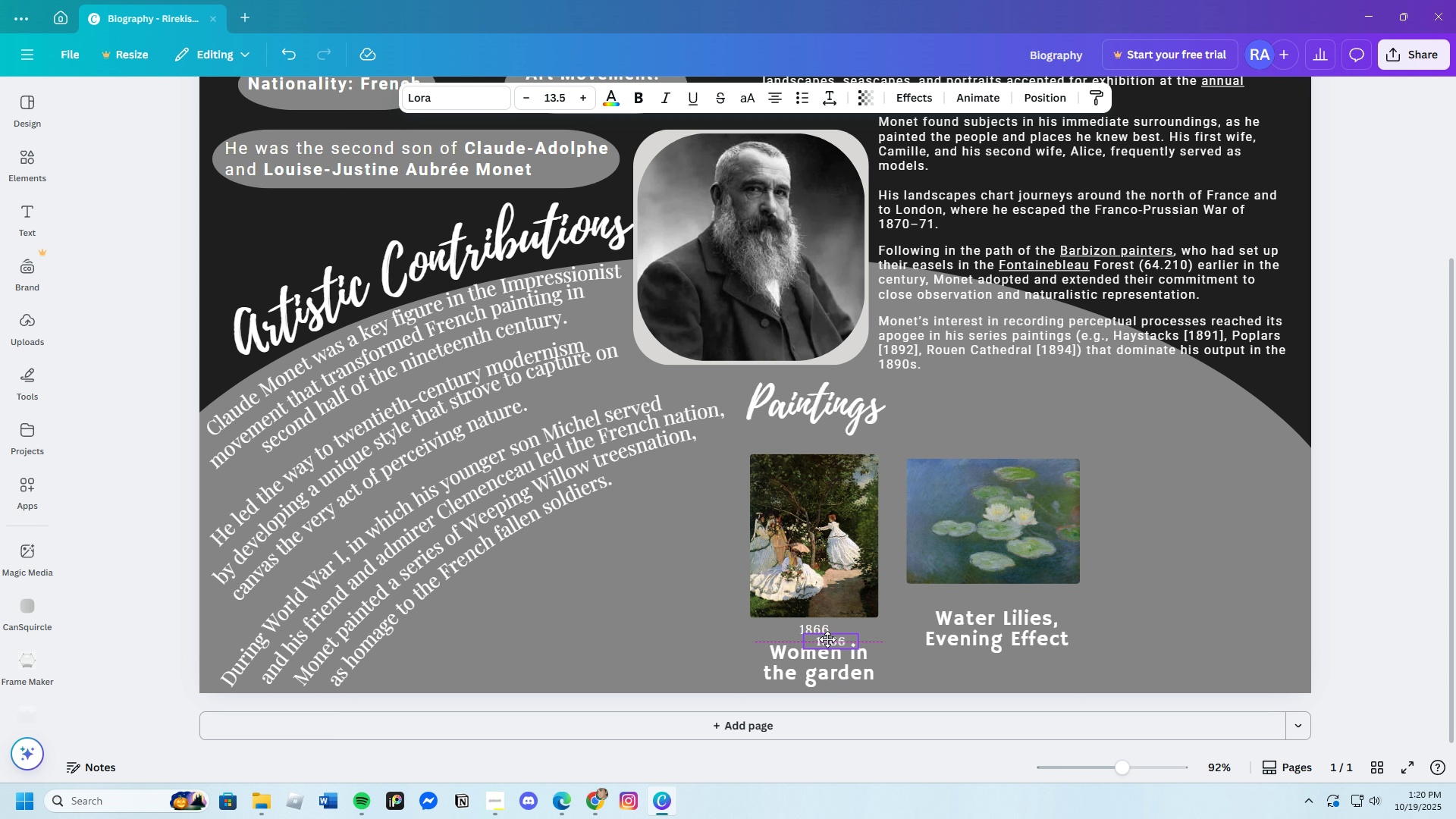 
left_click_drag(start_coordinate=[820, 639], to_coordinate=[981, 600])
 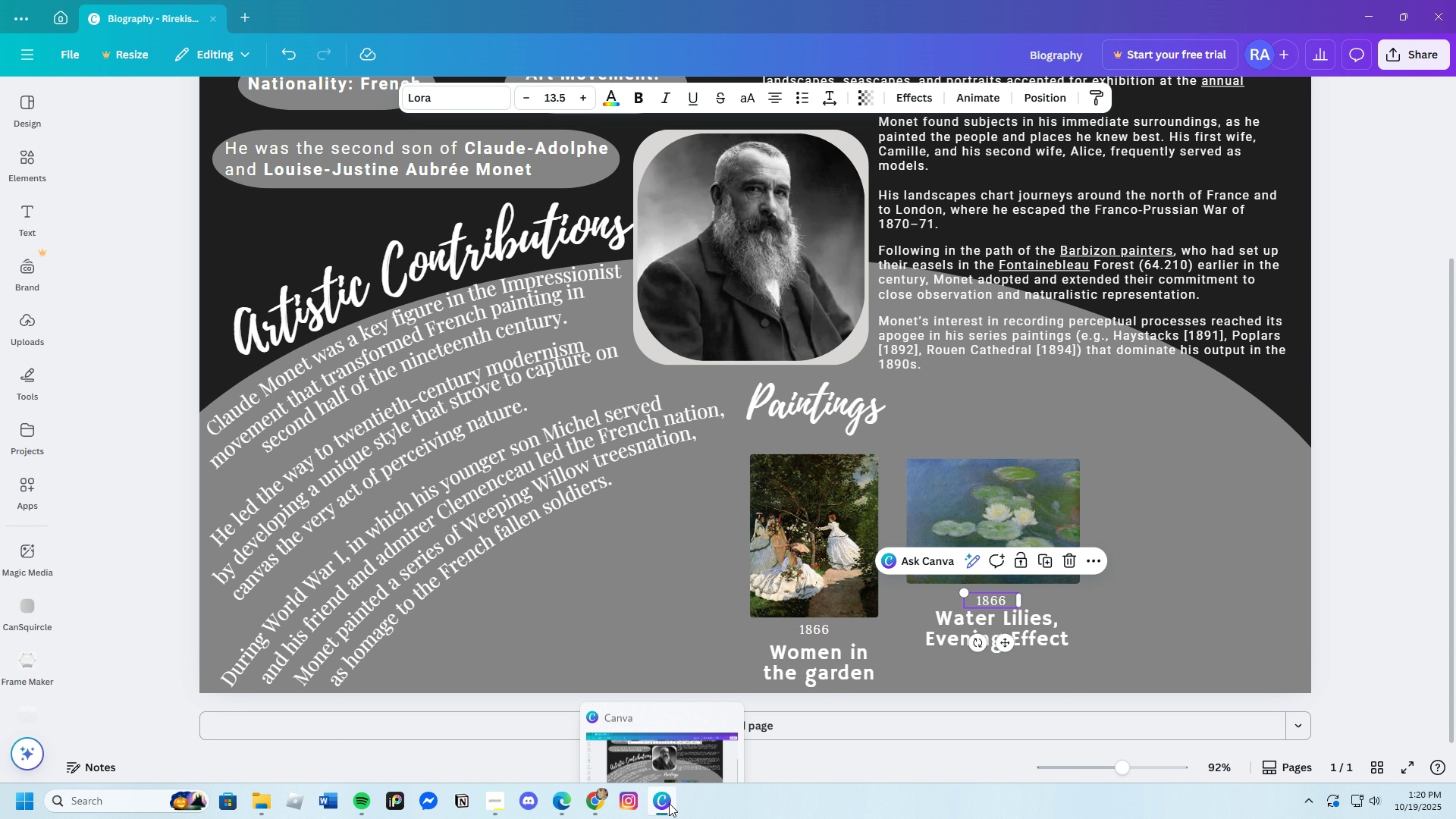 
left_click([669, 803])
 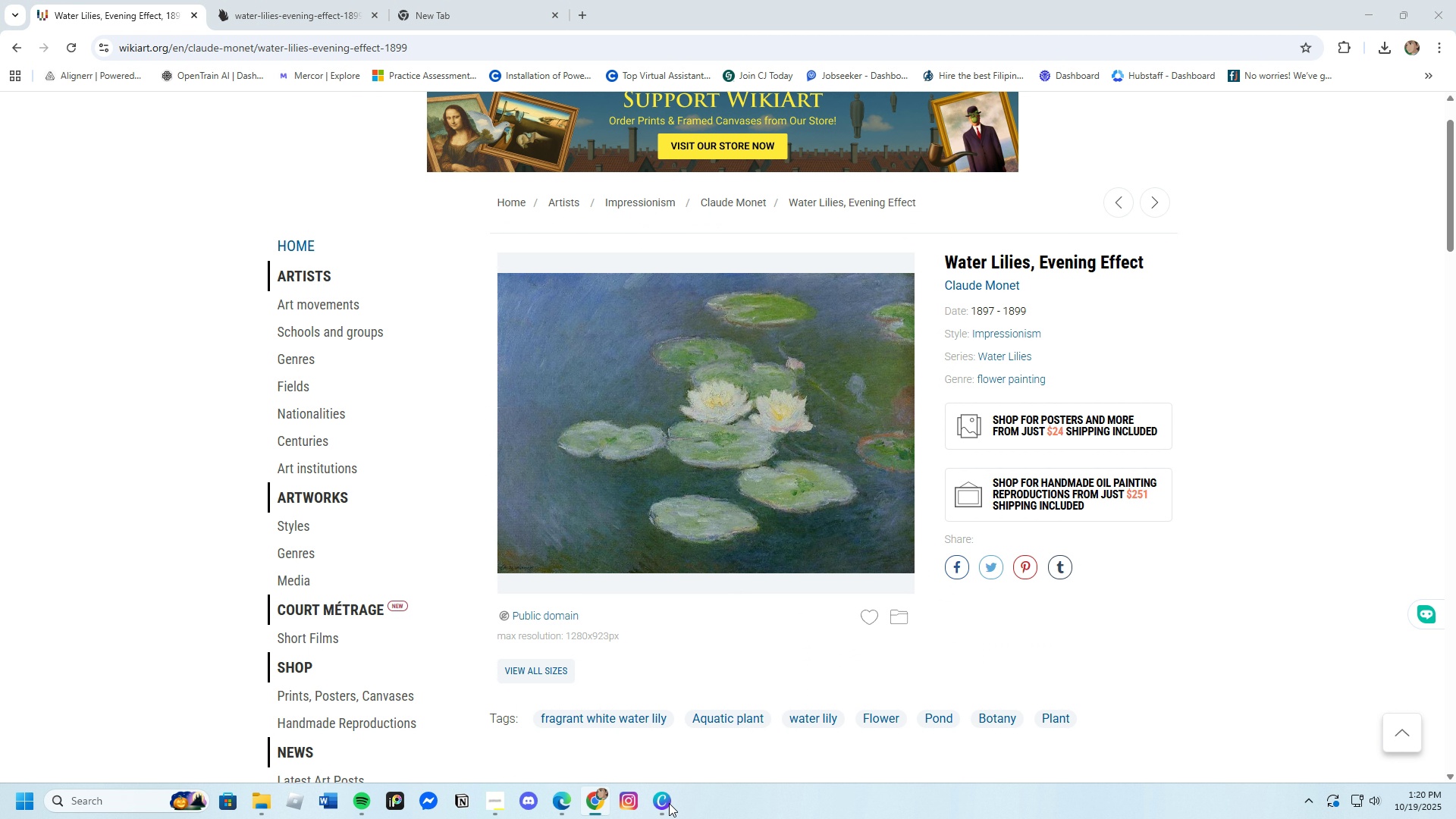 
left_click([669, 803])
 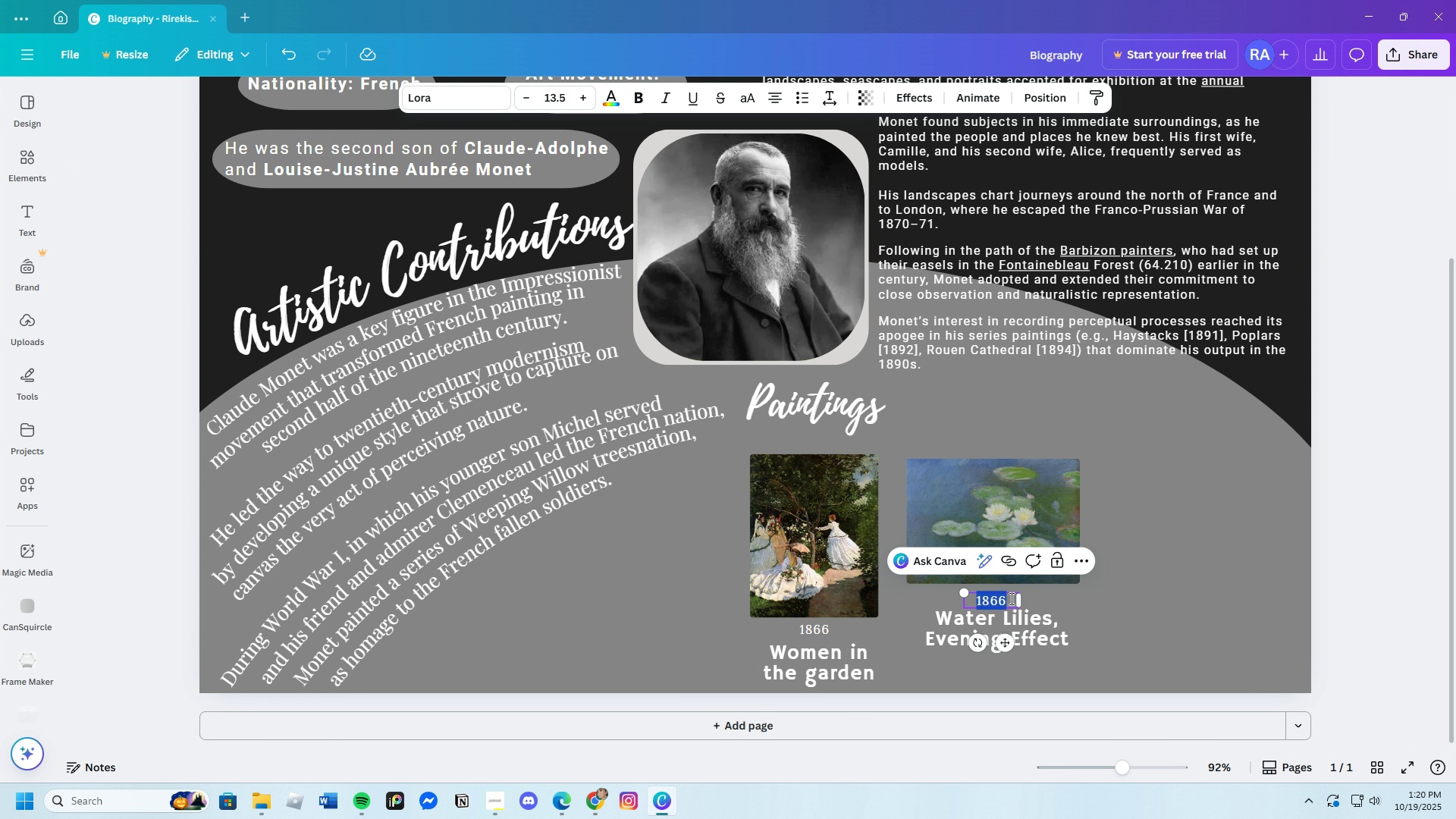 
left_click([1010, 598])
 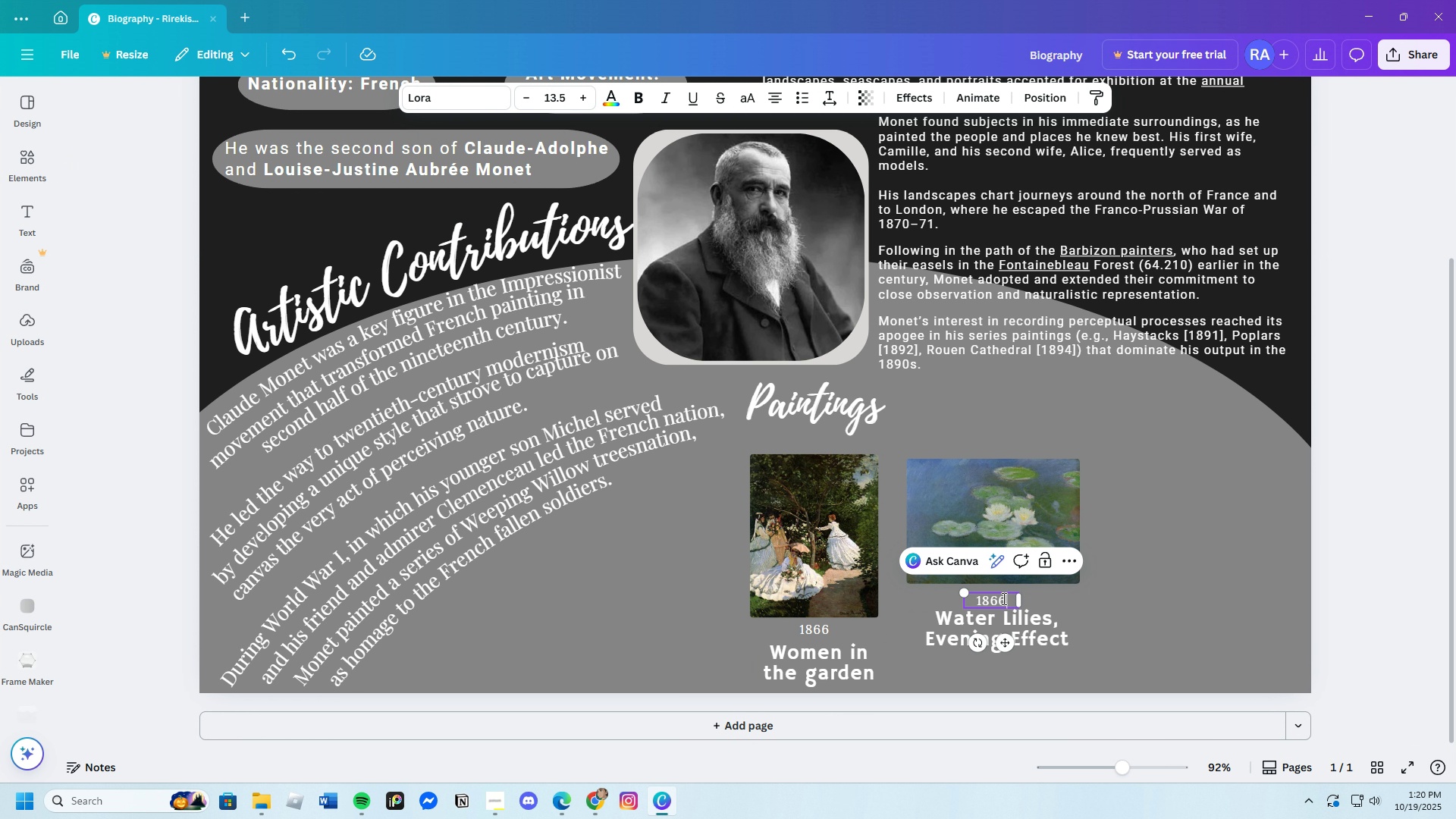 
key(Backspace)
key(Backspace)
type(97 - 1899)
 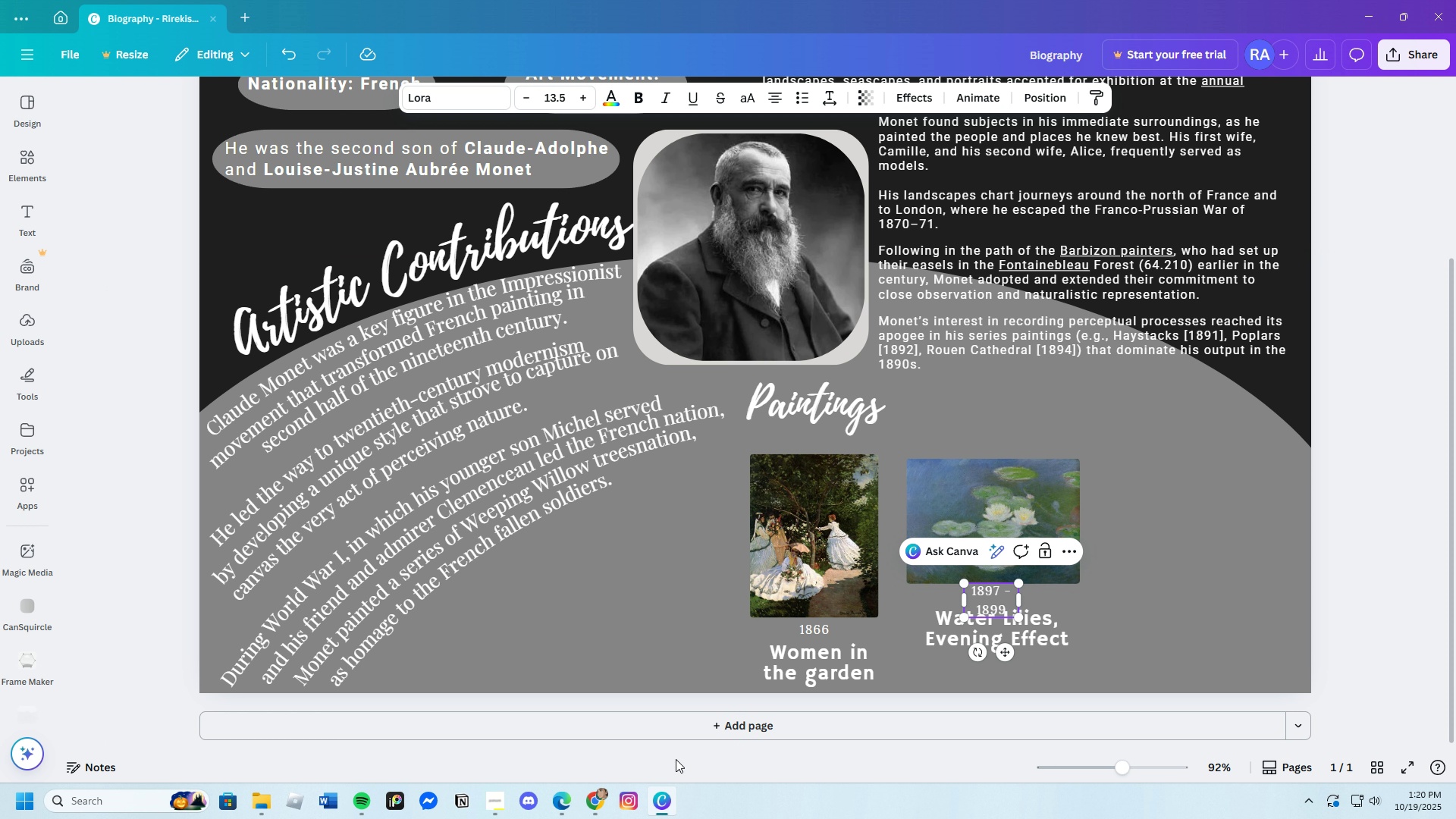 
left_click([666, 799])
 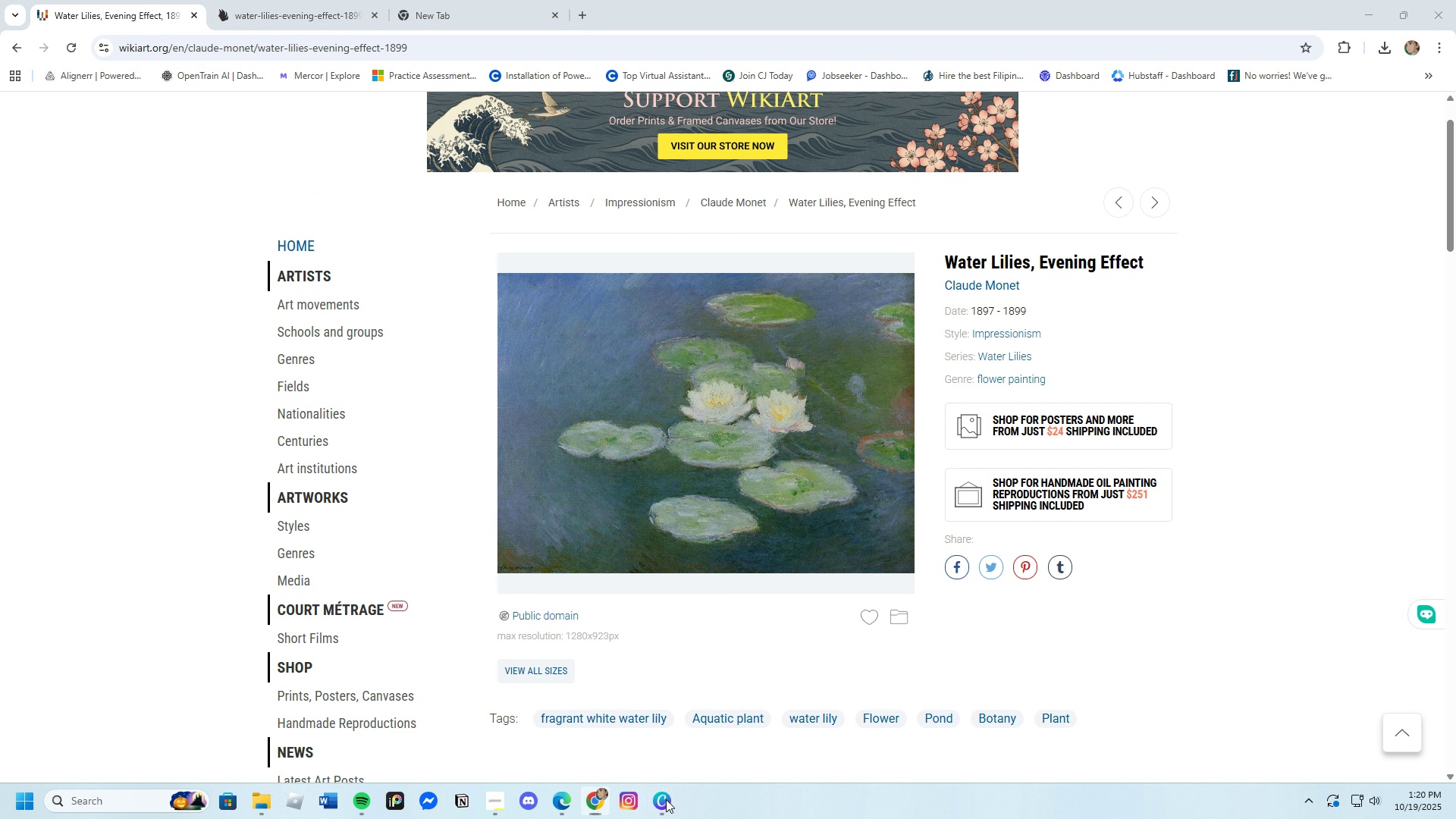 
left_click([666, 799])
 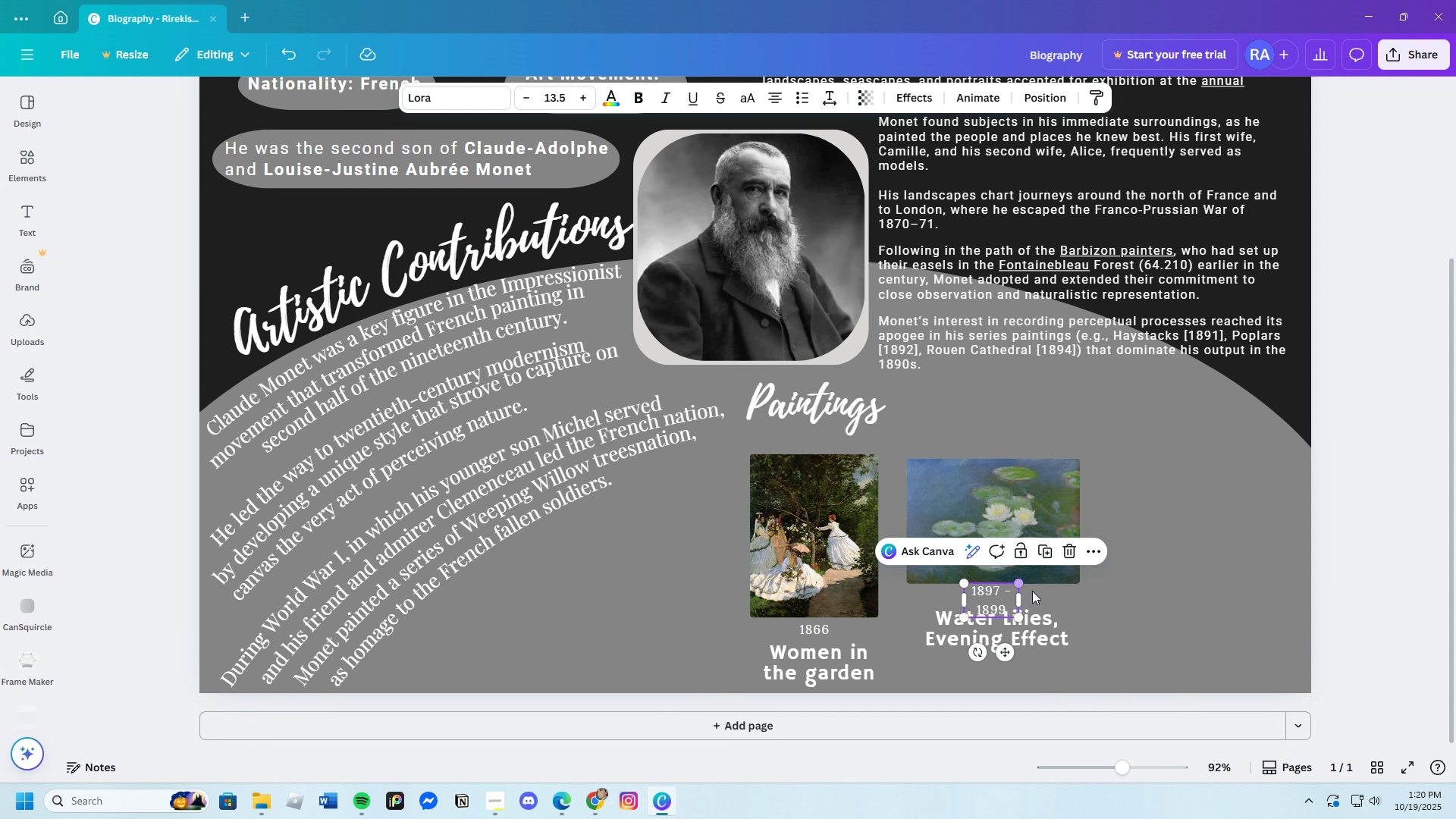 
mouse_move([1025, 604])
 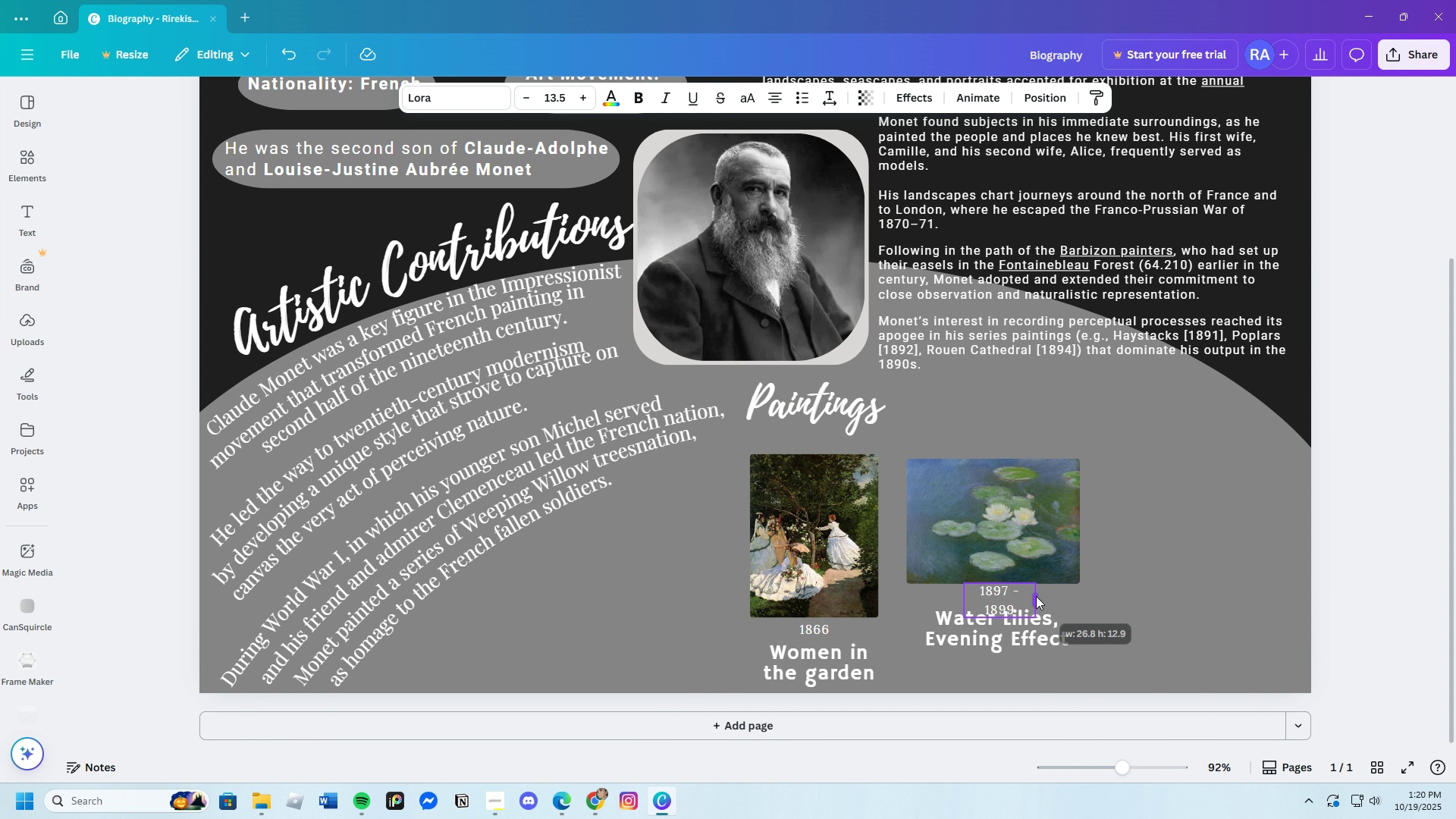 
left_click_drag(start_coordinate=[1018, 601], to_coordinate=[1049, 595])
 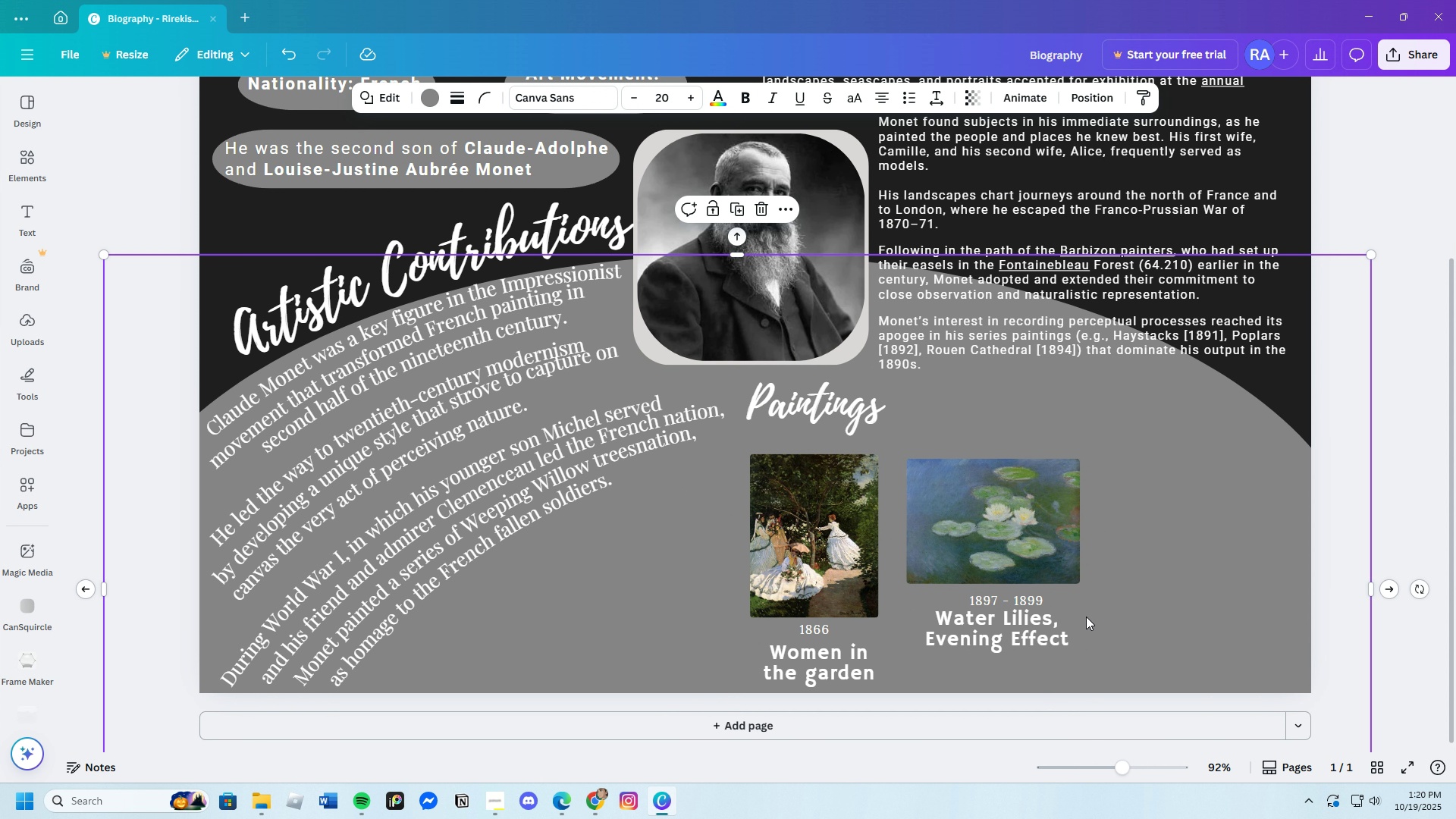 
left_click([1090, 613])
 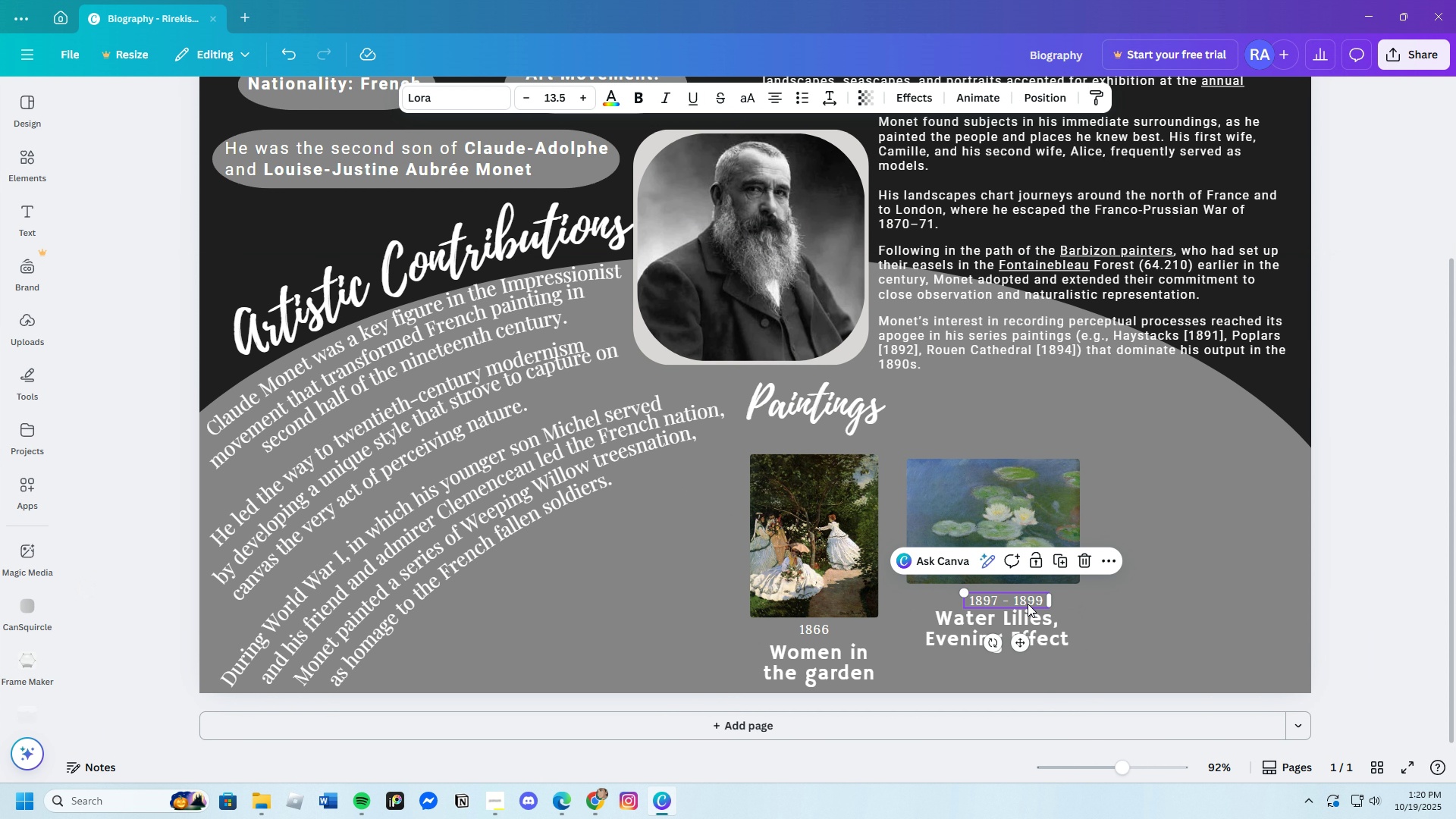 
left_click([1028, 604])
 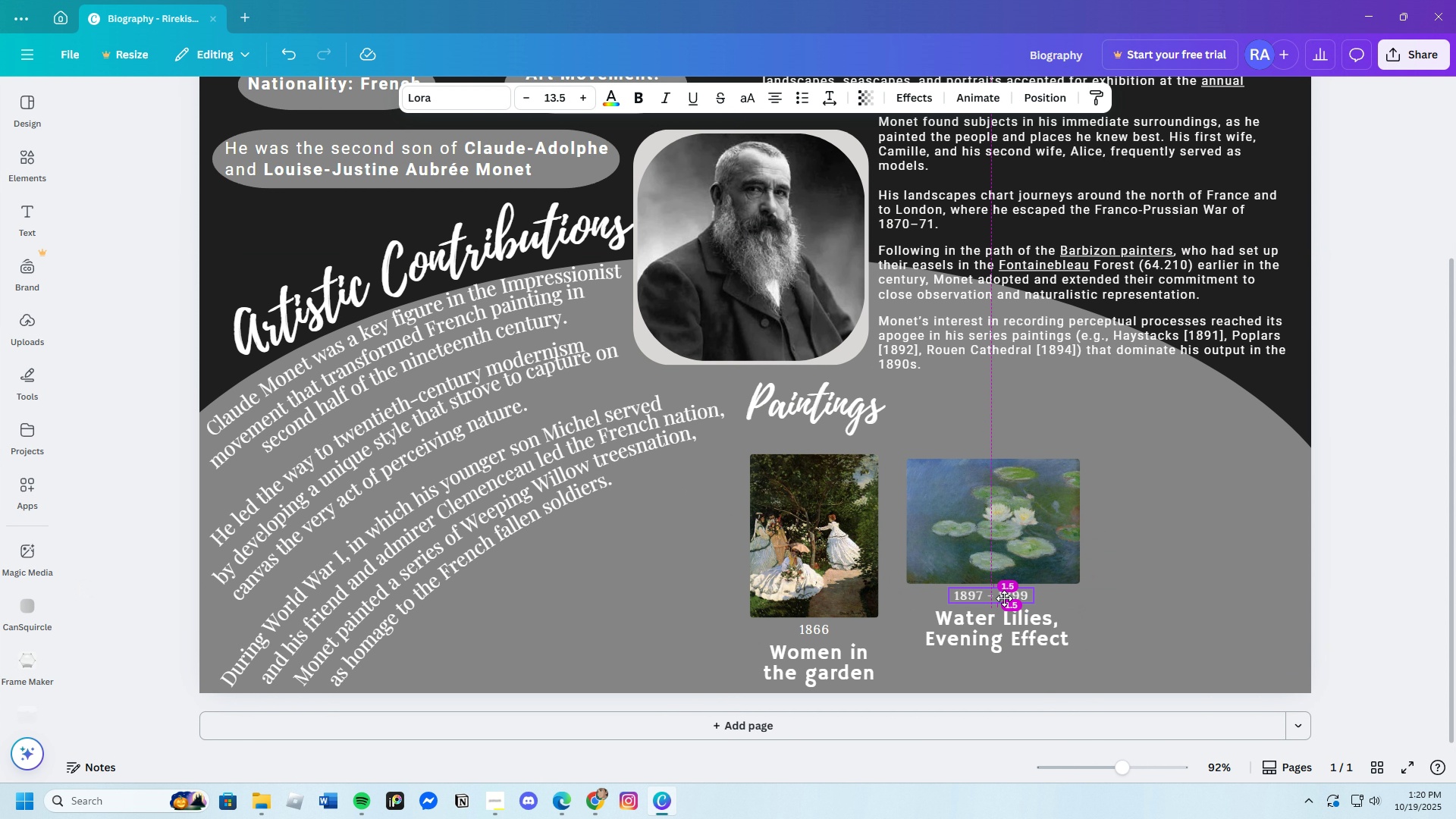 
left_click_drag(start_coordinate=[1020, 604], to_coordinate=[1003, 598])
 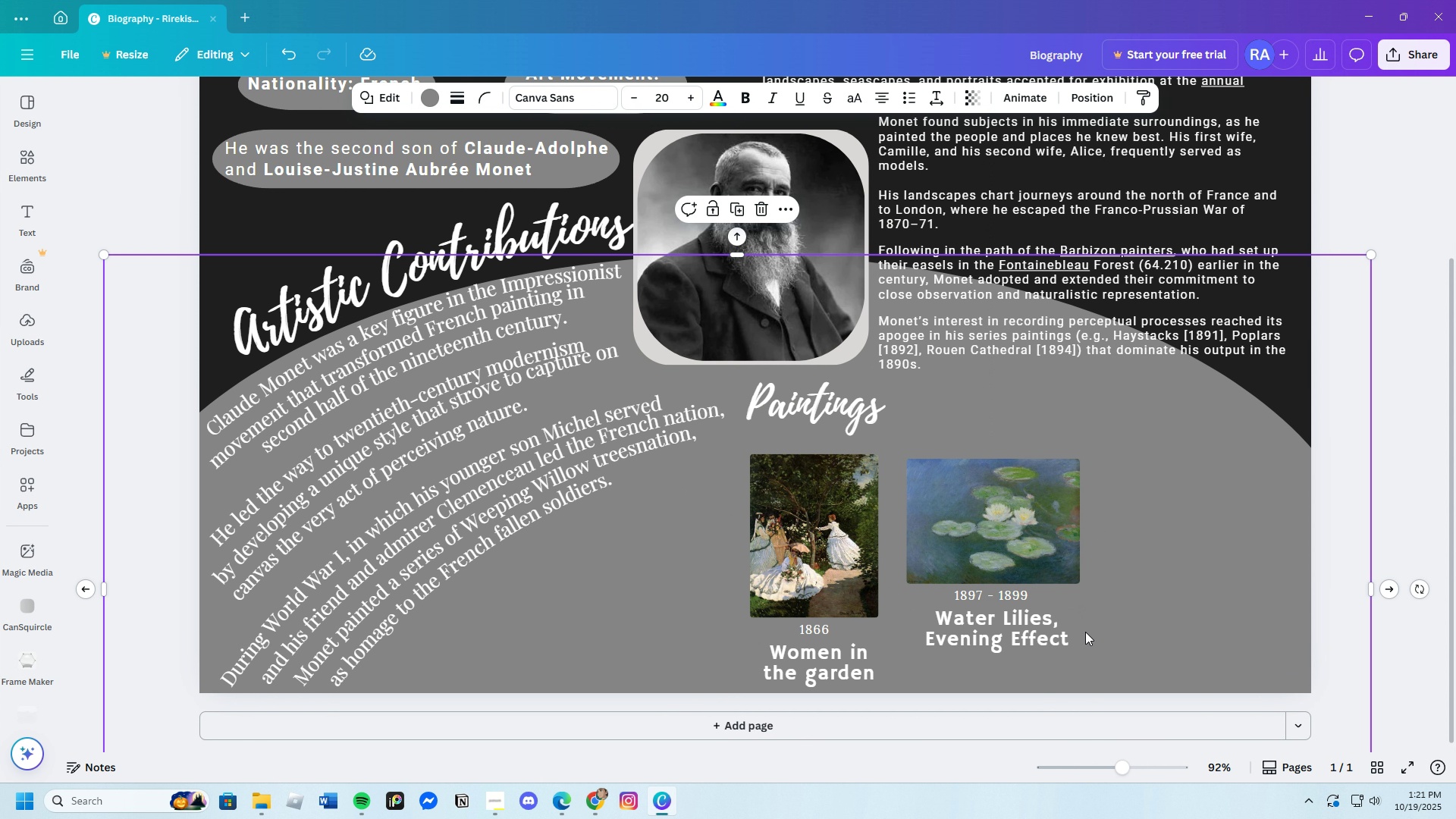 
left_click([1085, 632])
 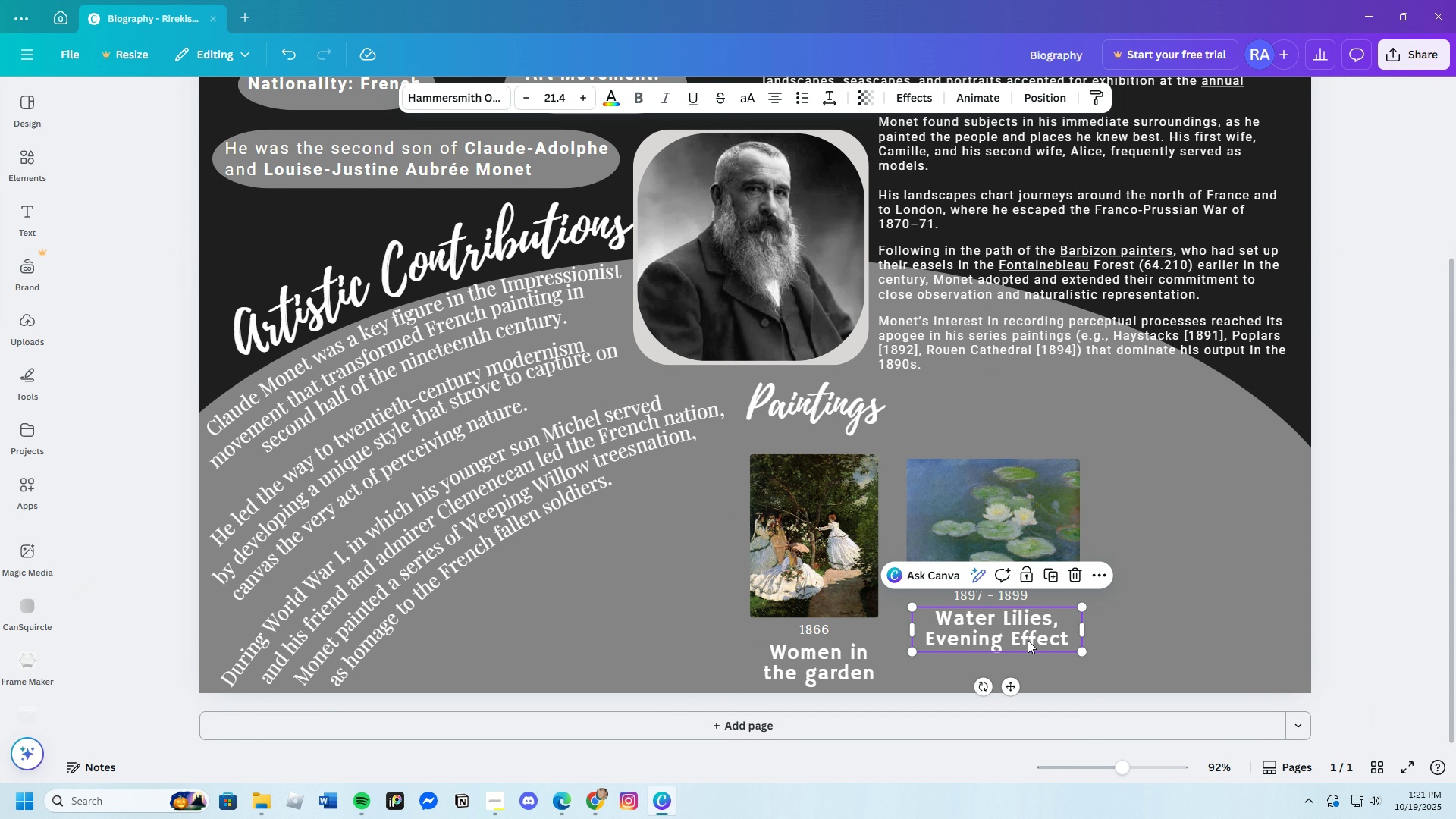 
left_click([1028, 640])
 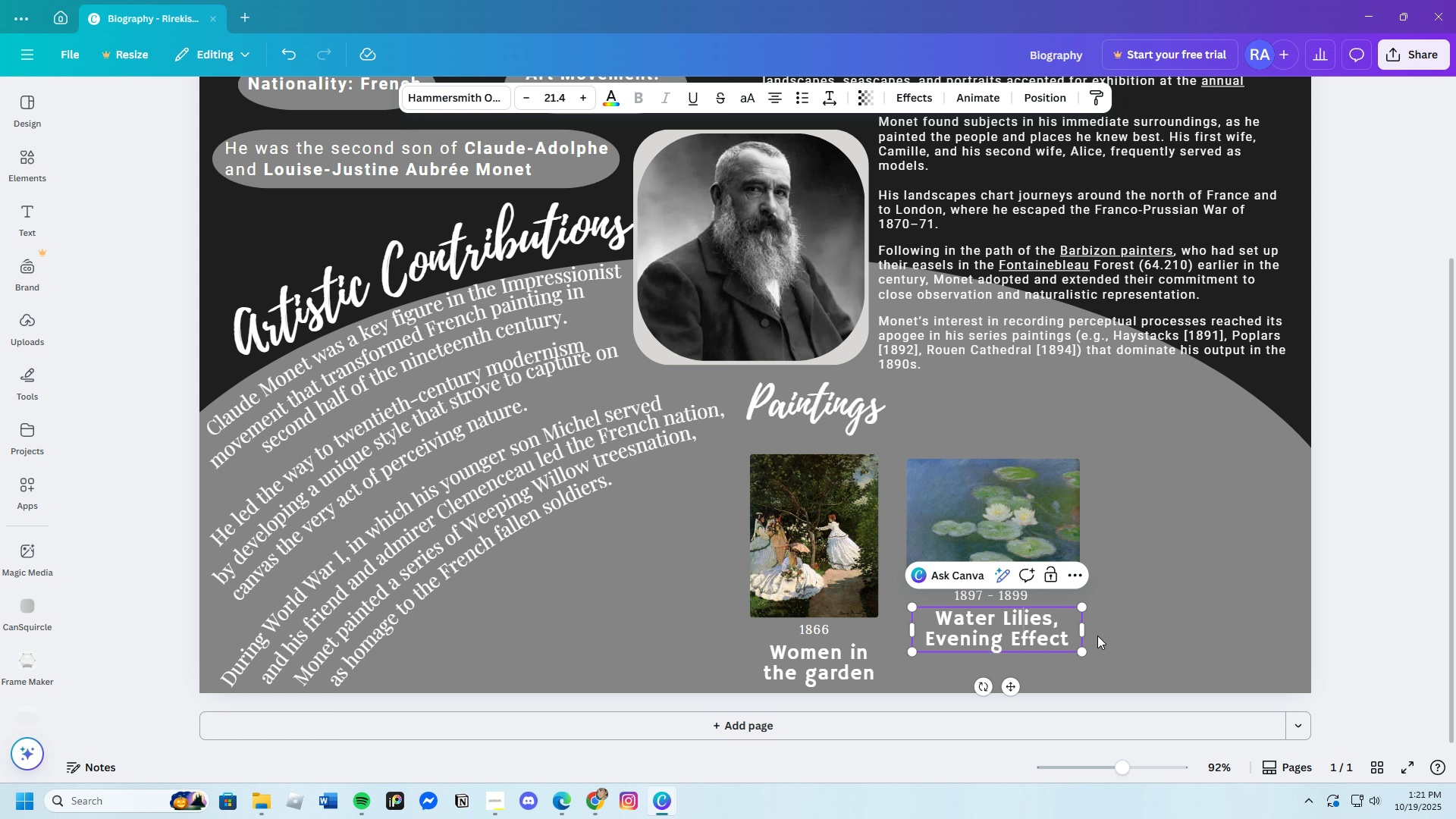 
left_click([1105, 635])
 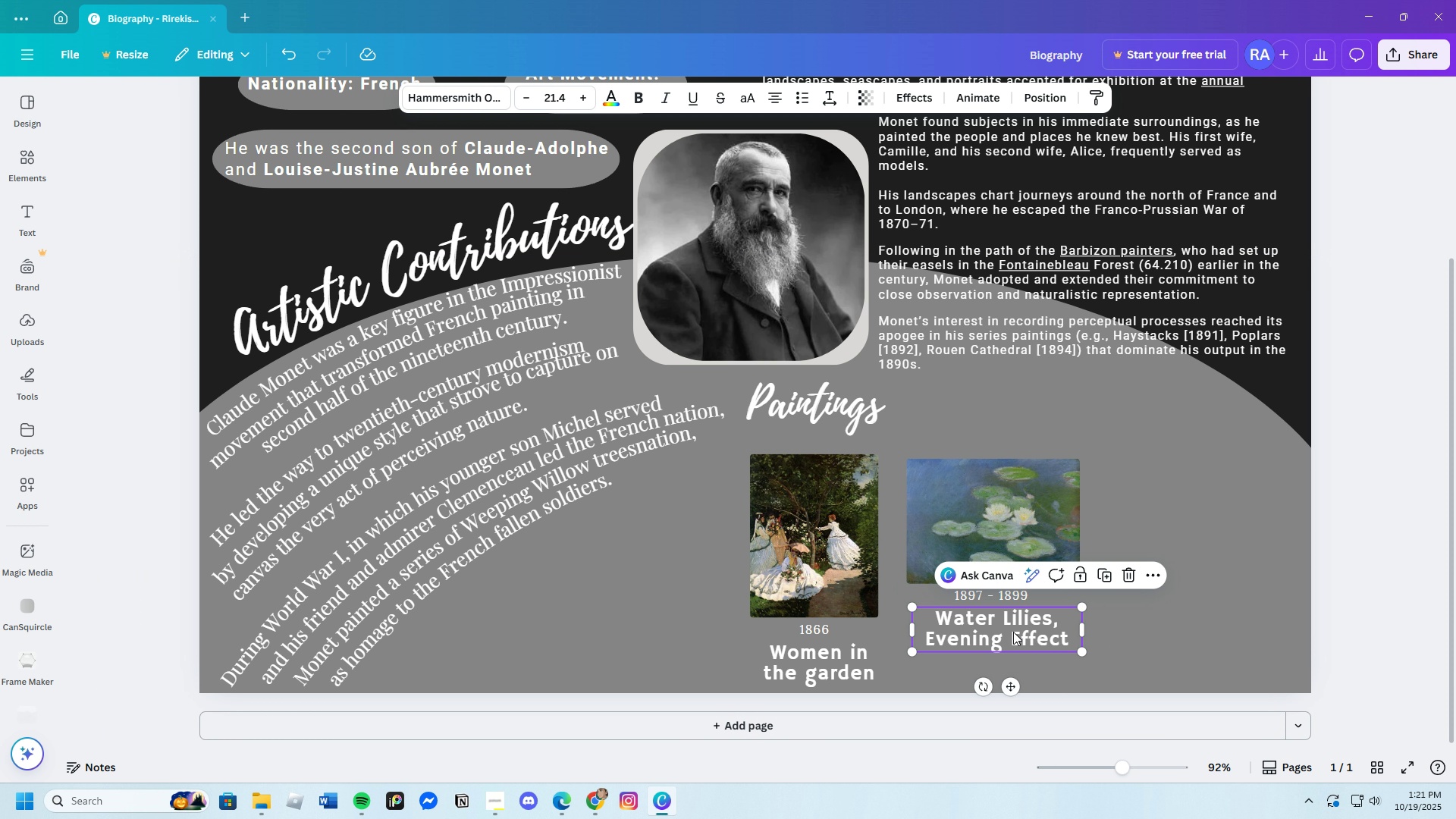 
left_click([1013, 632])
 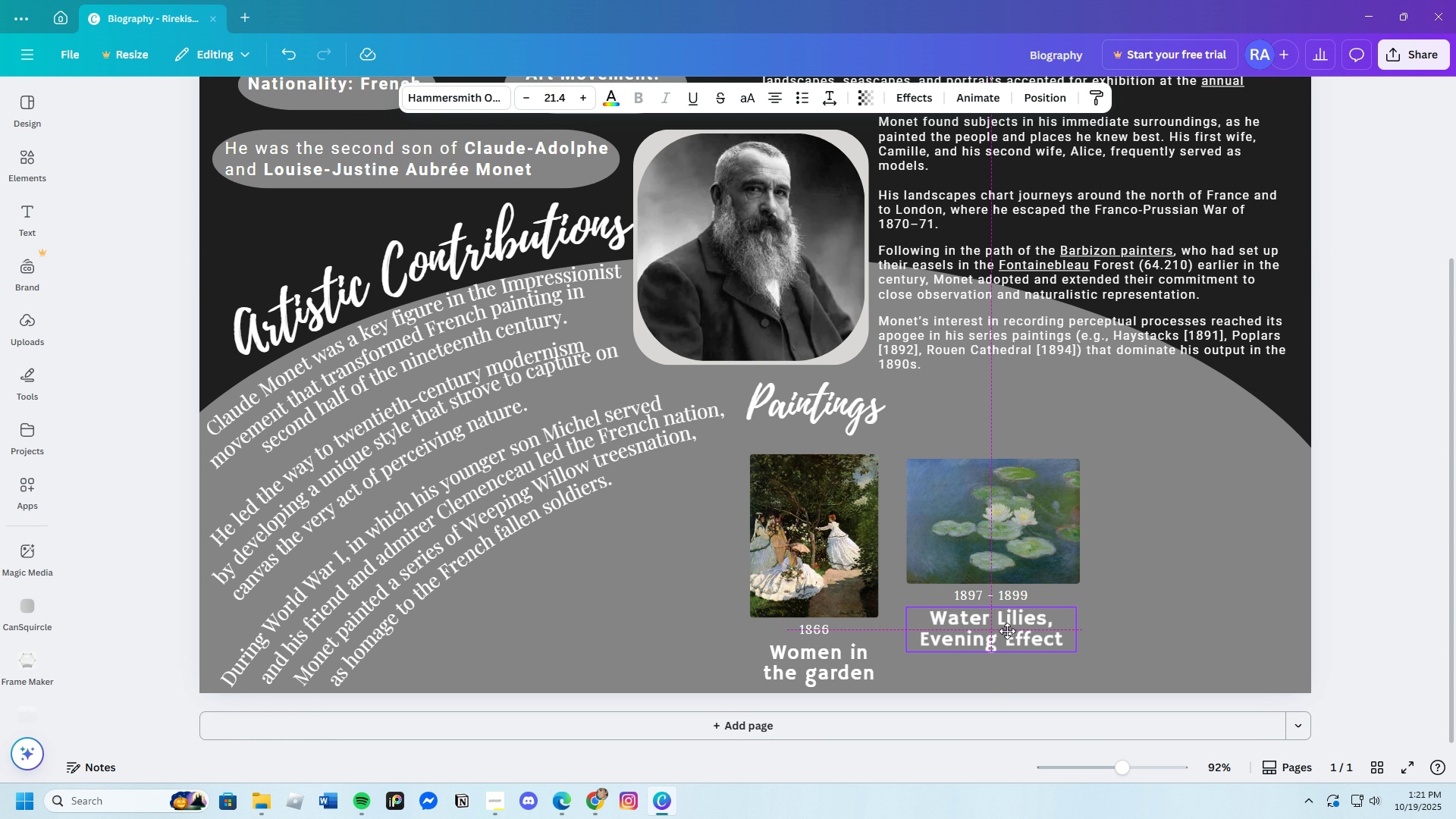 
left_click_drag(start_coordinate=[1013, 632], to_coordinate=[1007, 630])
 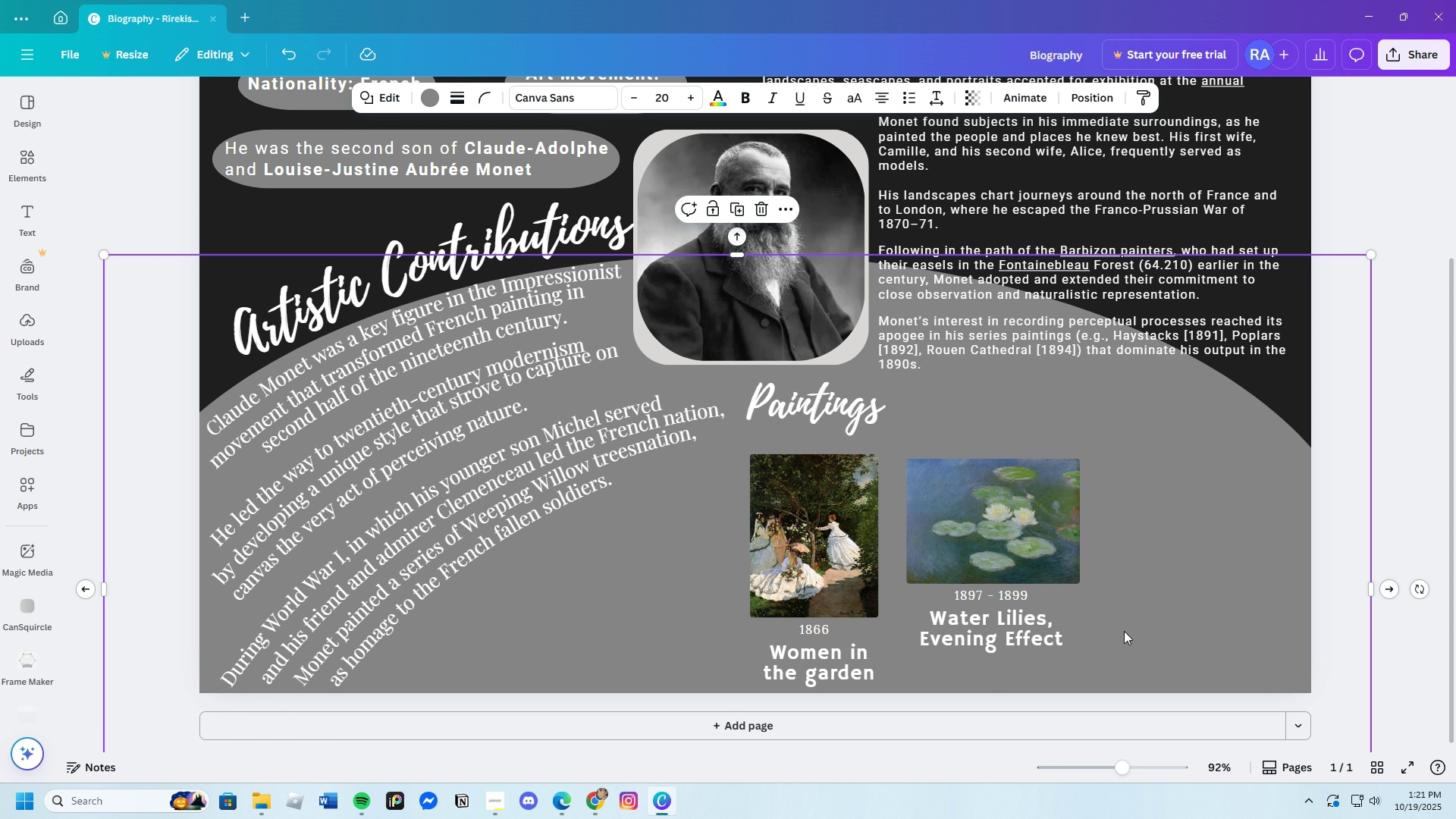 
left_click([1124, 631])
 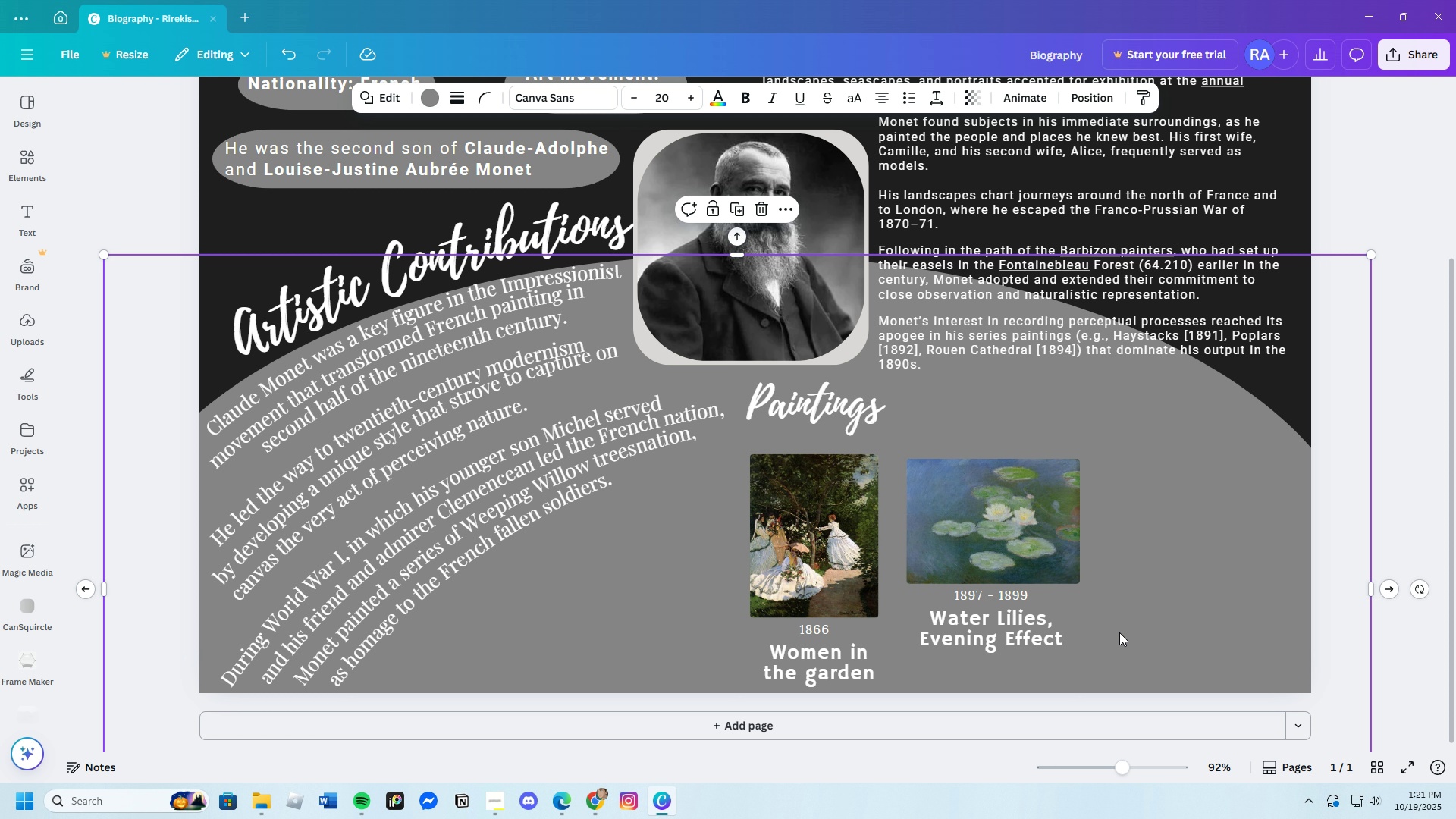 
wait(55.57)
 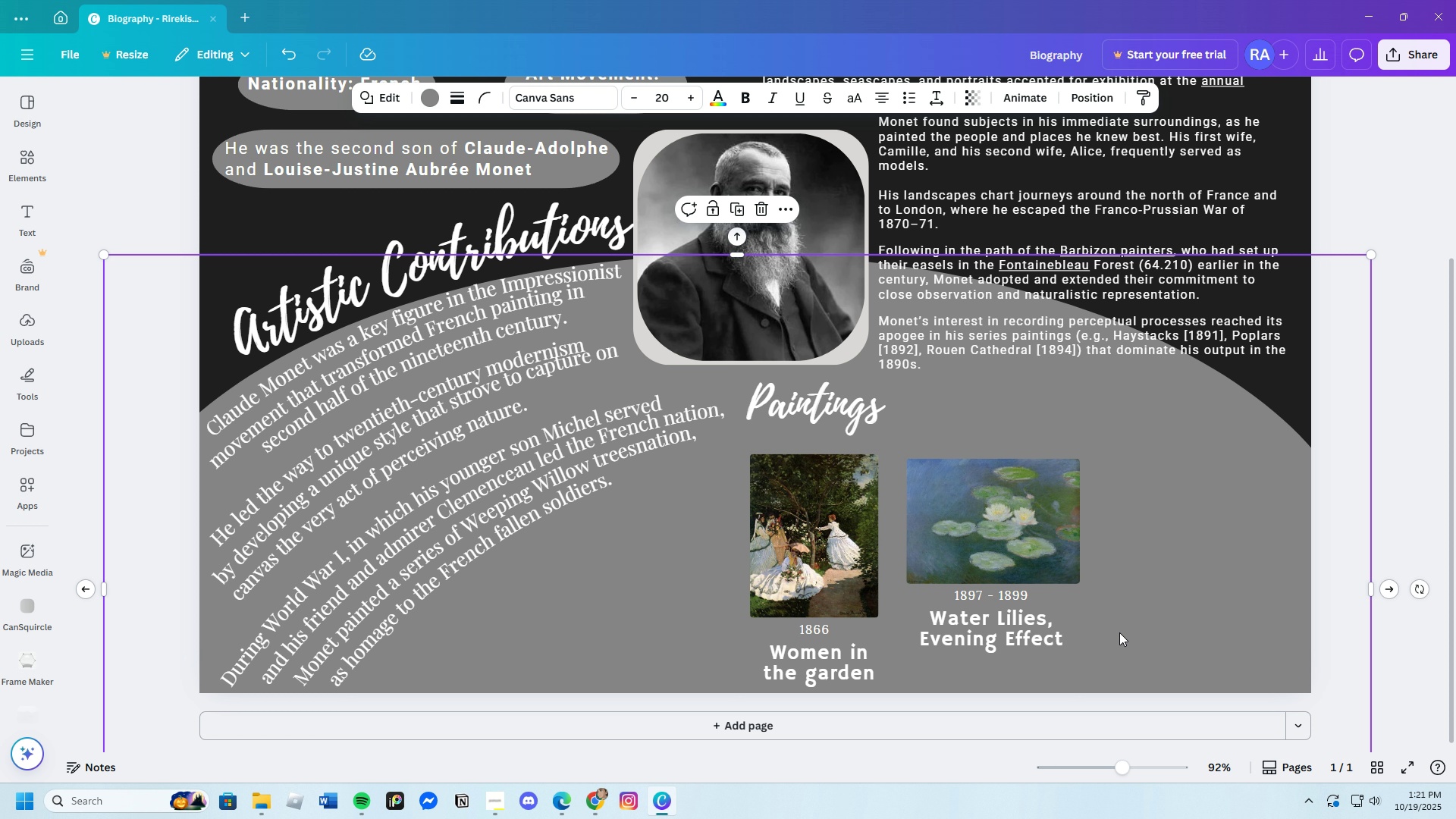 
left_click([595, 799])
 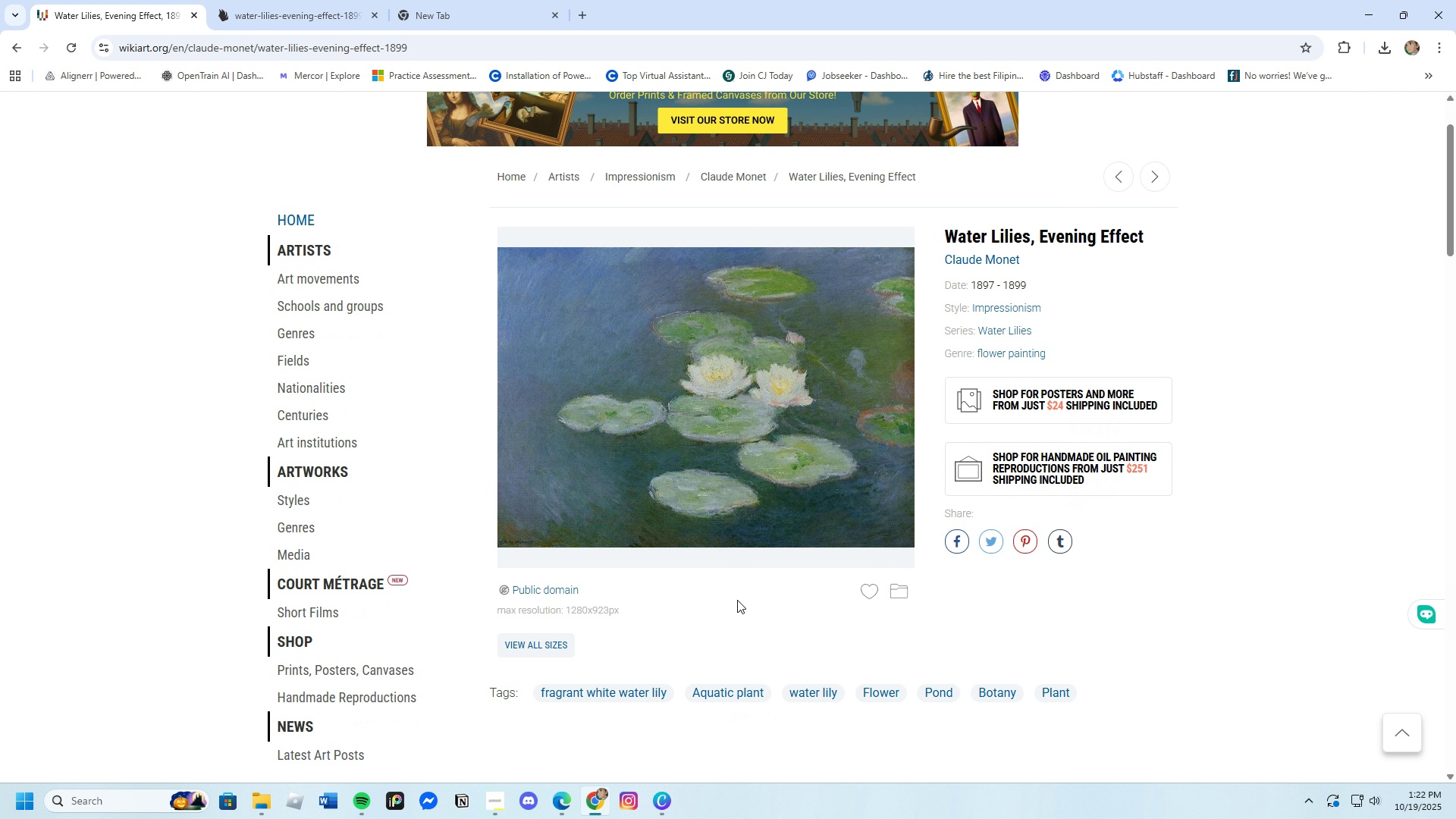 
scroll: coordinate [738, 601], scroll_direction: down, amount: 4.0
 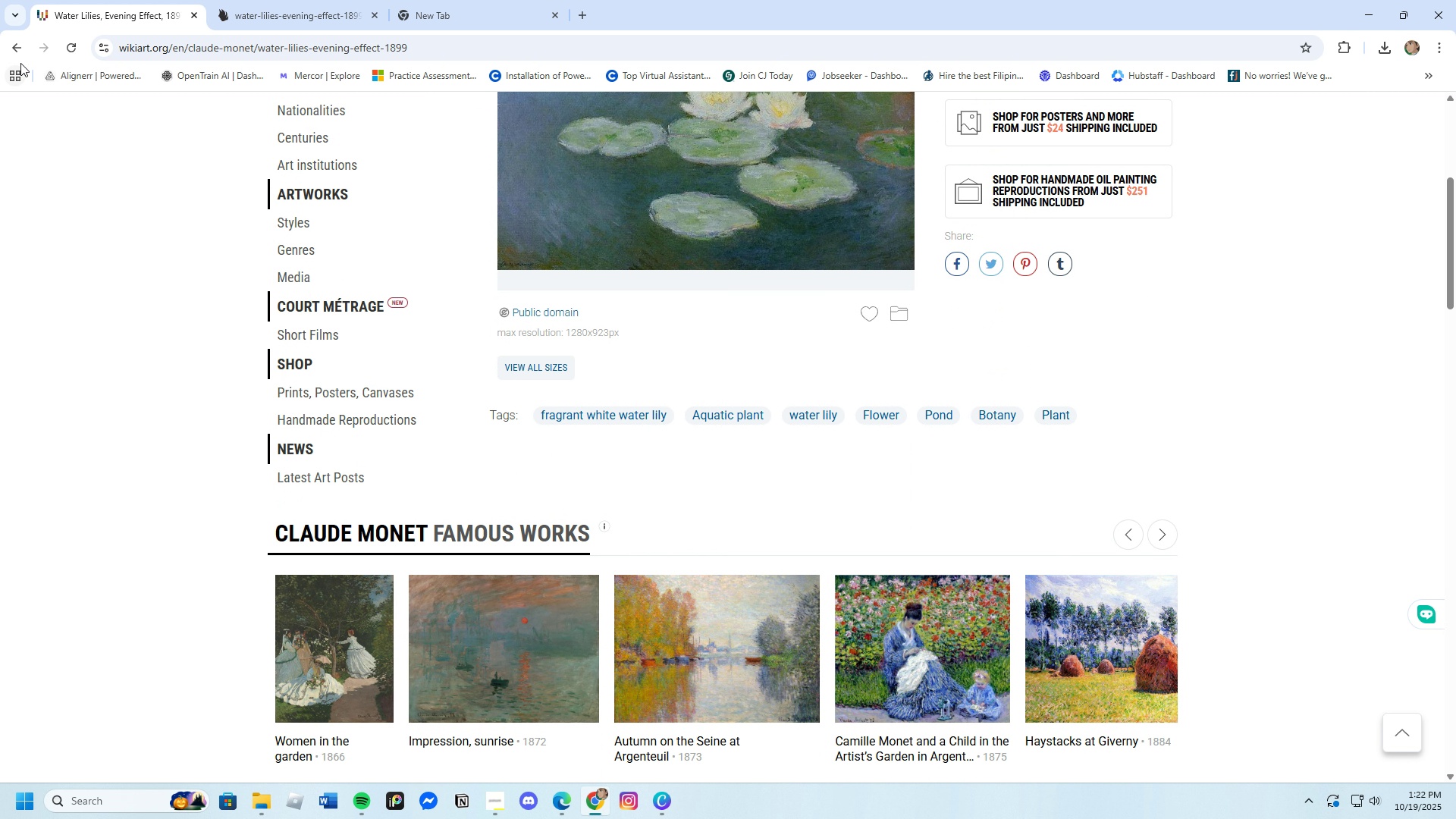 
left_click([15, 54])
 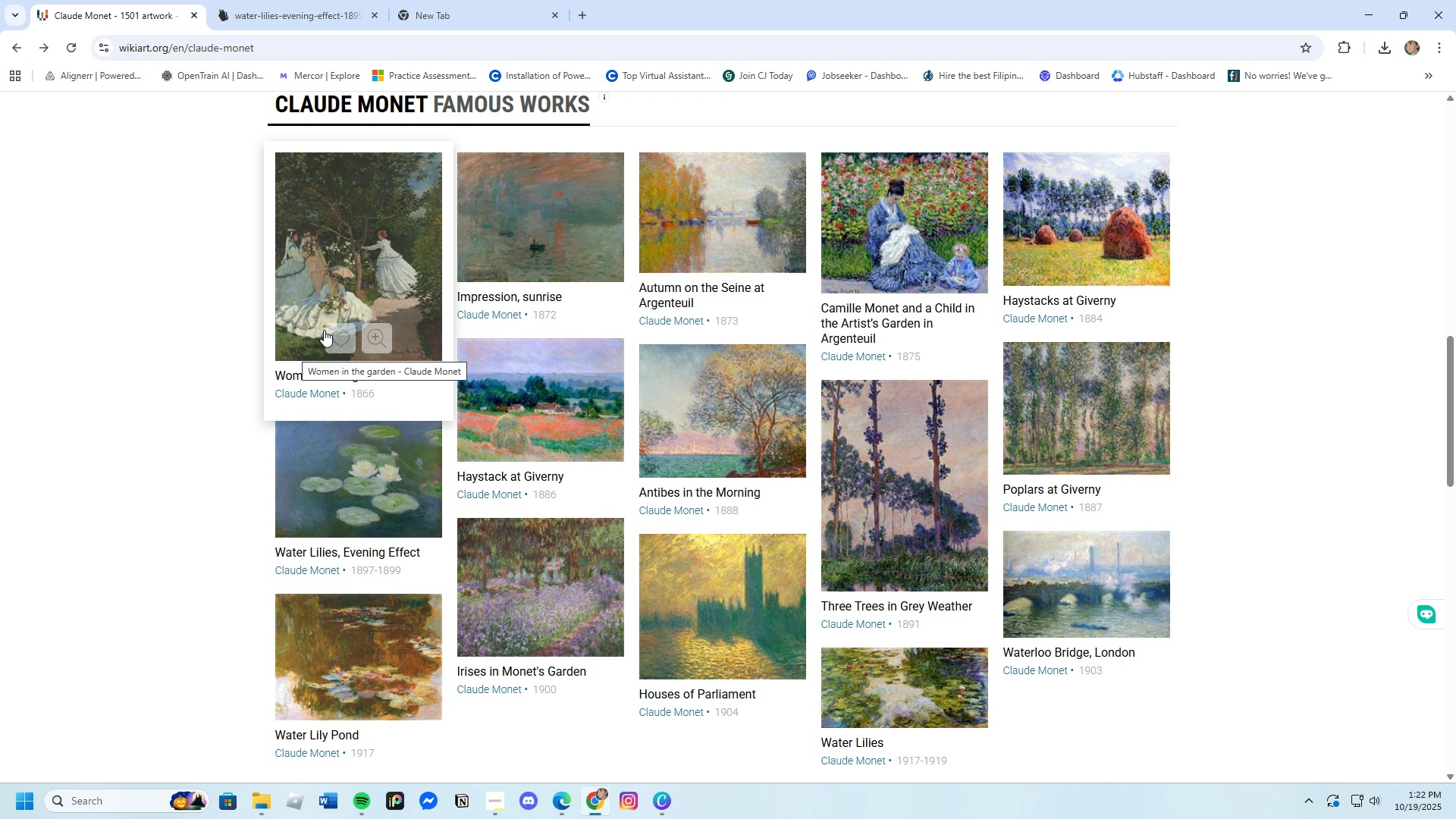 
wait(28.53)
 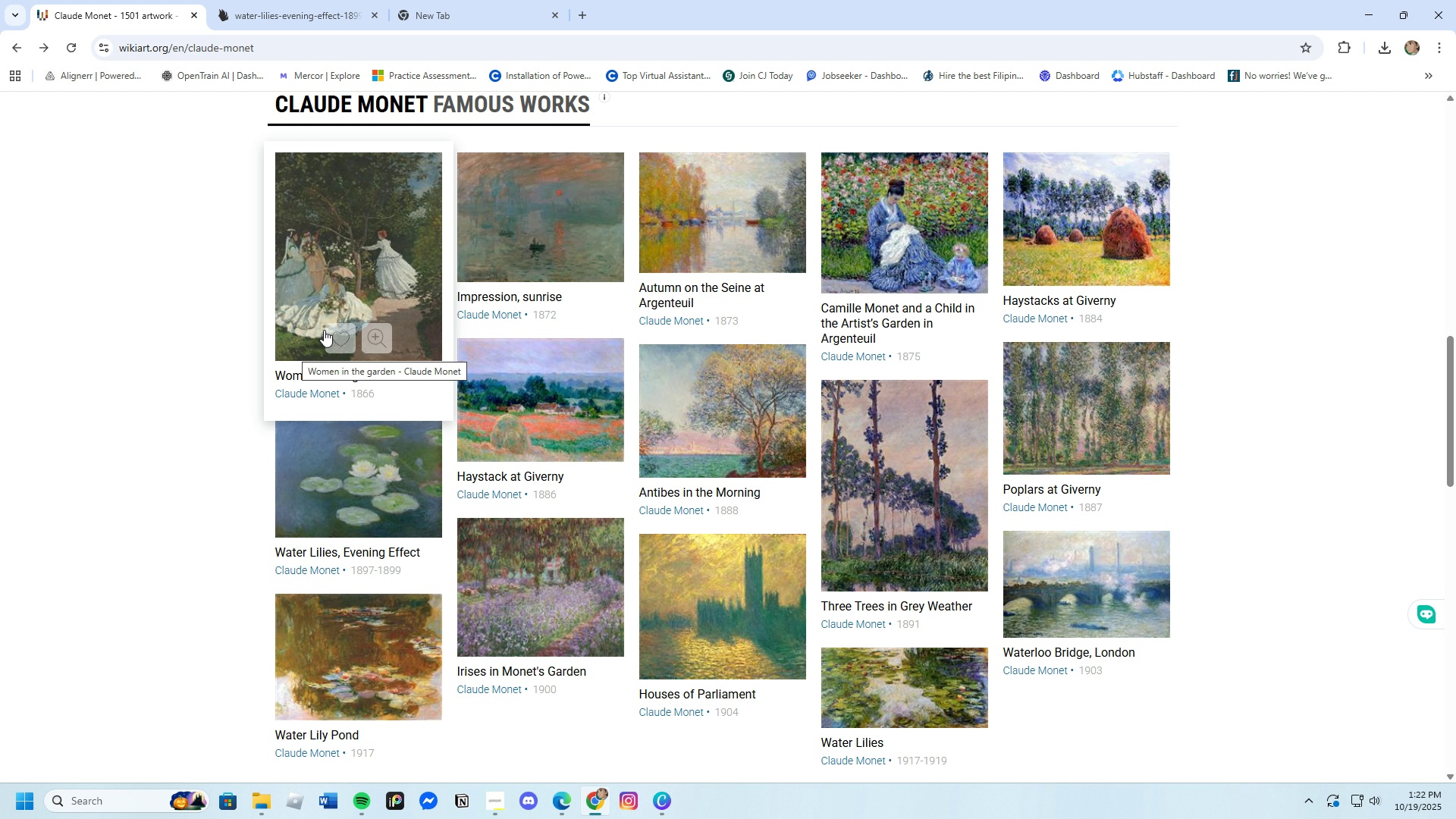 
scroll: coordinate [571, 504], scroll_direction: up, amount: 1.0
 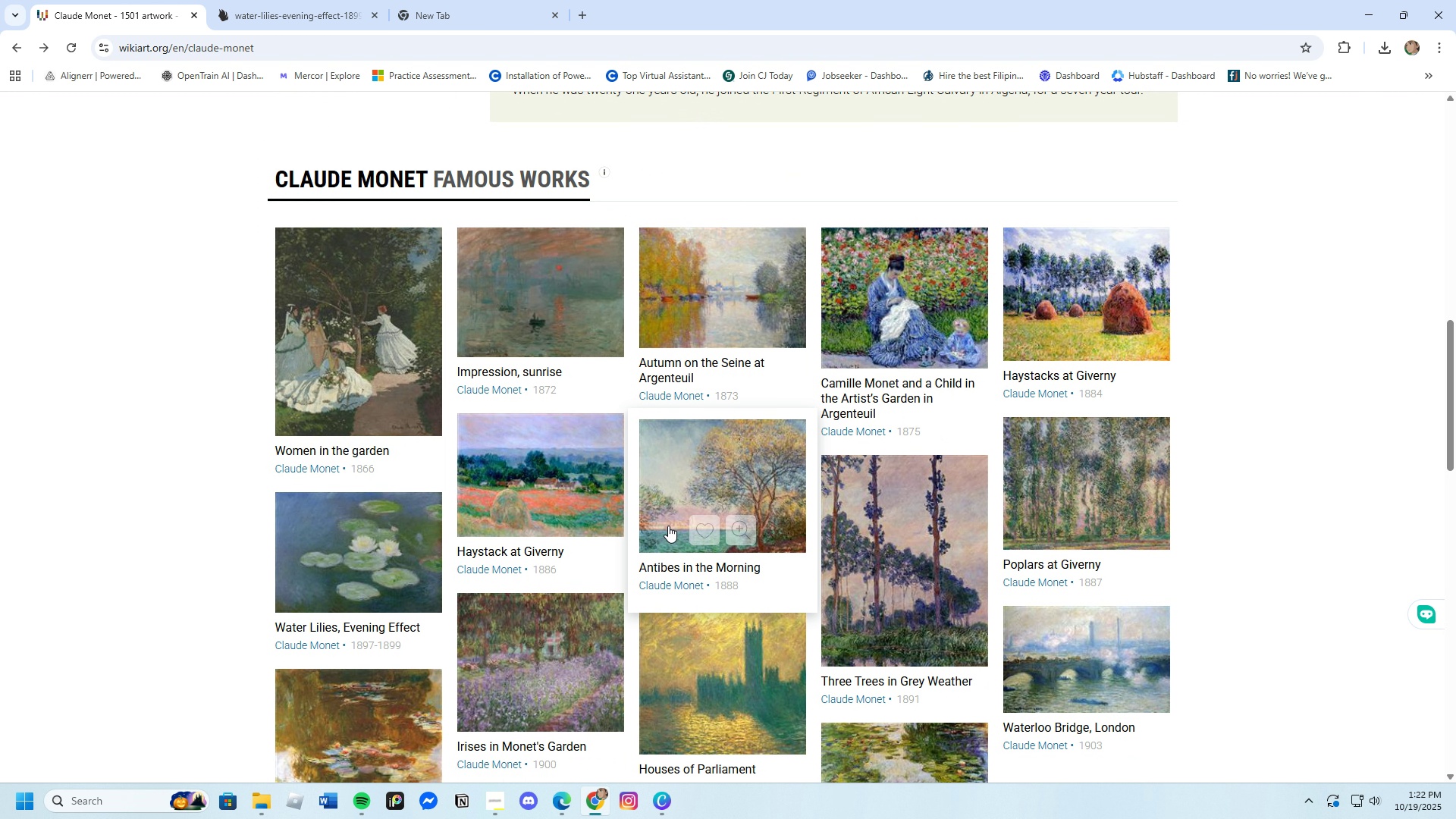 
scroll: coordinate [667, 526], scroll_direction: down, amount: 3.0
 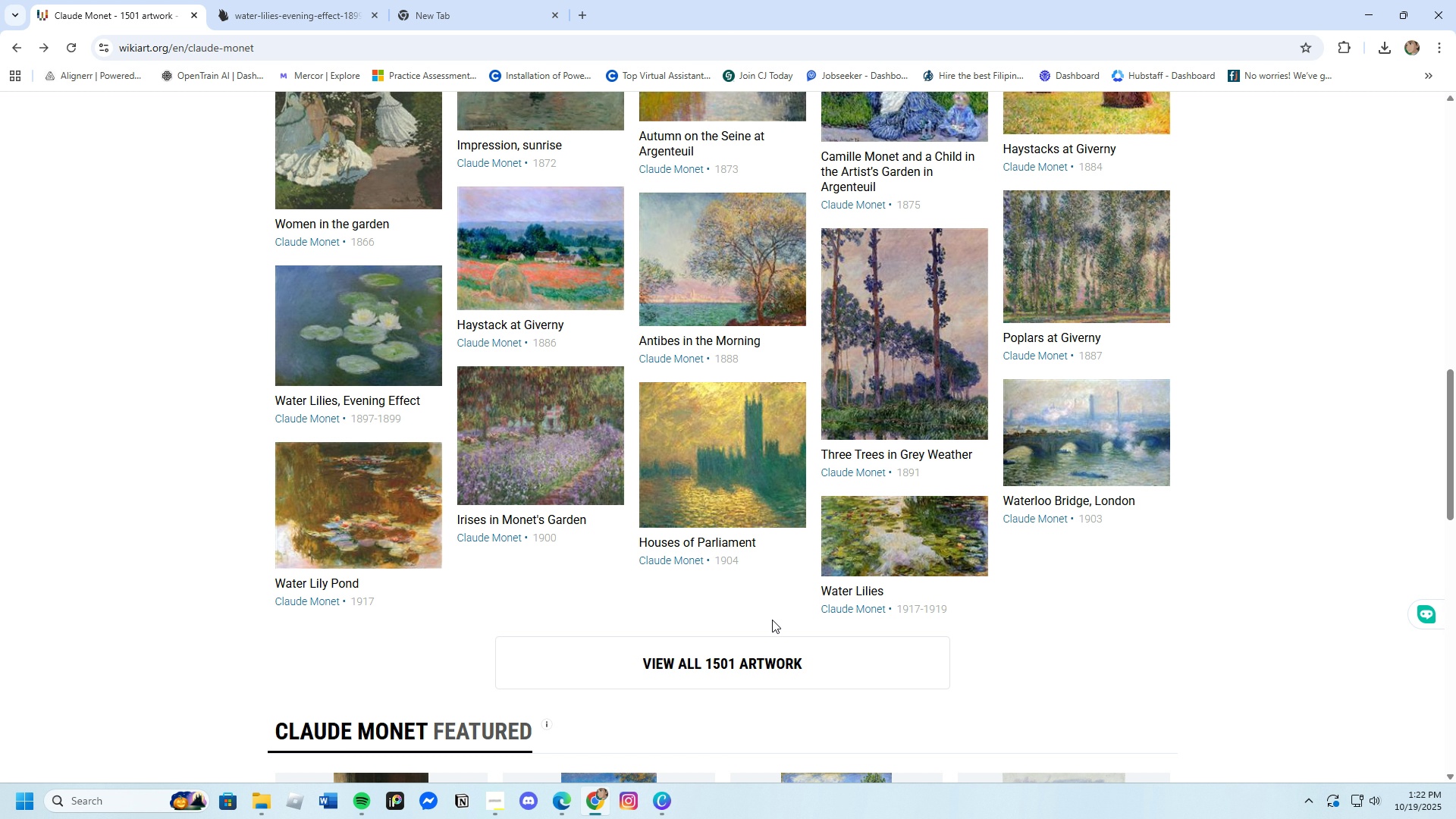 
wait(9.78)
 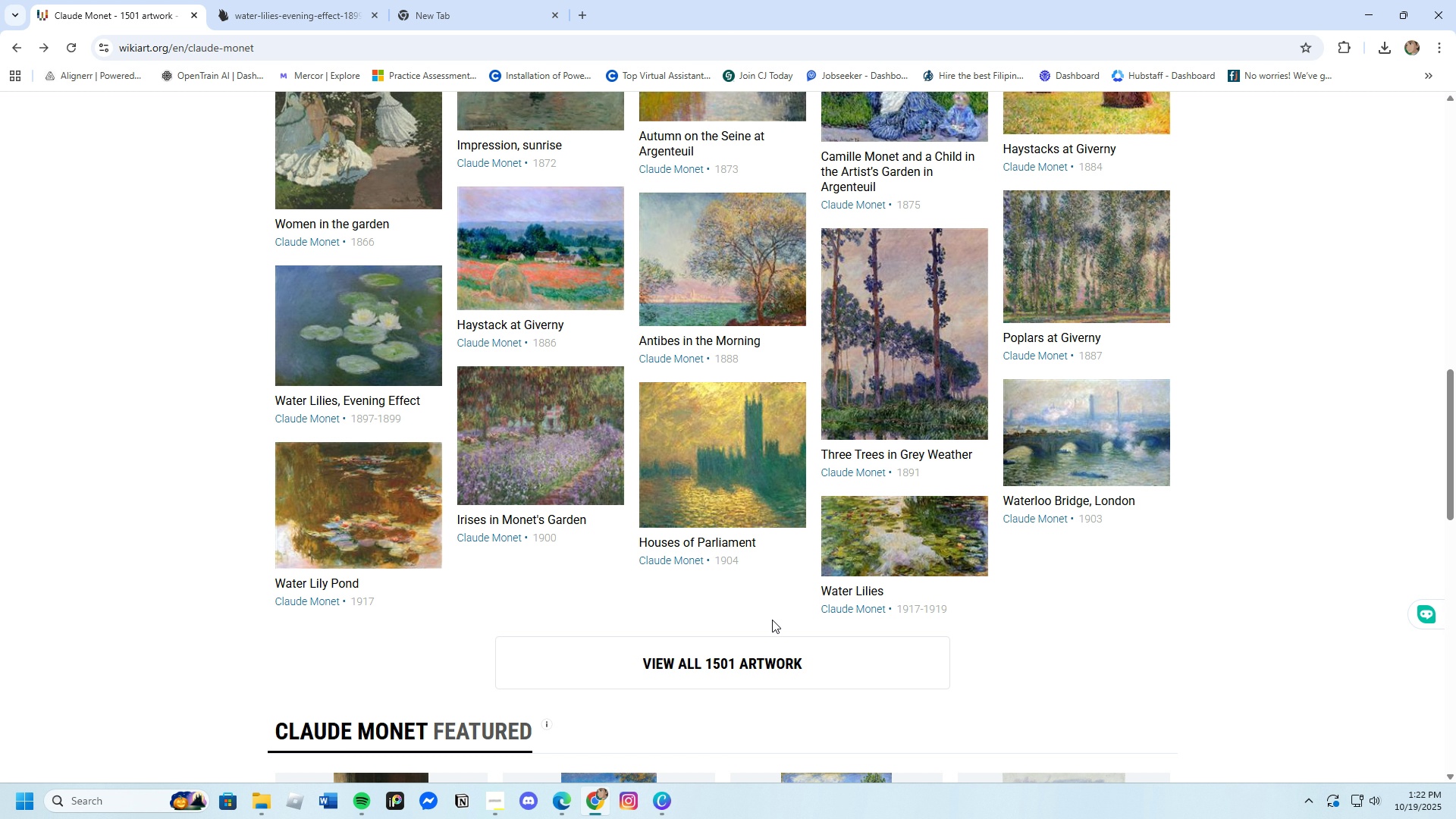 
scroll: coordinate [723, 637], scroll_direction: down, amount: 2.0
 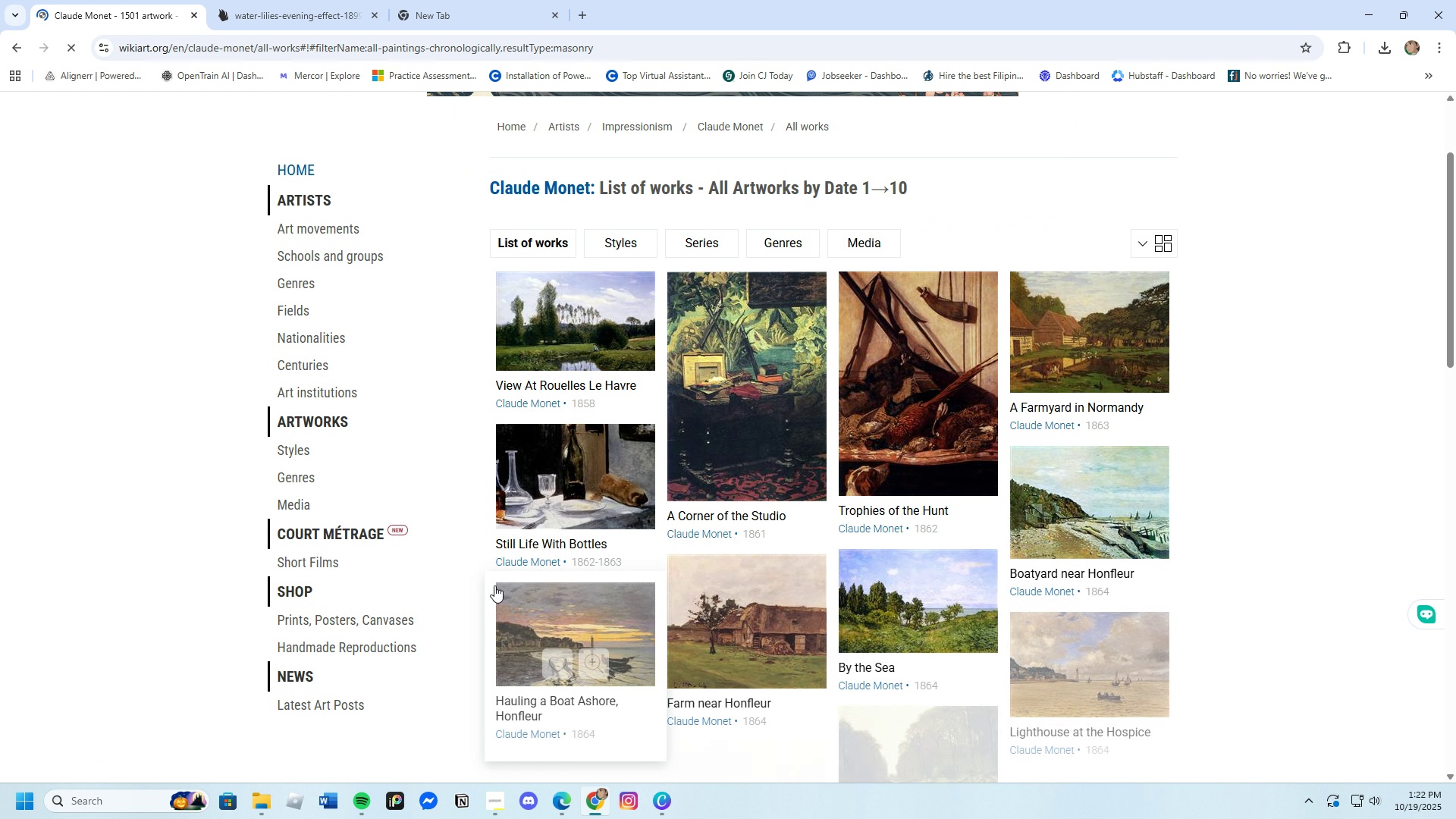 
mouse_move([515, 583])
 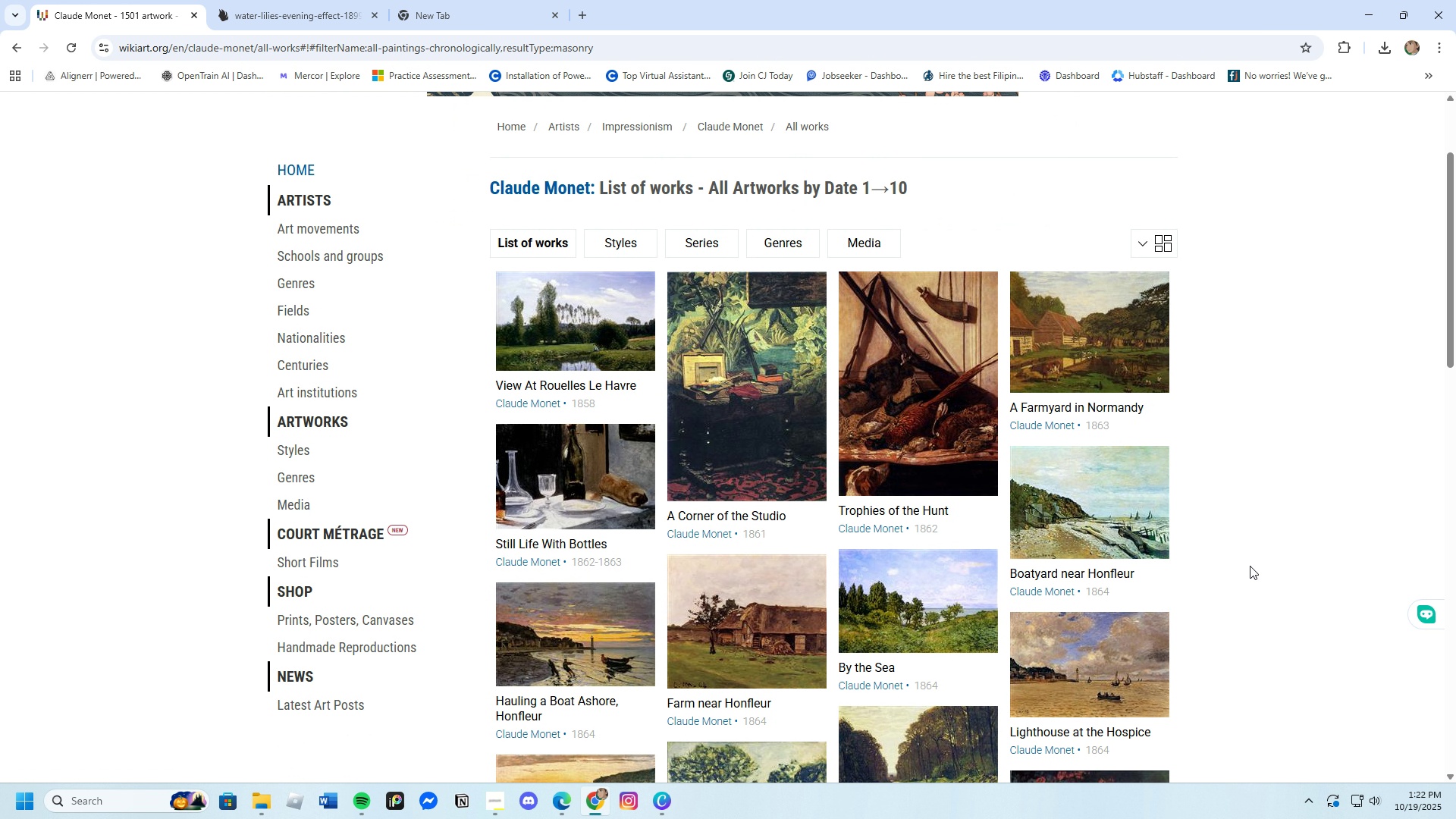 
scroll: coordinate [1250, 566], scroll_direction: down, amount: 4.0
 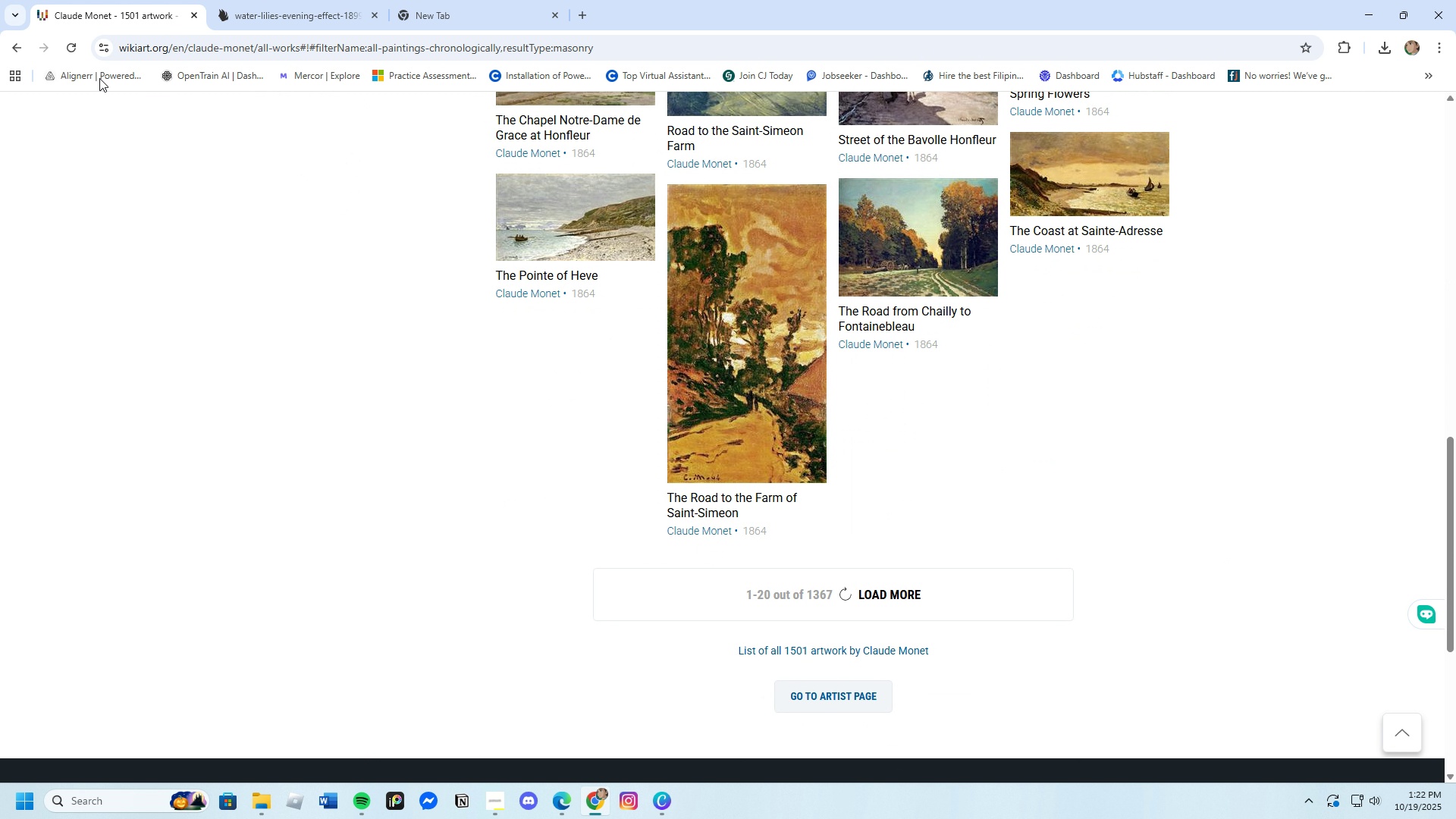 
left_click([15, 53])
 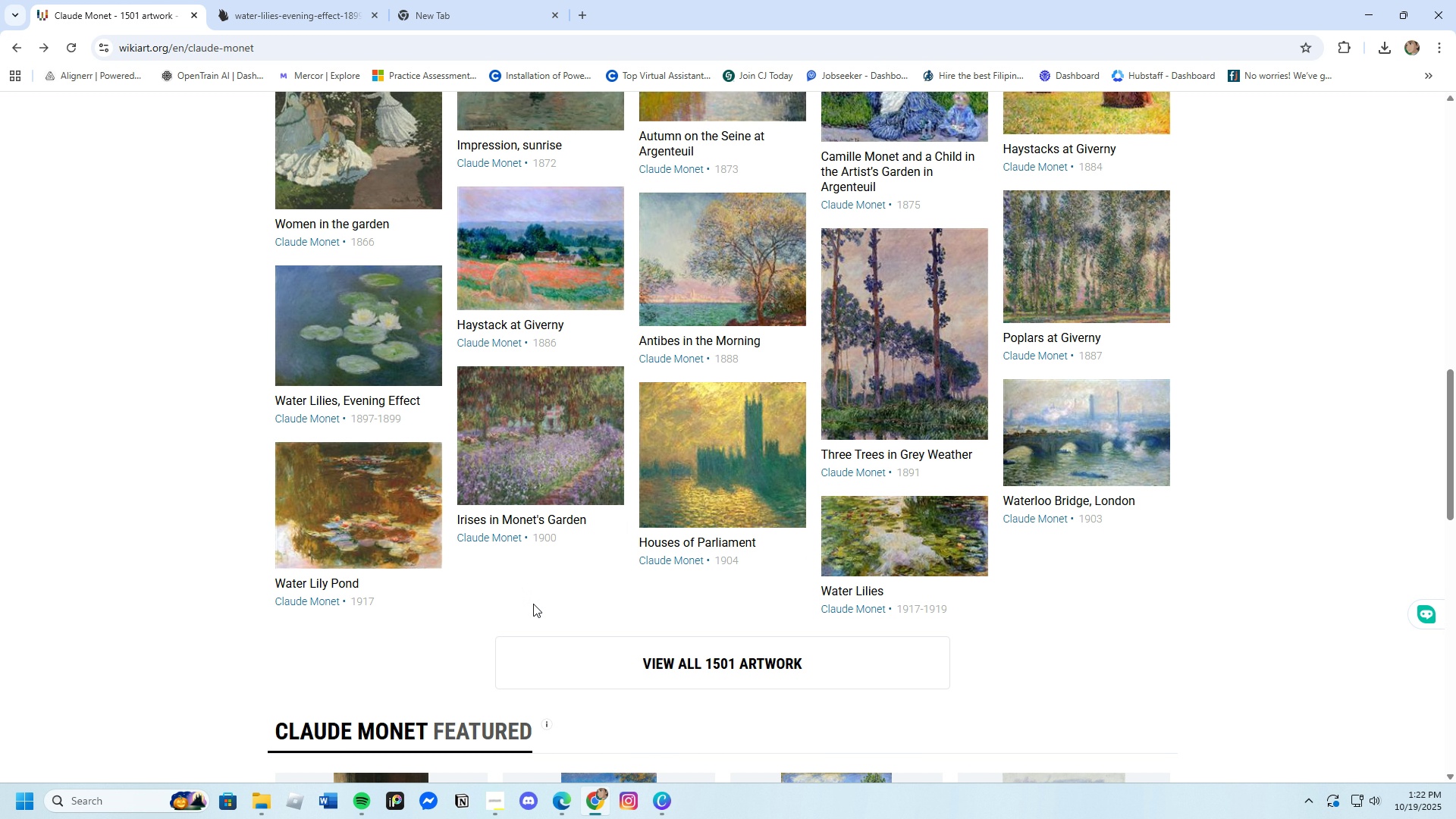 
scroll: coordinate [537, 607], scroll_direction: up, amount: 4.0
 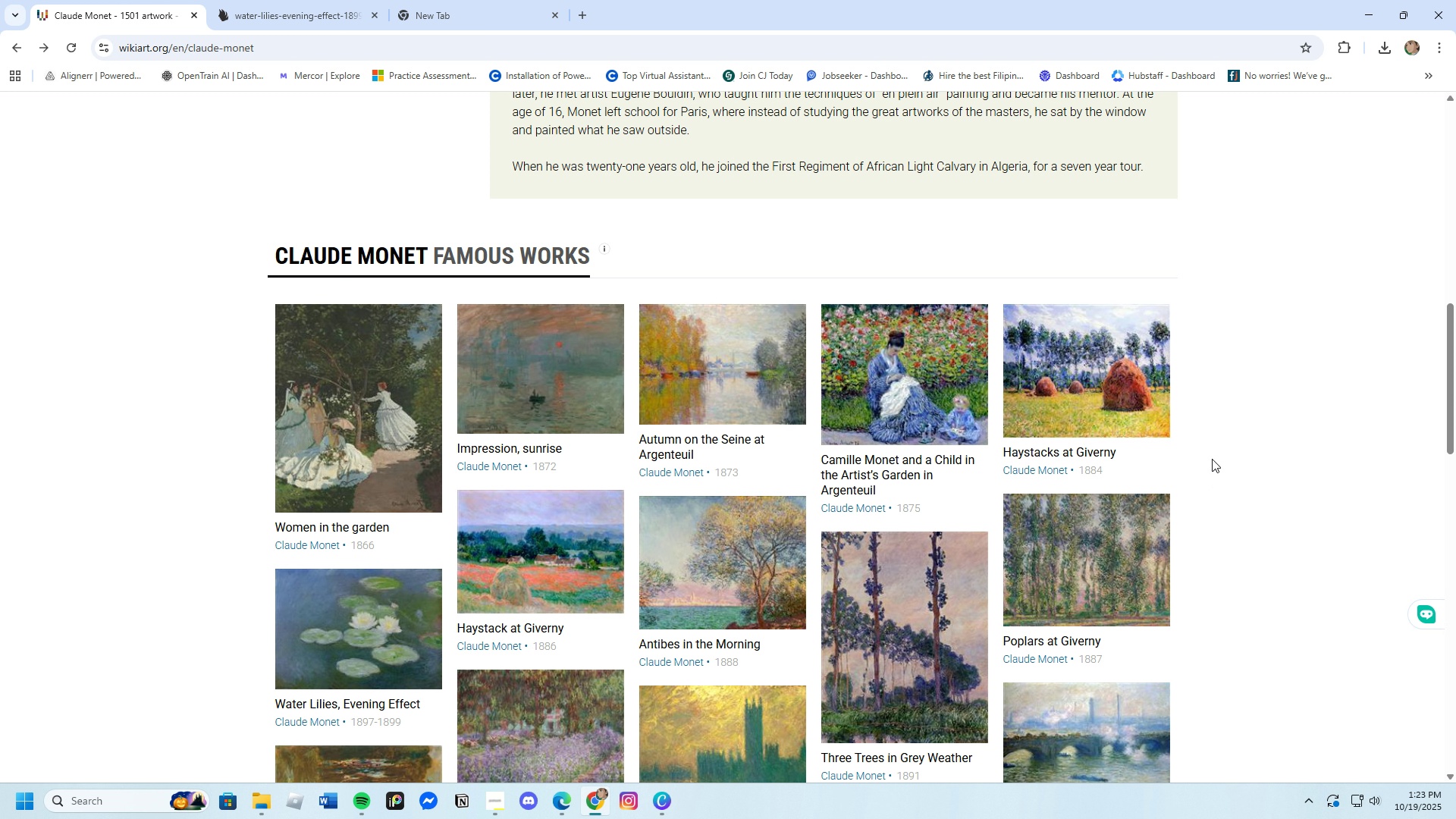 
wait(14.76)
 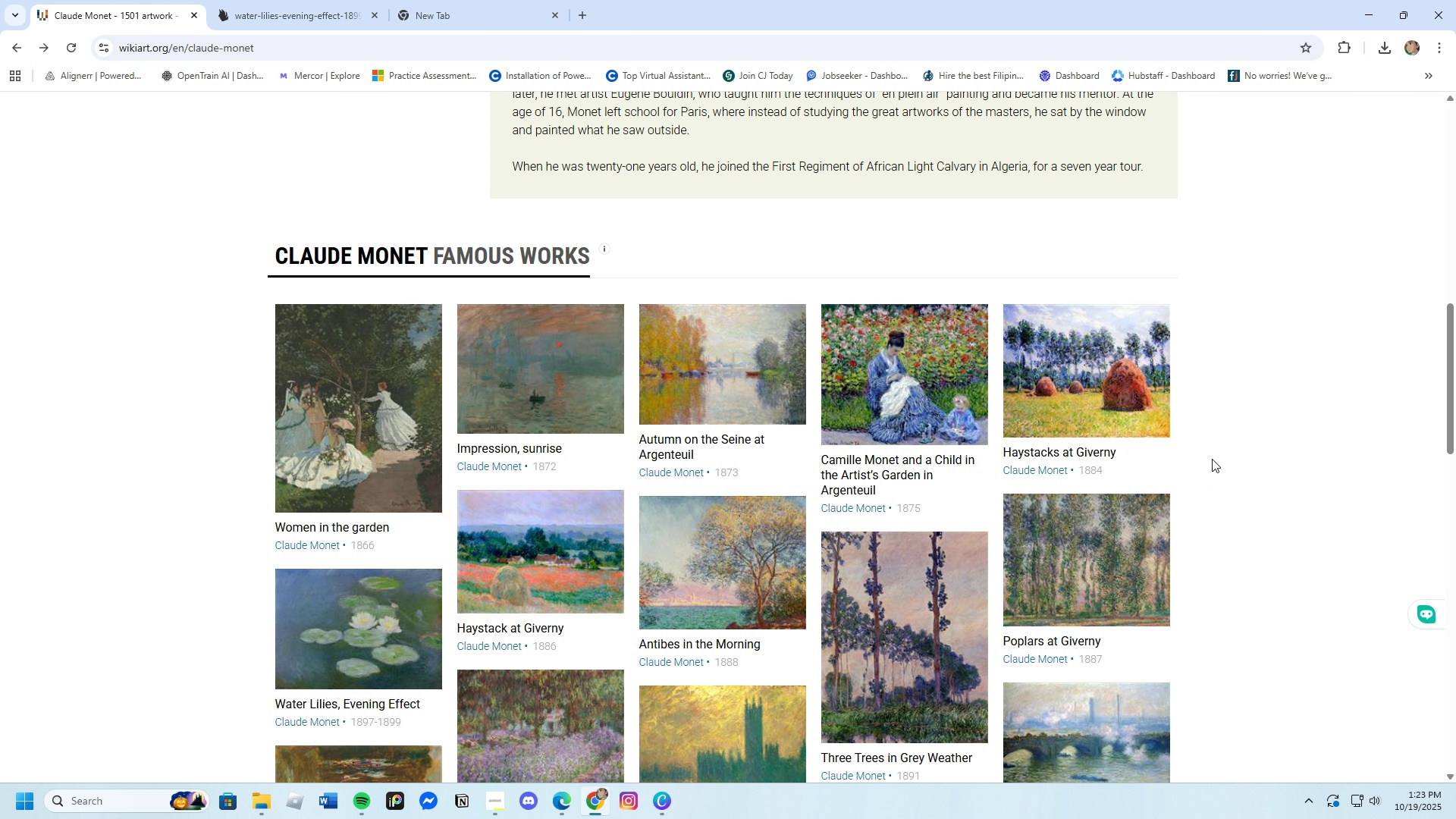 
left_click([861, 351])
 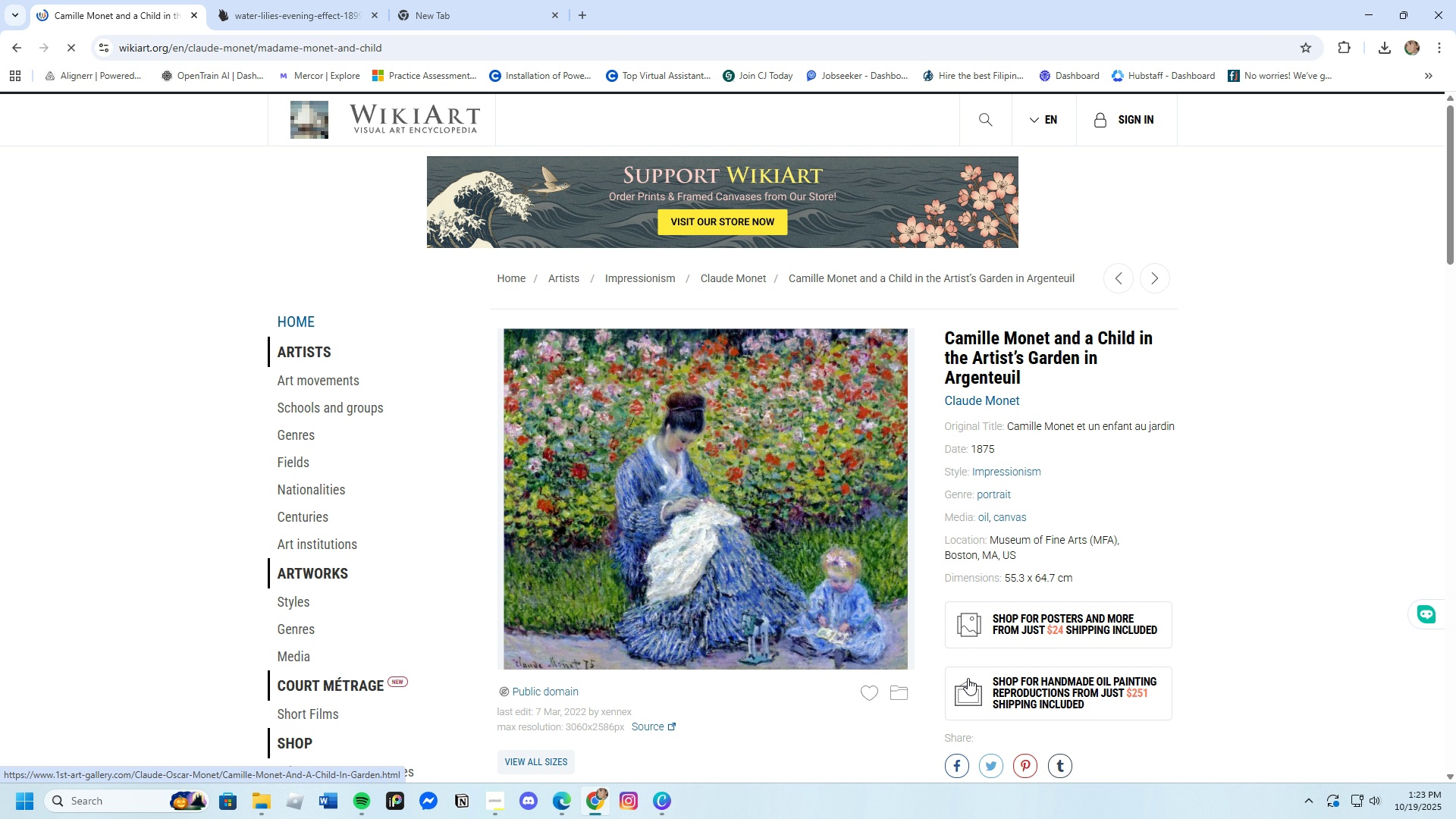 
scroll: coordinate [963, 677], scroll_direction: down, amount: 3.0
 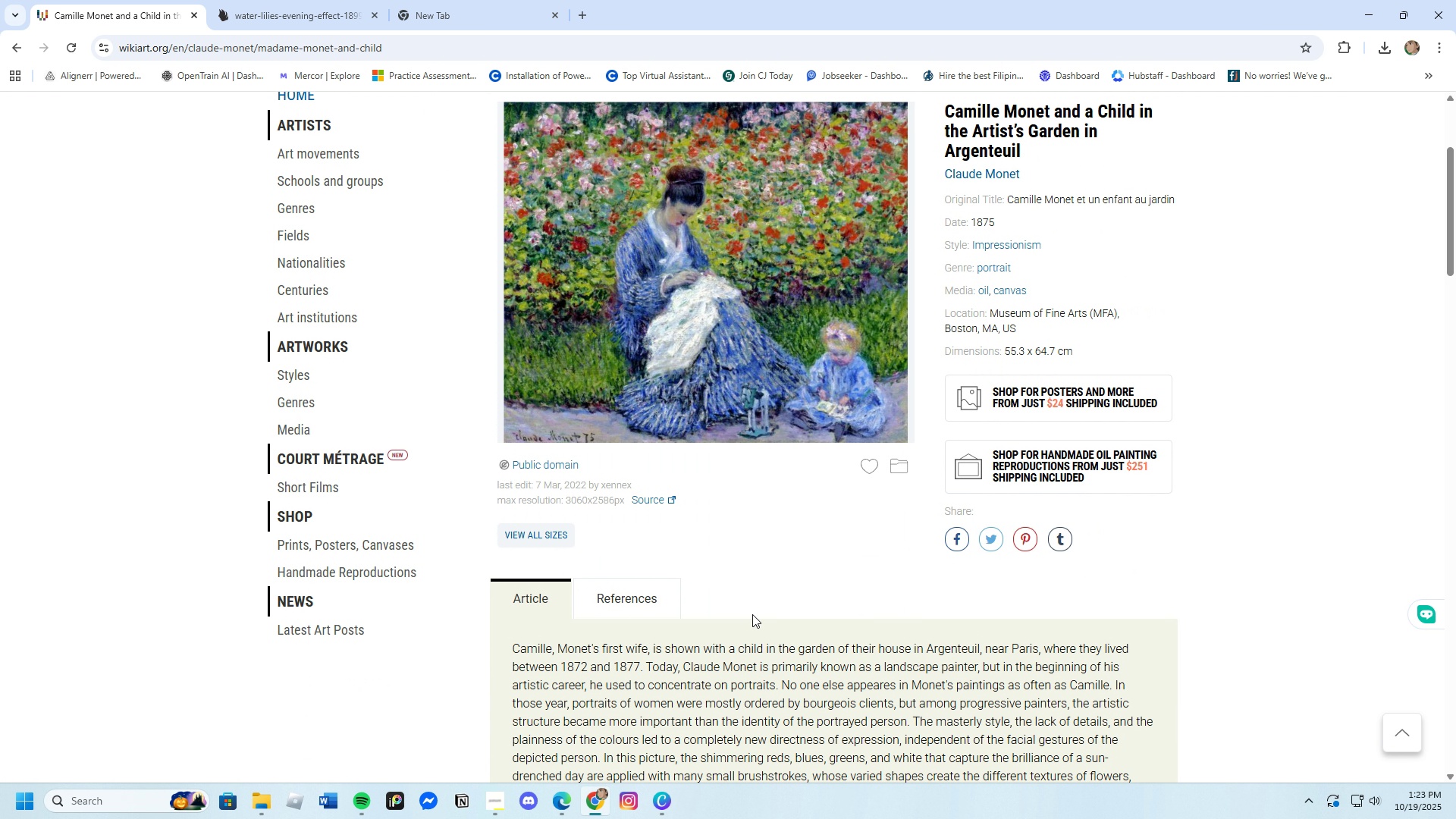 
scroll: coordinate [752, 614], scroll_direction: up, amount: 1.0
 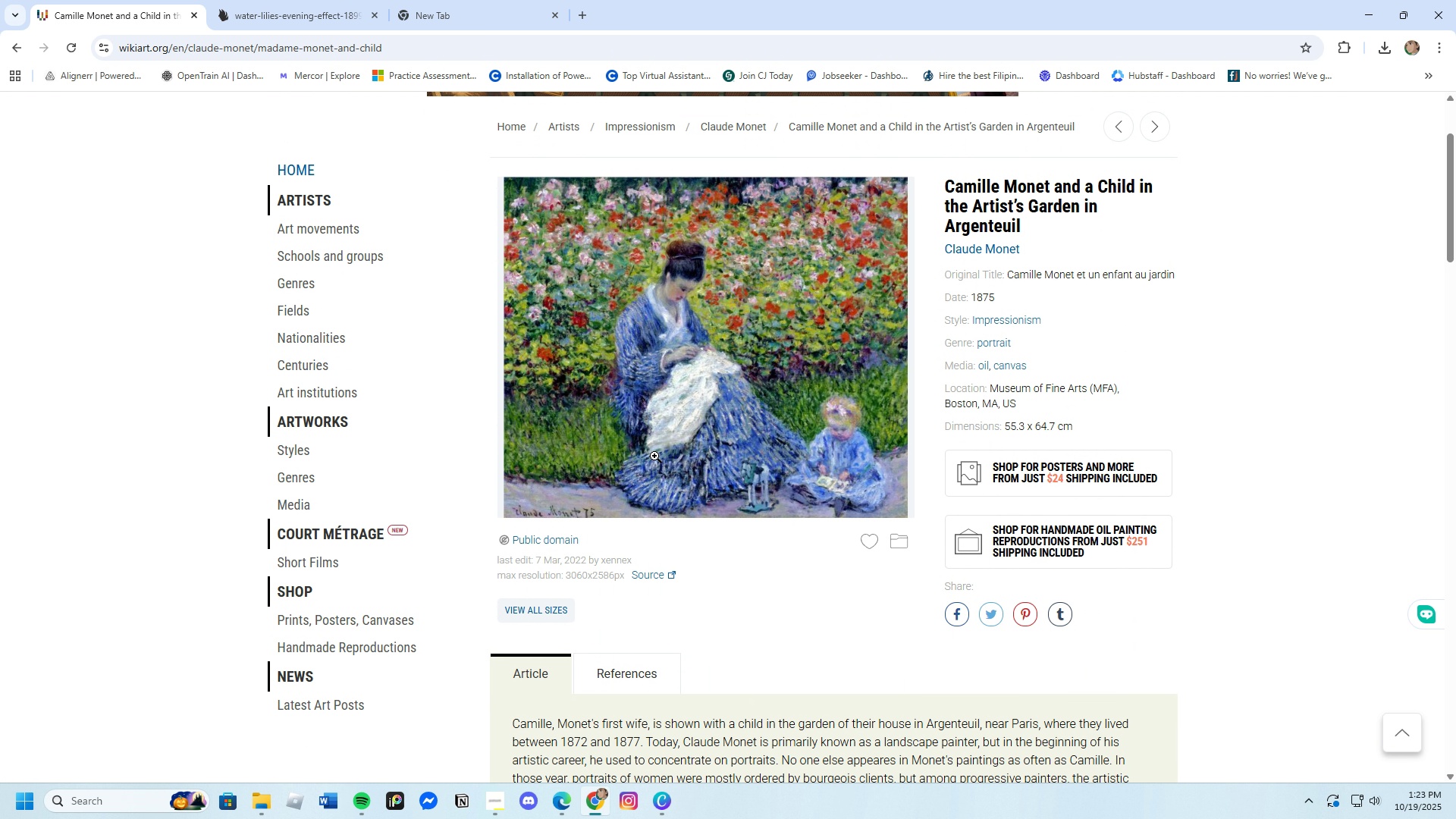 
right_click([654, 456])
 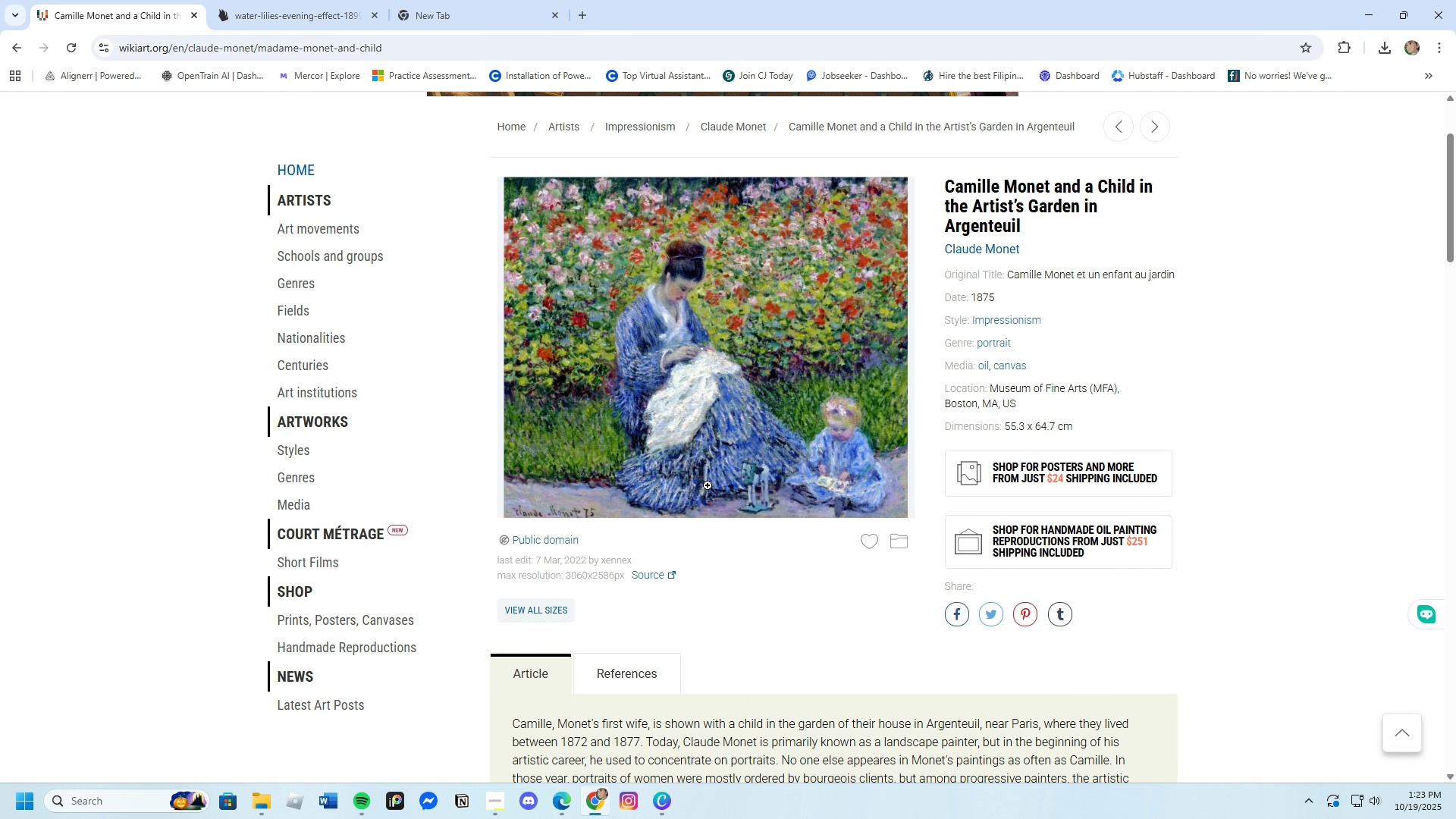 
left_click([708, 485])
 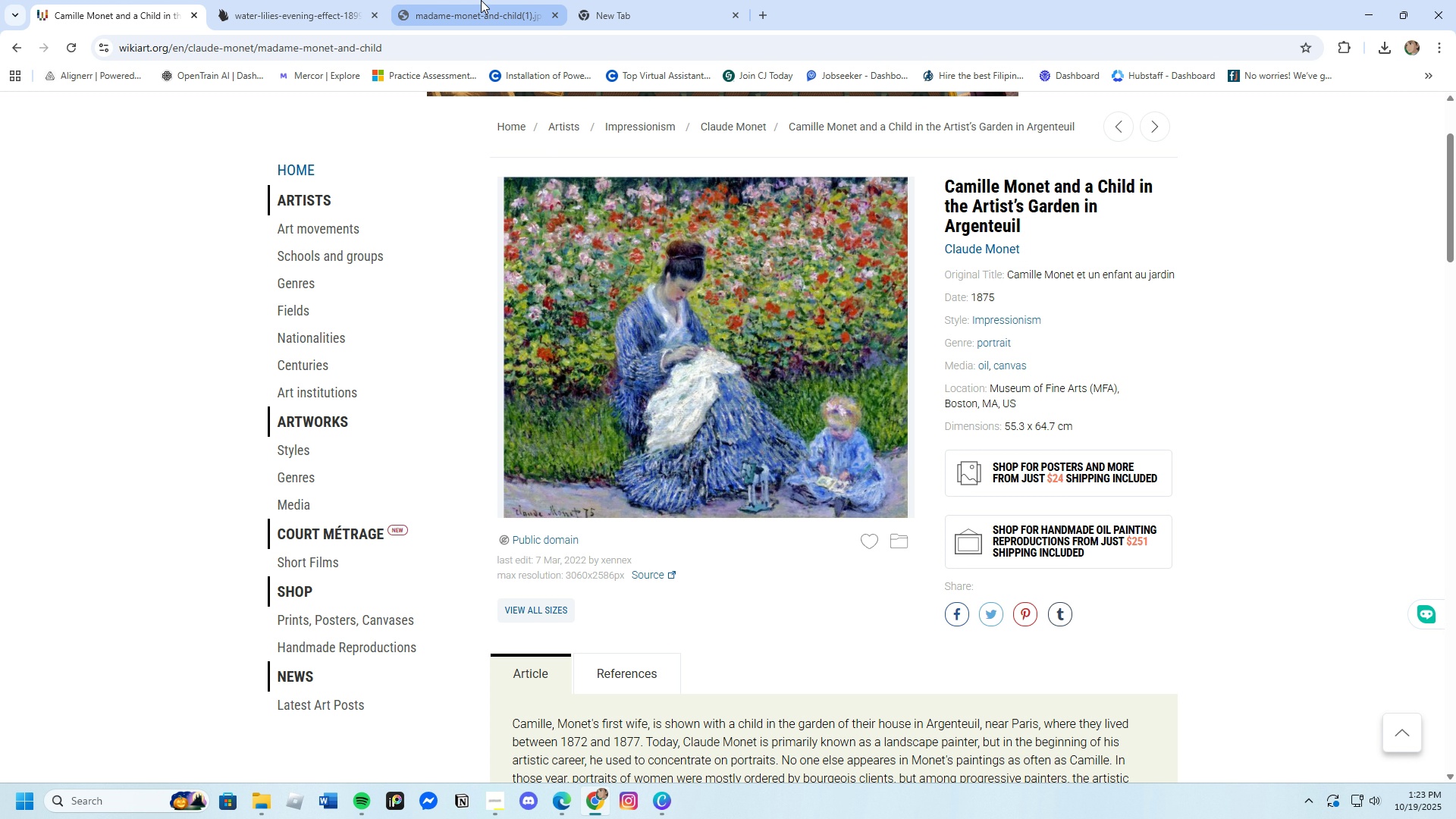 
left_click([481, 0])
 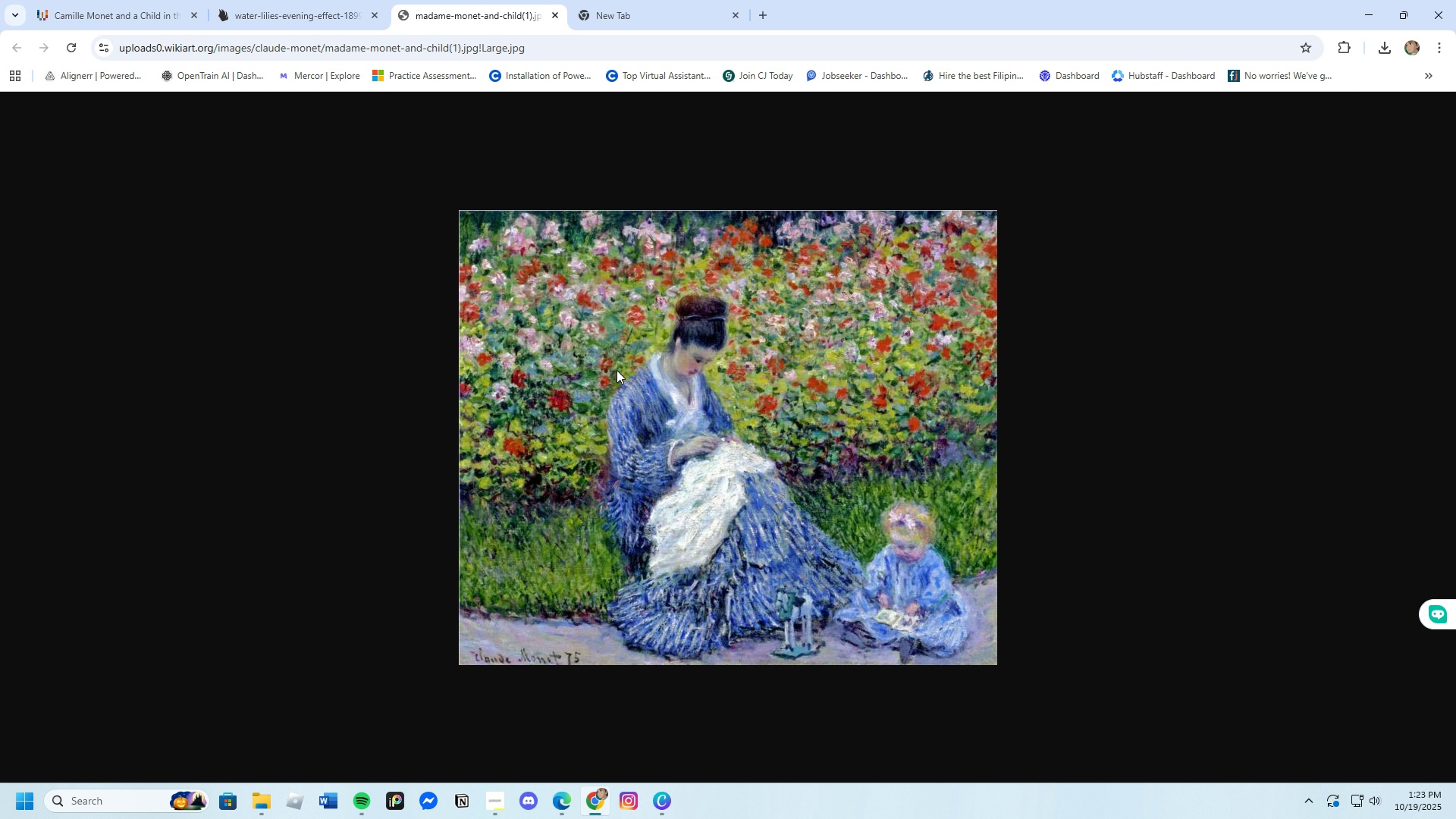 
right_click([617, 370])
 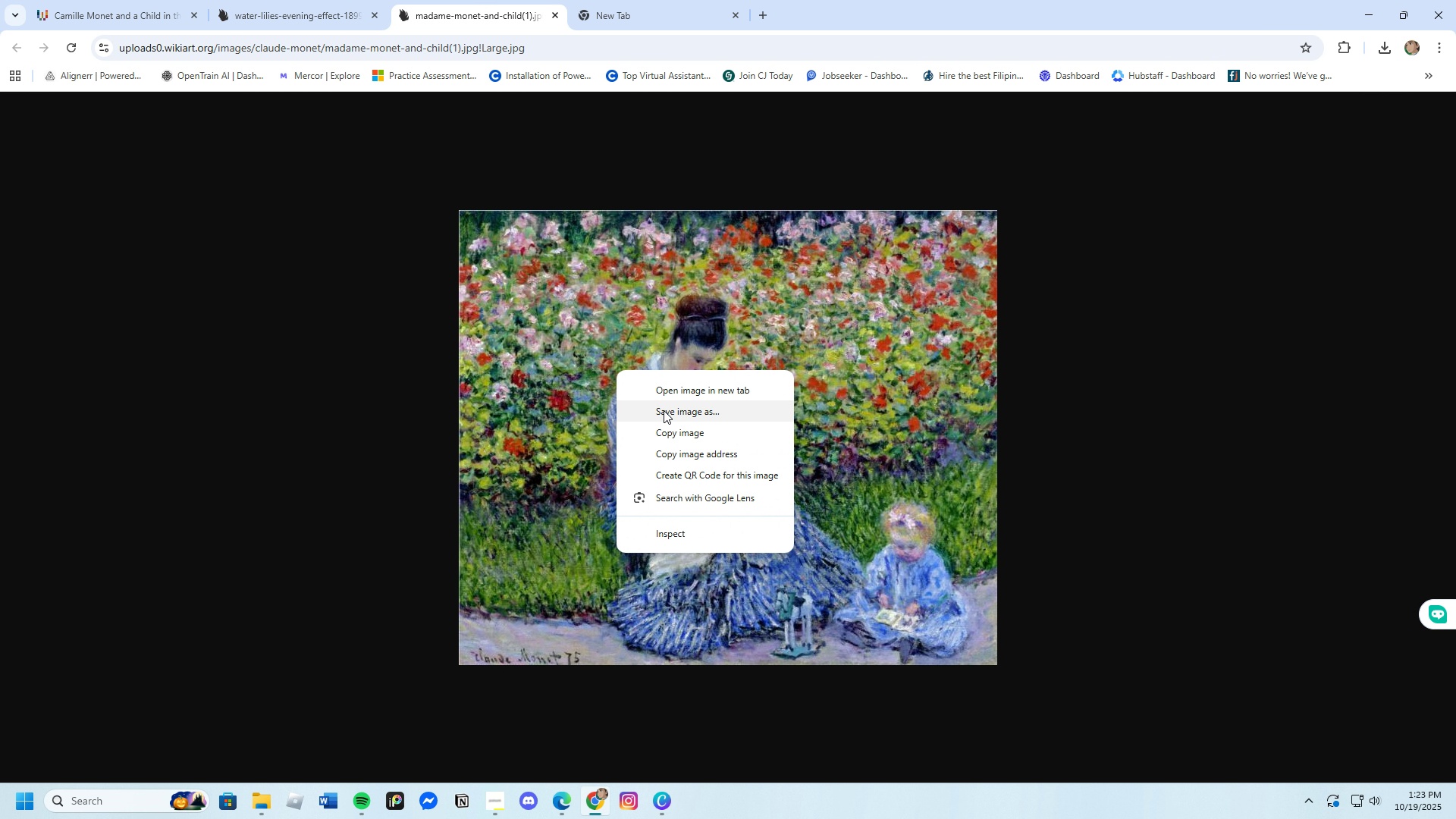 
left_click([664, 410])
 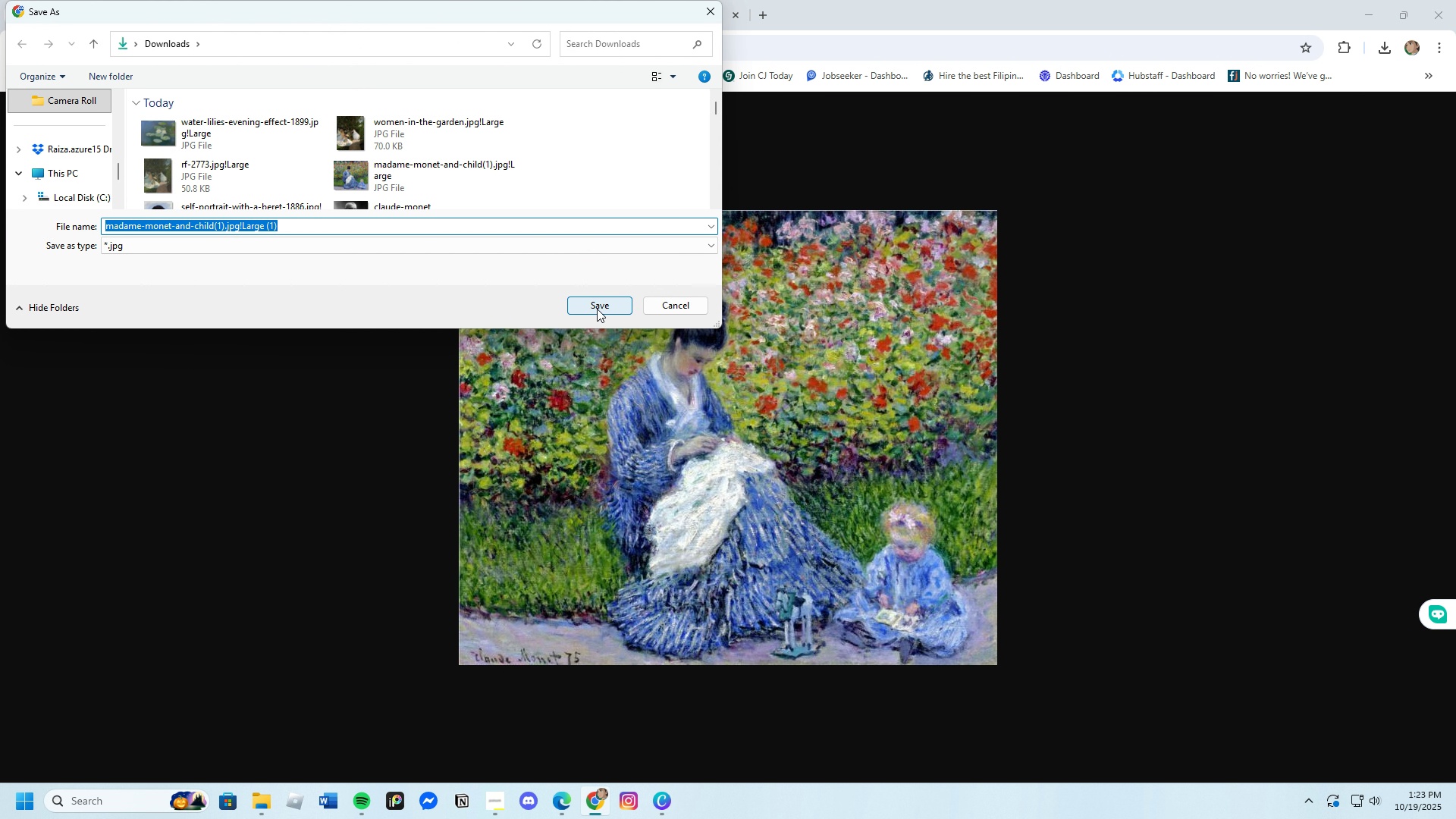 
left_click([597, 309])
 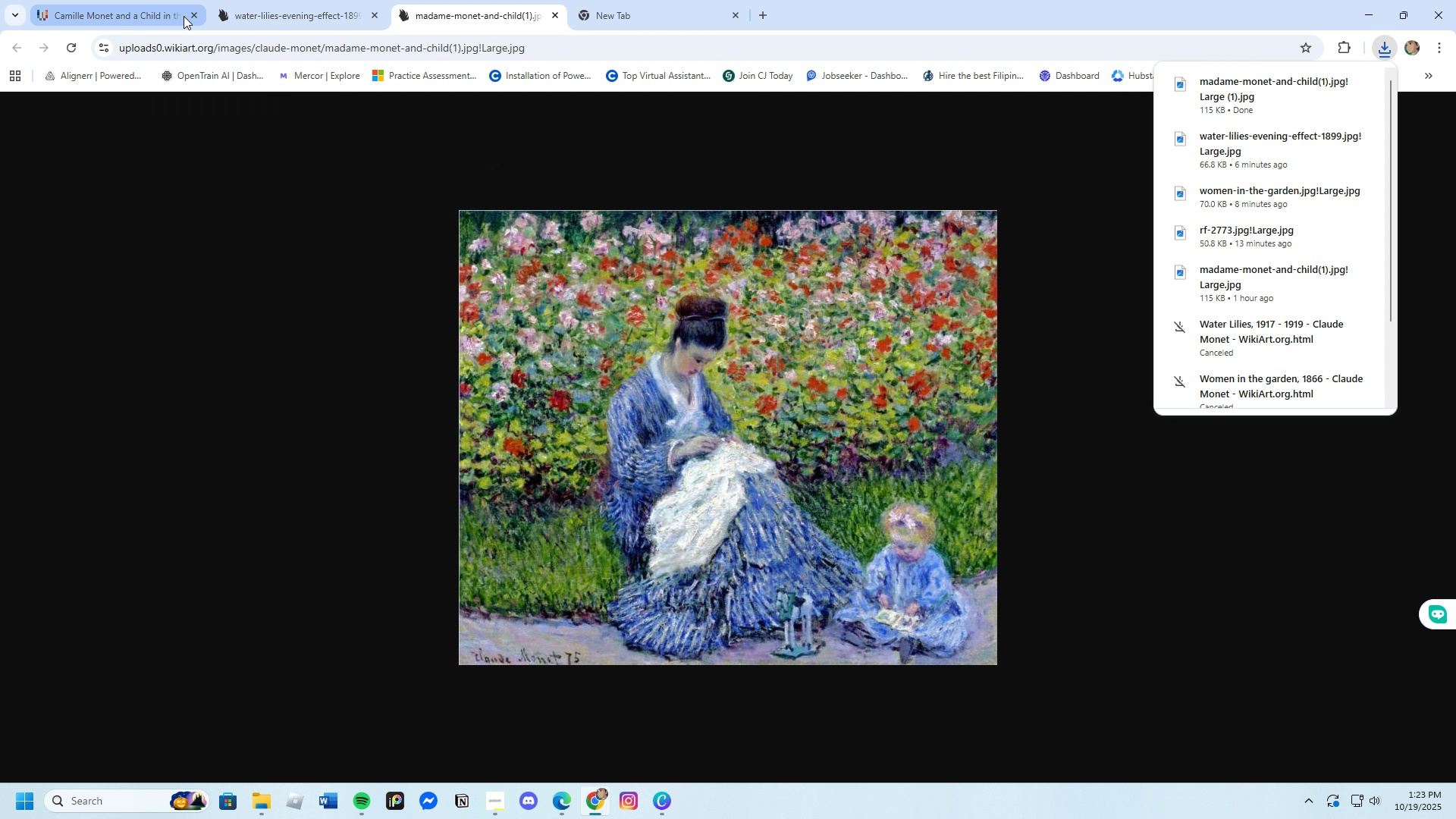 
left_click([184, 16])
 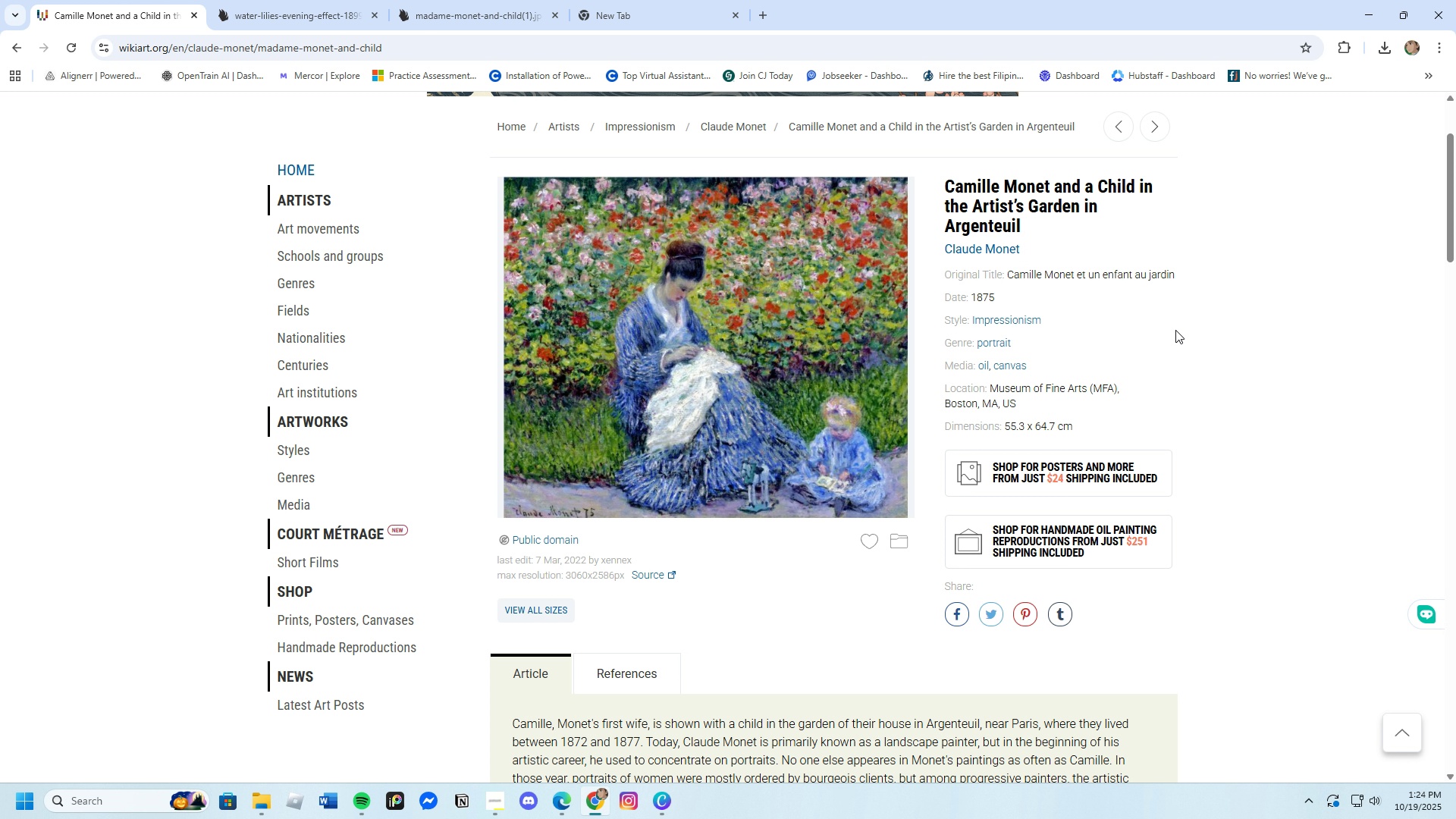 
wait(71.52)
 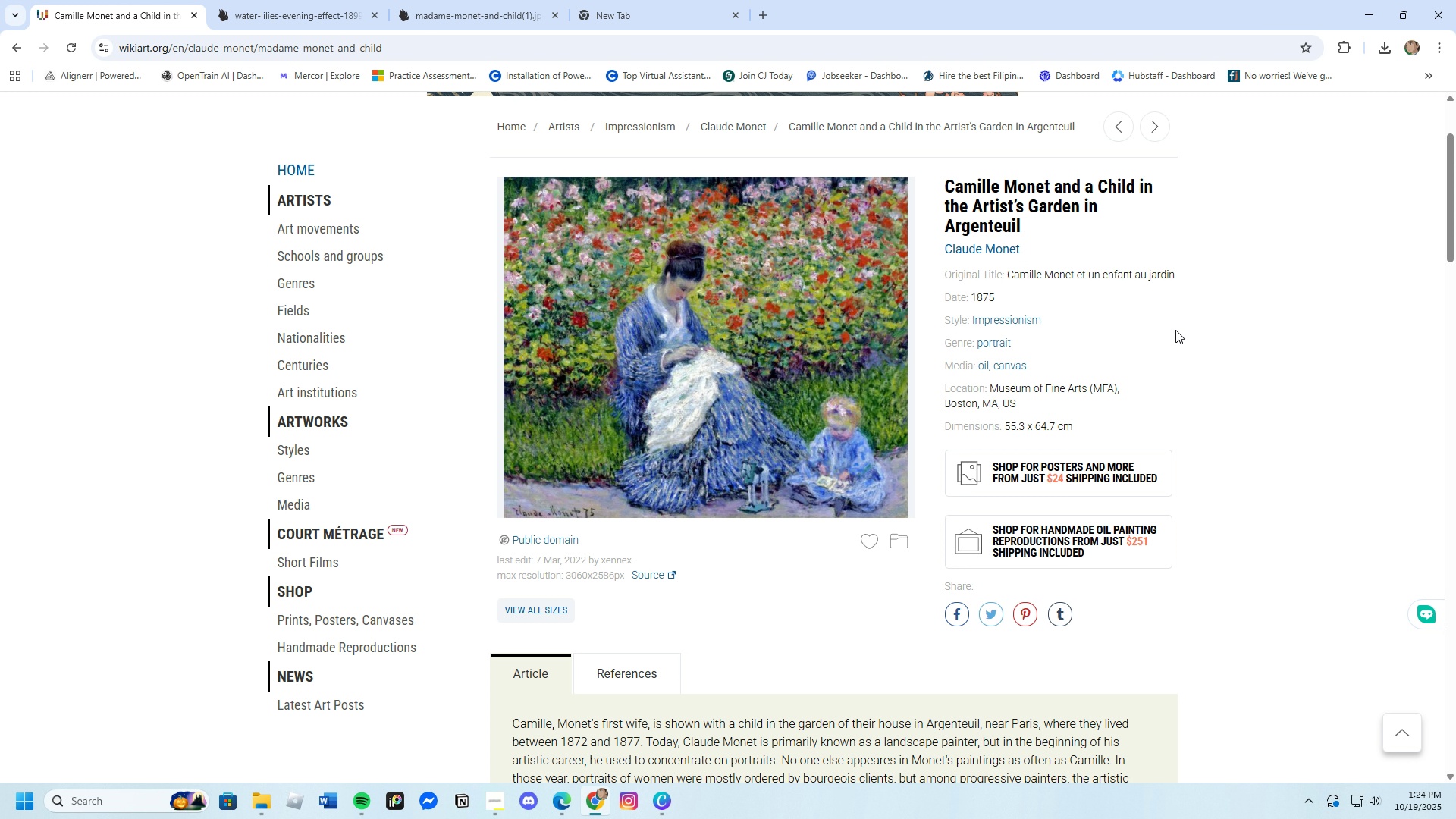 
scroll: coordinate [930, 461], scroll_direction: down, amount: 4.0
 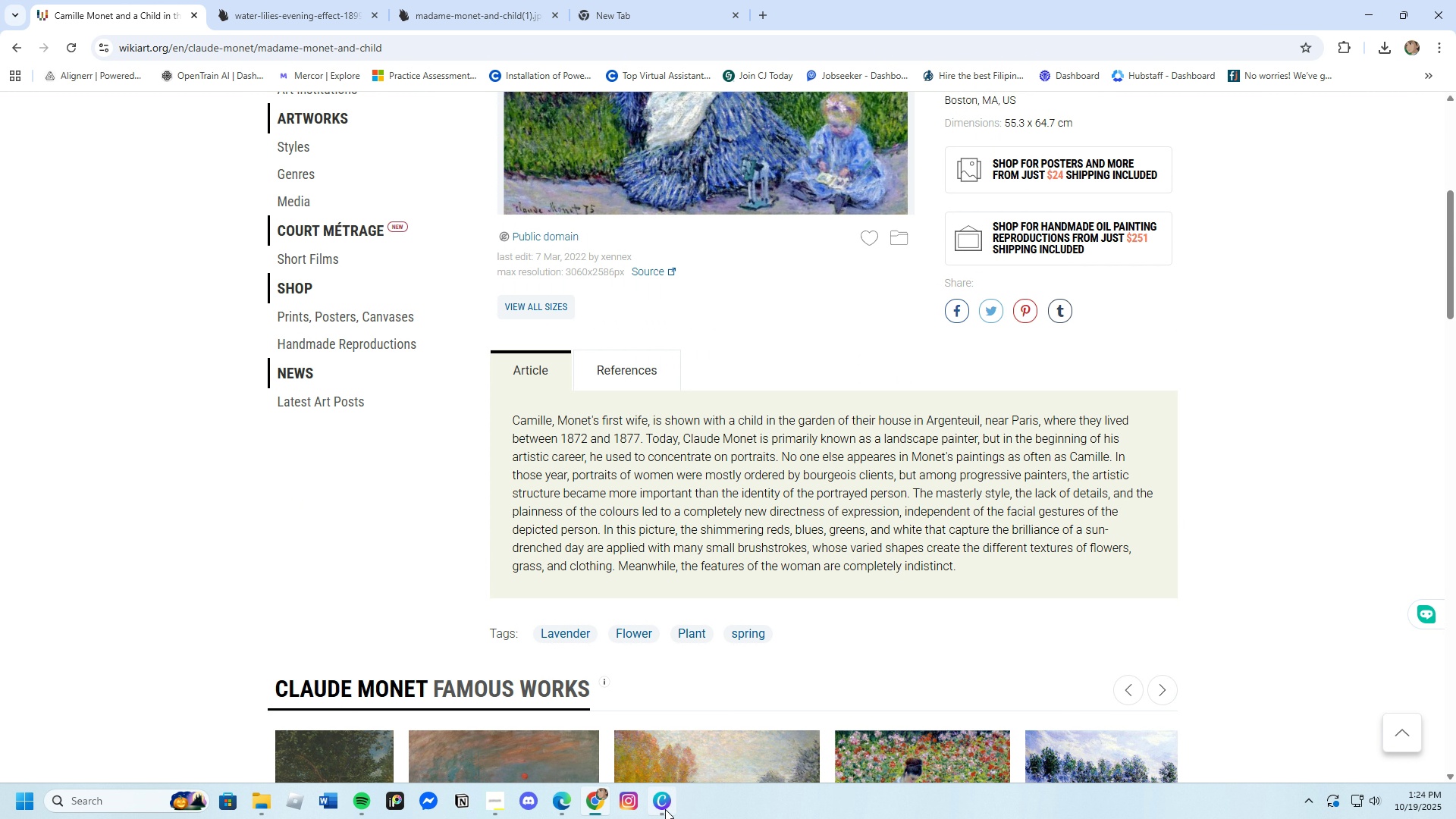 
left_click([667, 811])
 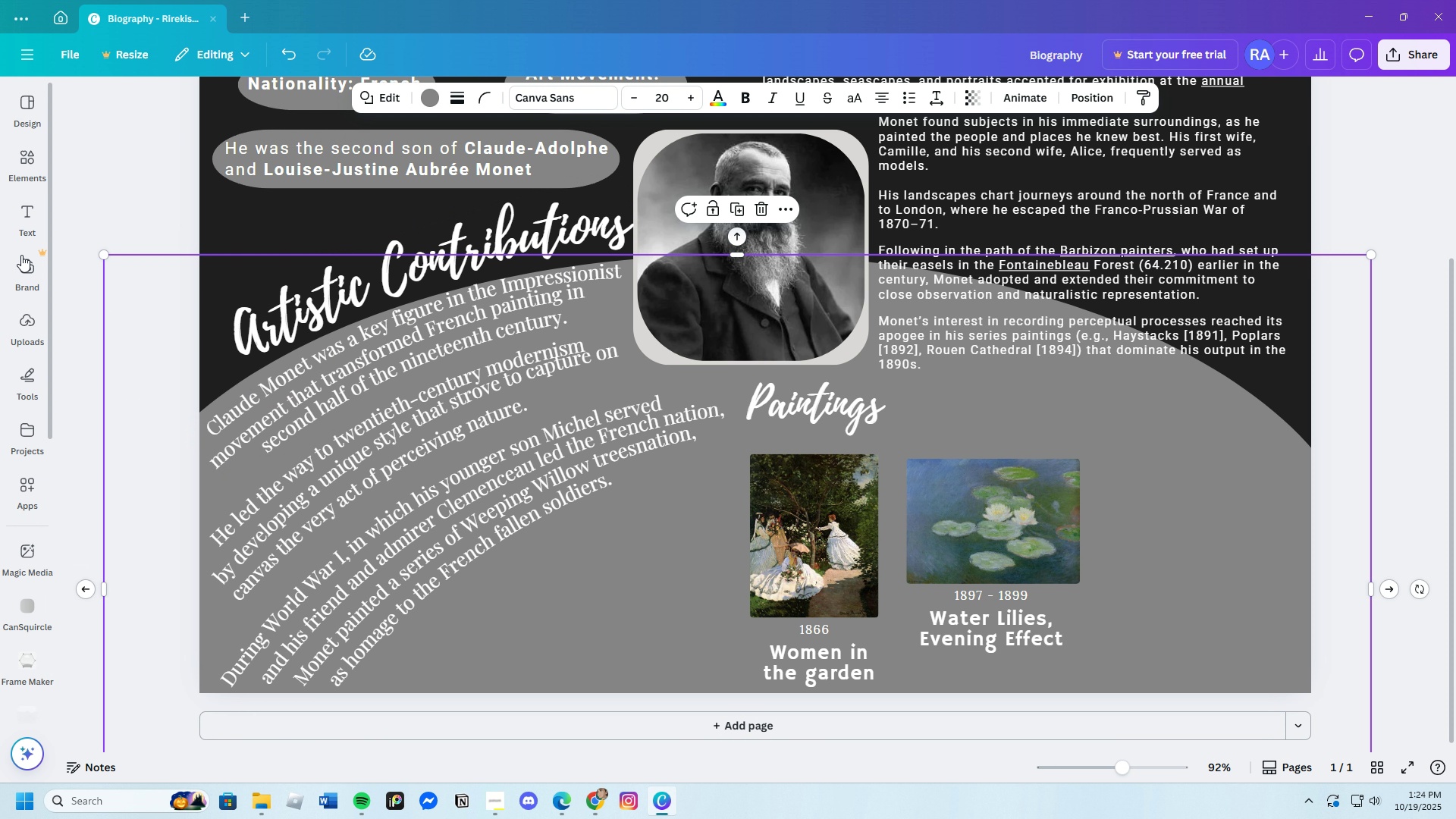 
left_click([22, 327])
 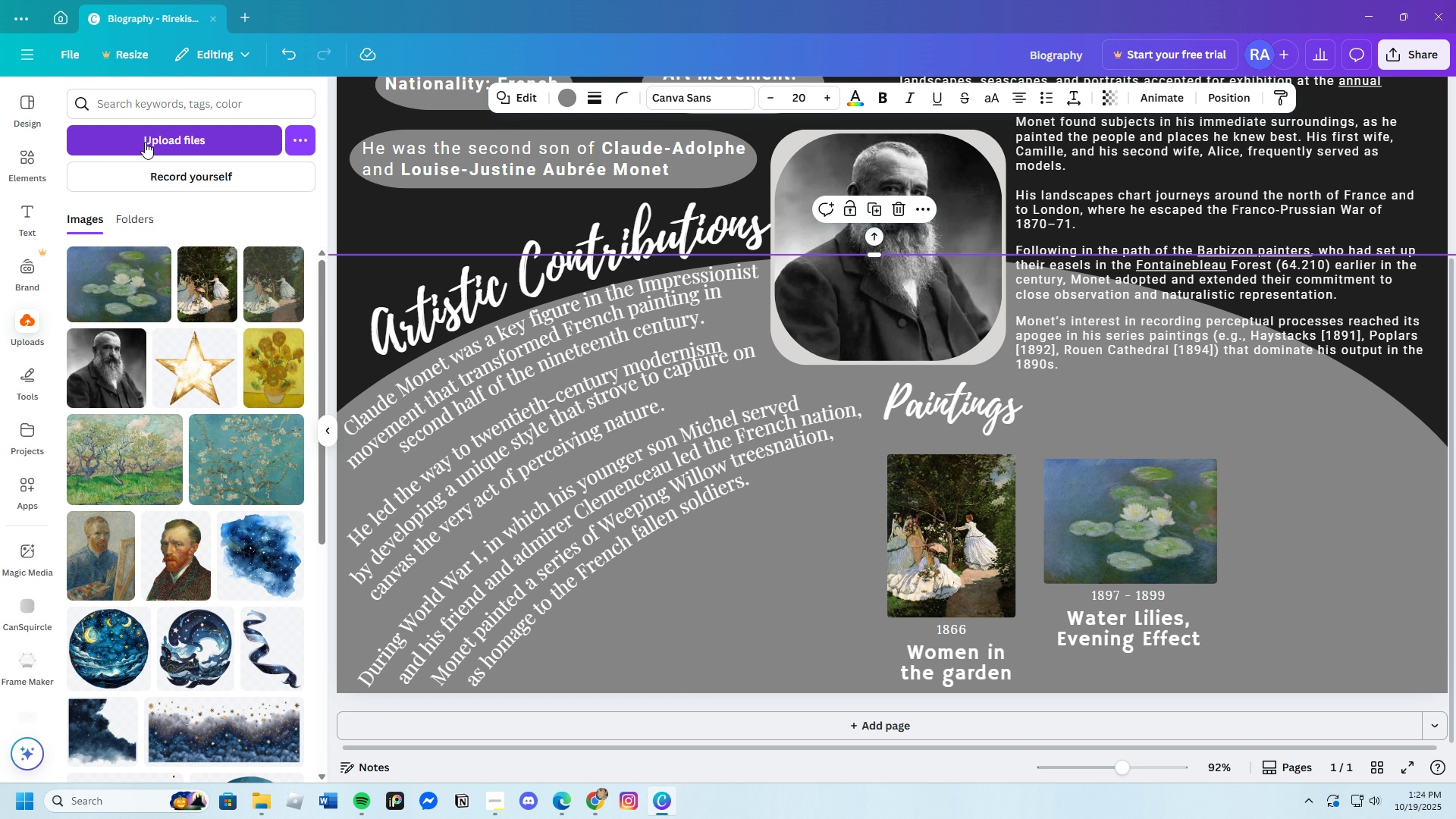 
left_click([145, 142])
 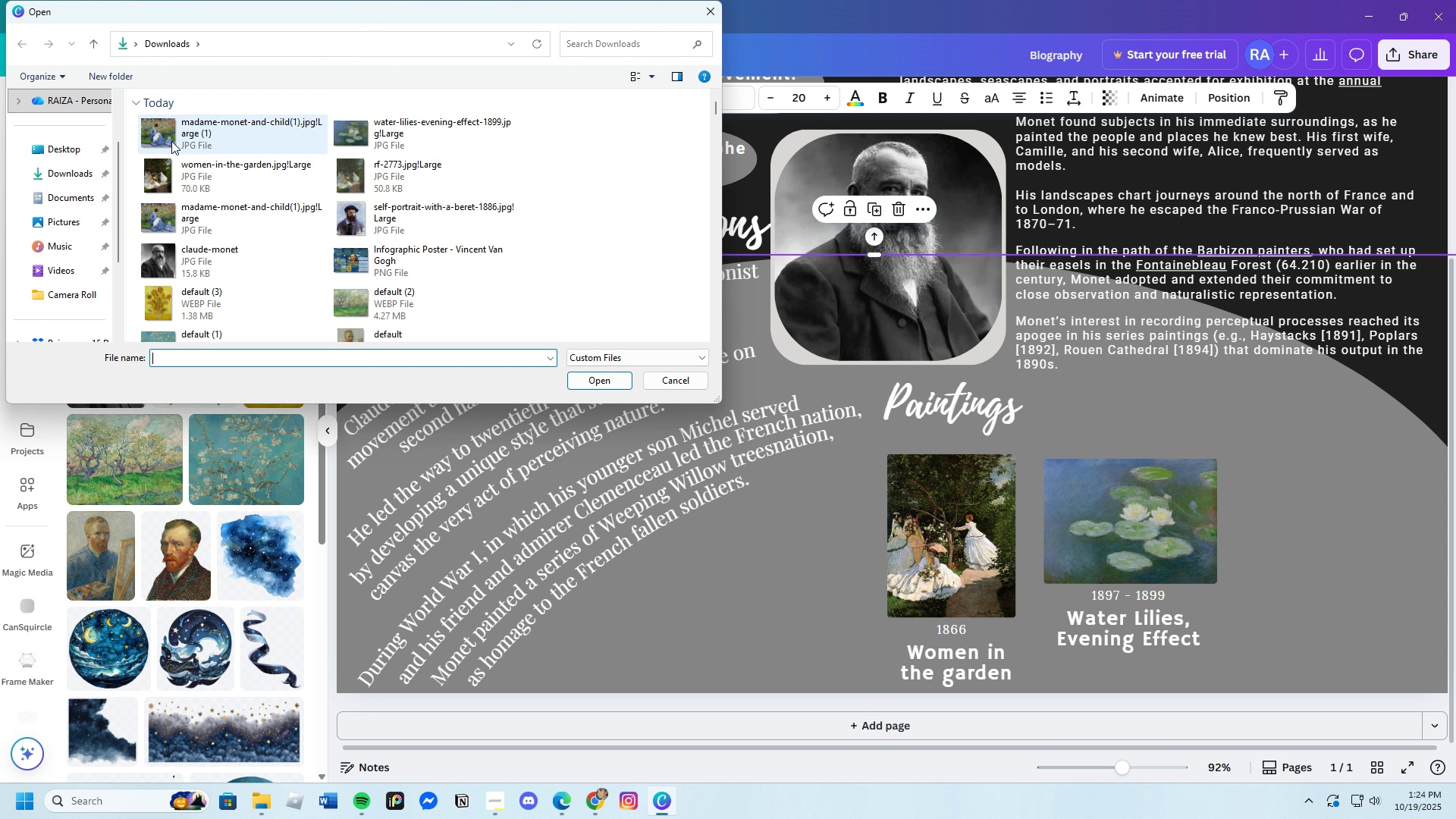 
left_click([171, 137])
 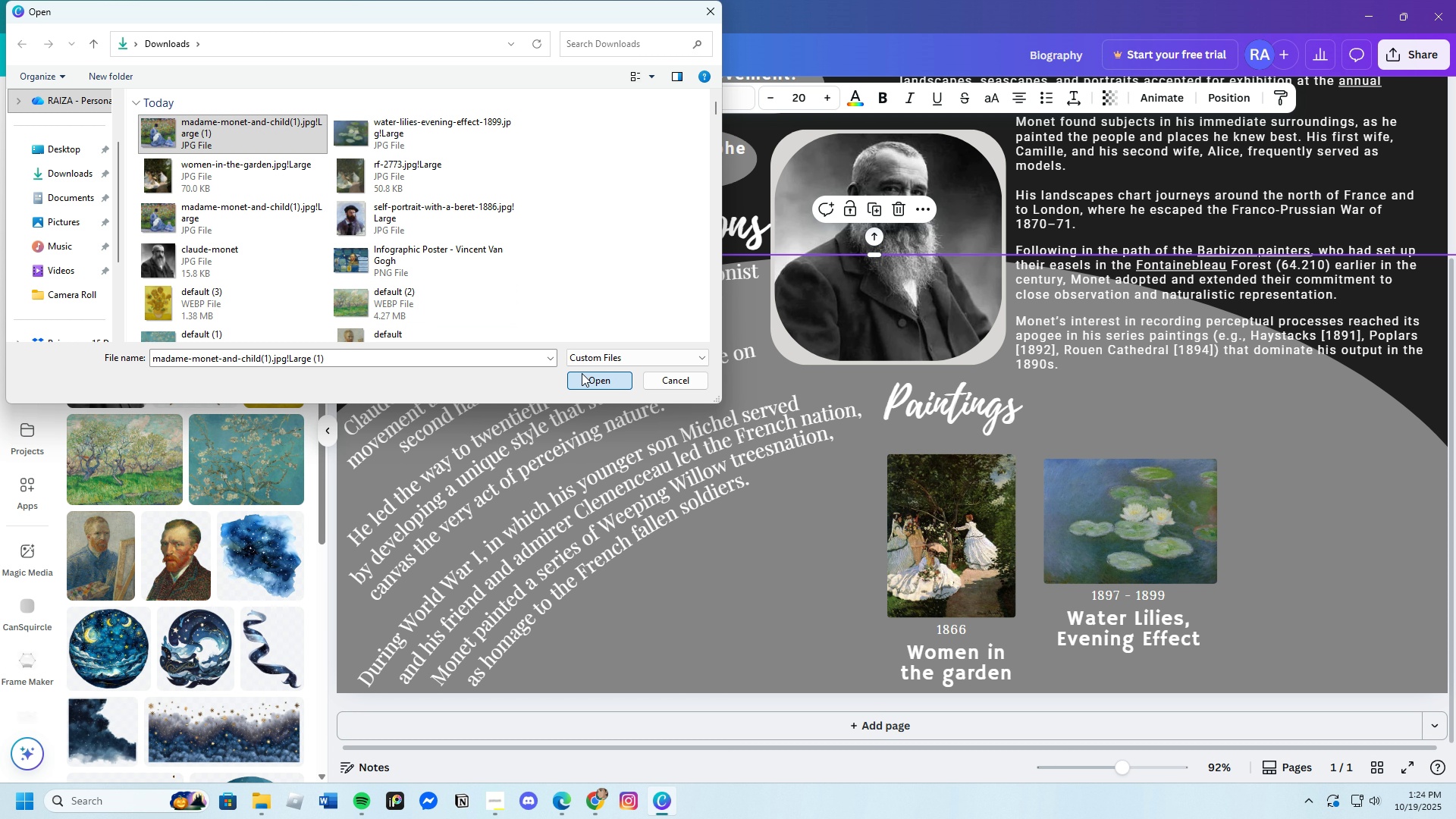 
left_click([582, 373])
 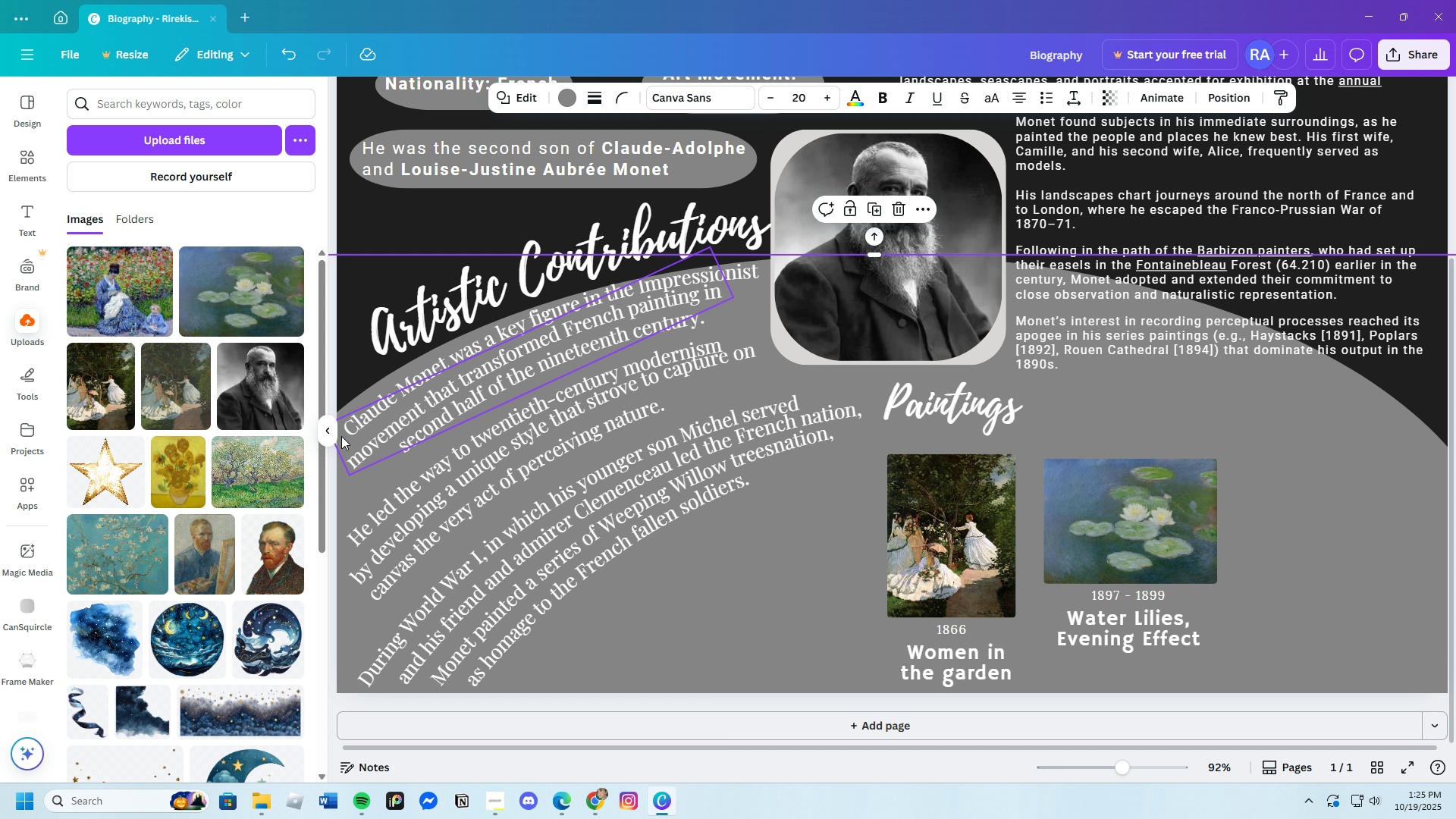 
wait(62.99)
 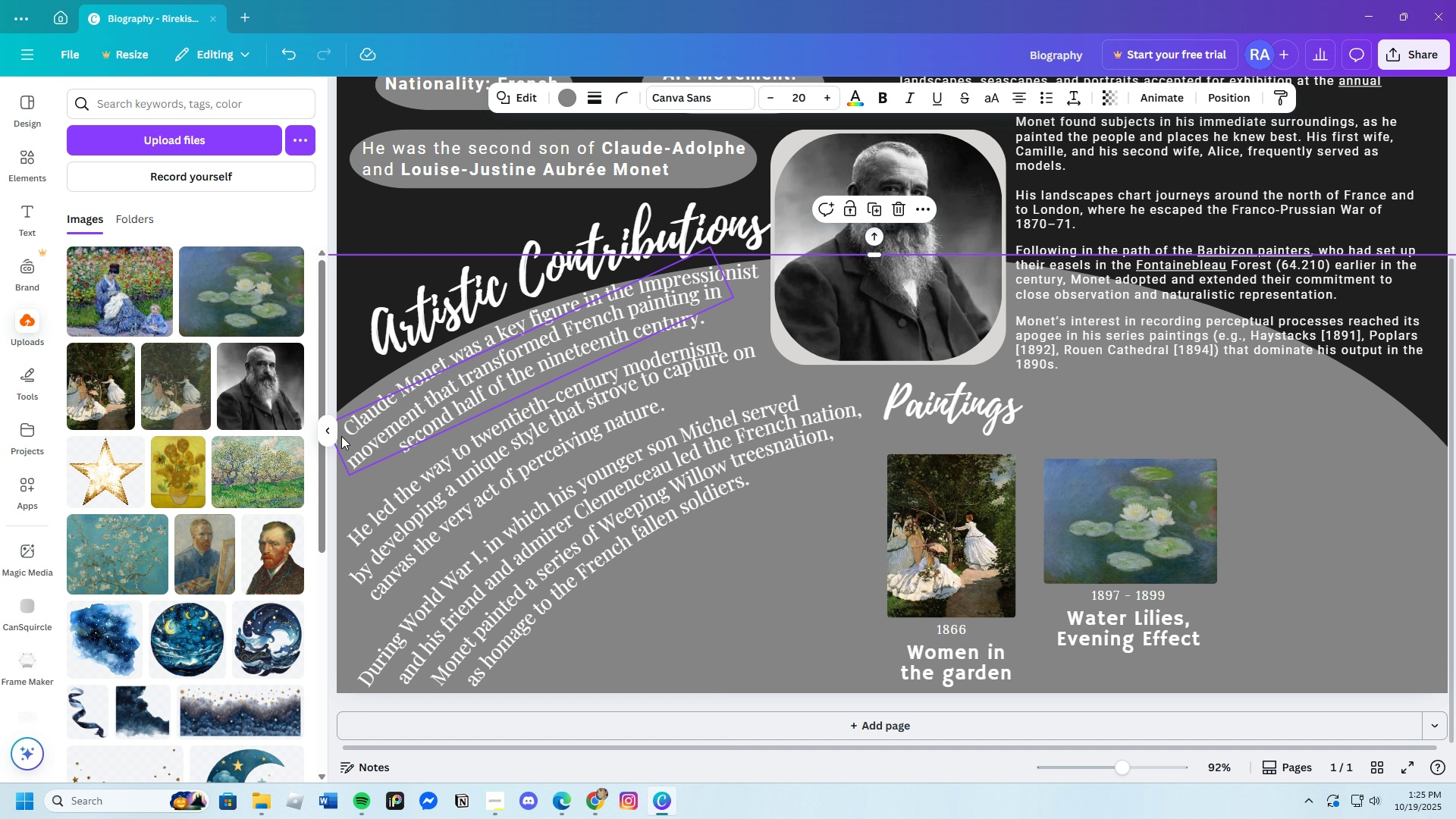 
left_click([117, 307])
 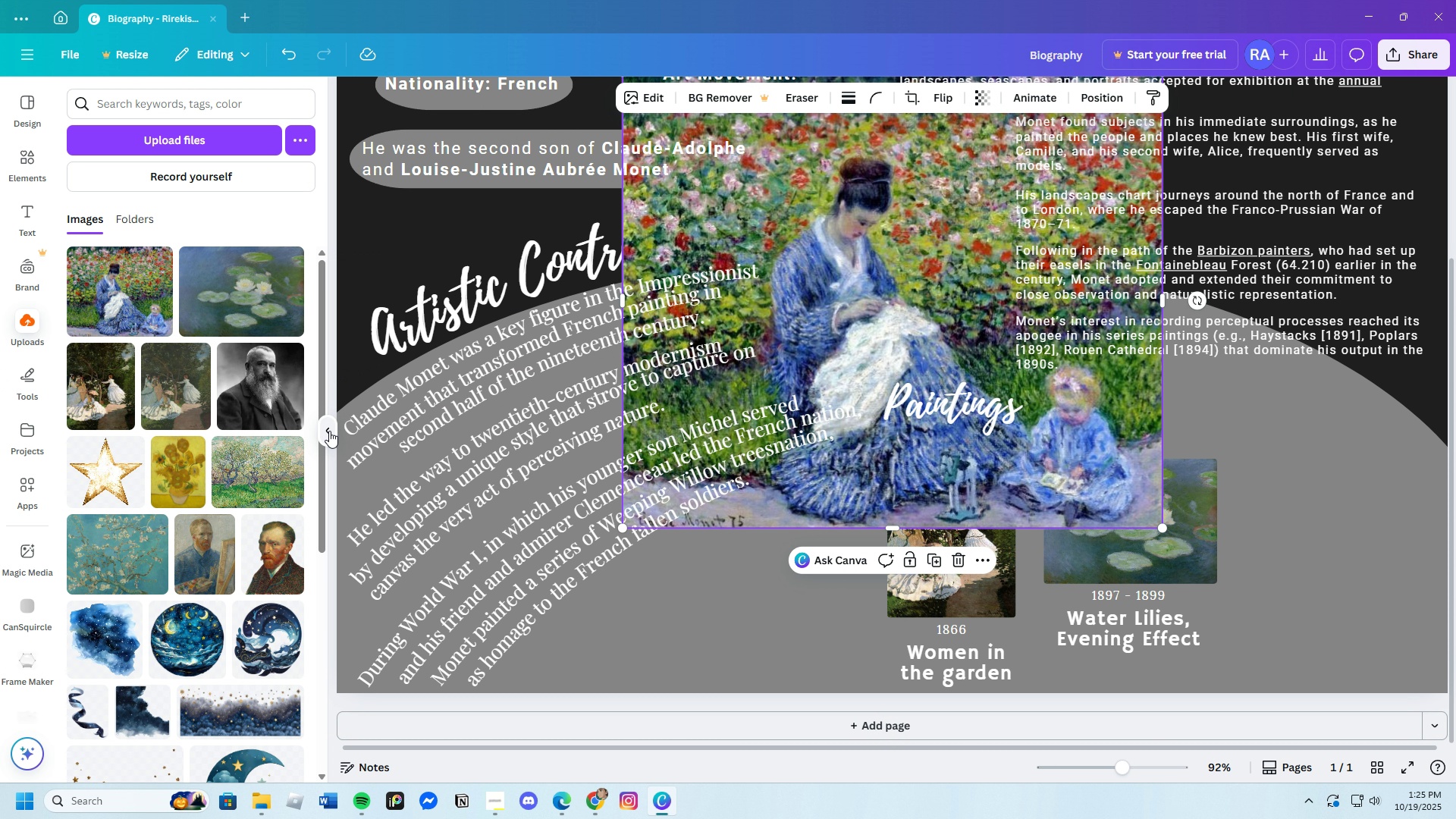 
left_click([329, 431])
 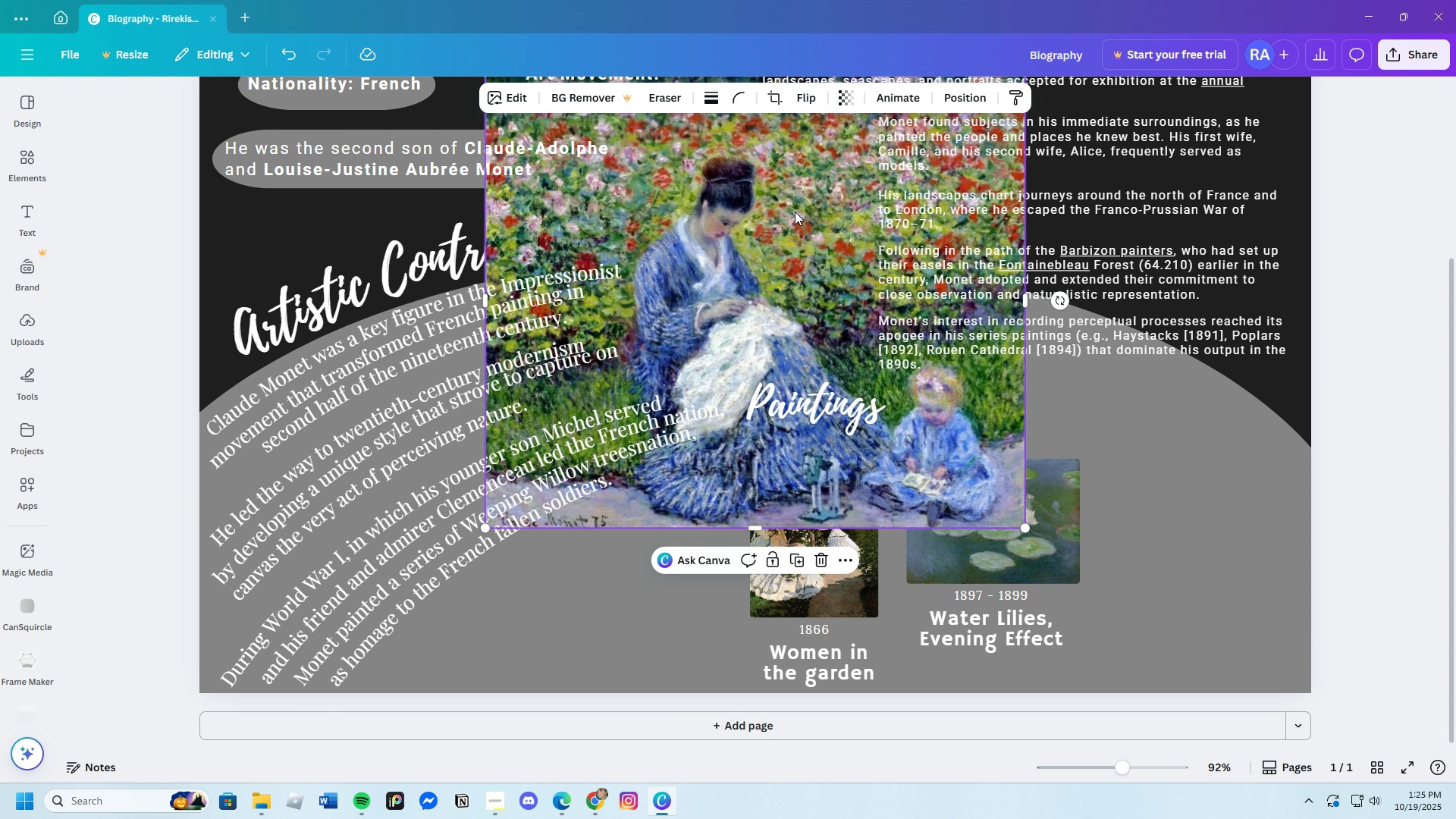 
left_click_drag(start_coordinate=[795, 212], to_coordinate=[886, 280])
 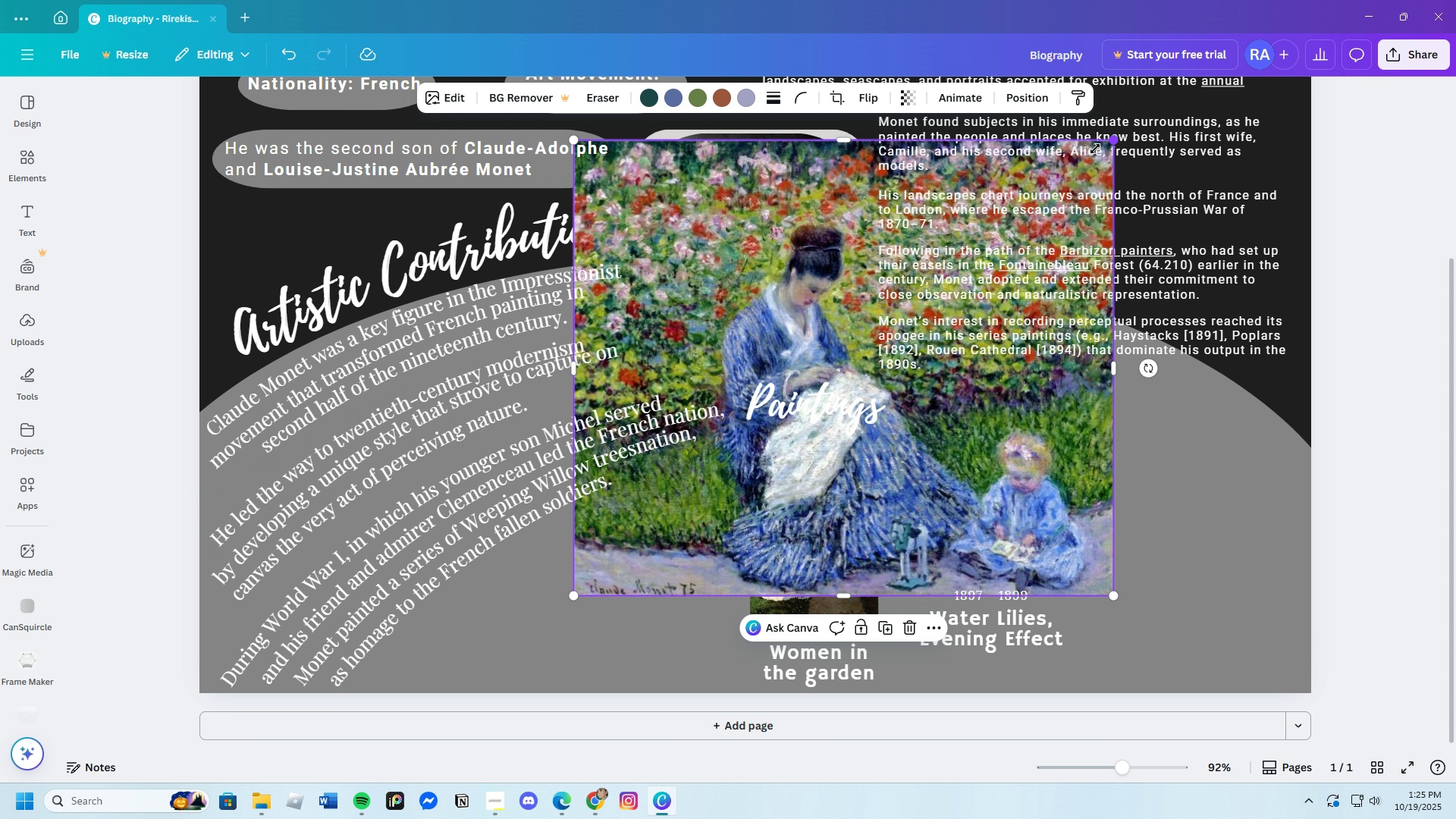 
left_click_drag(start_coordinate=[1112, 141], to_coordinate=[770, 414])
 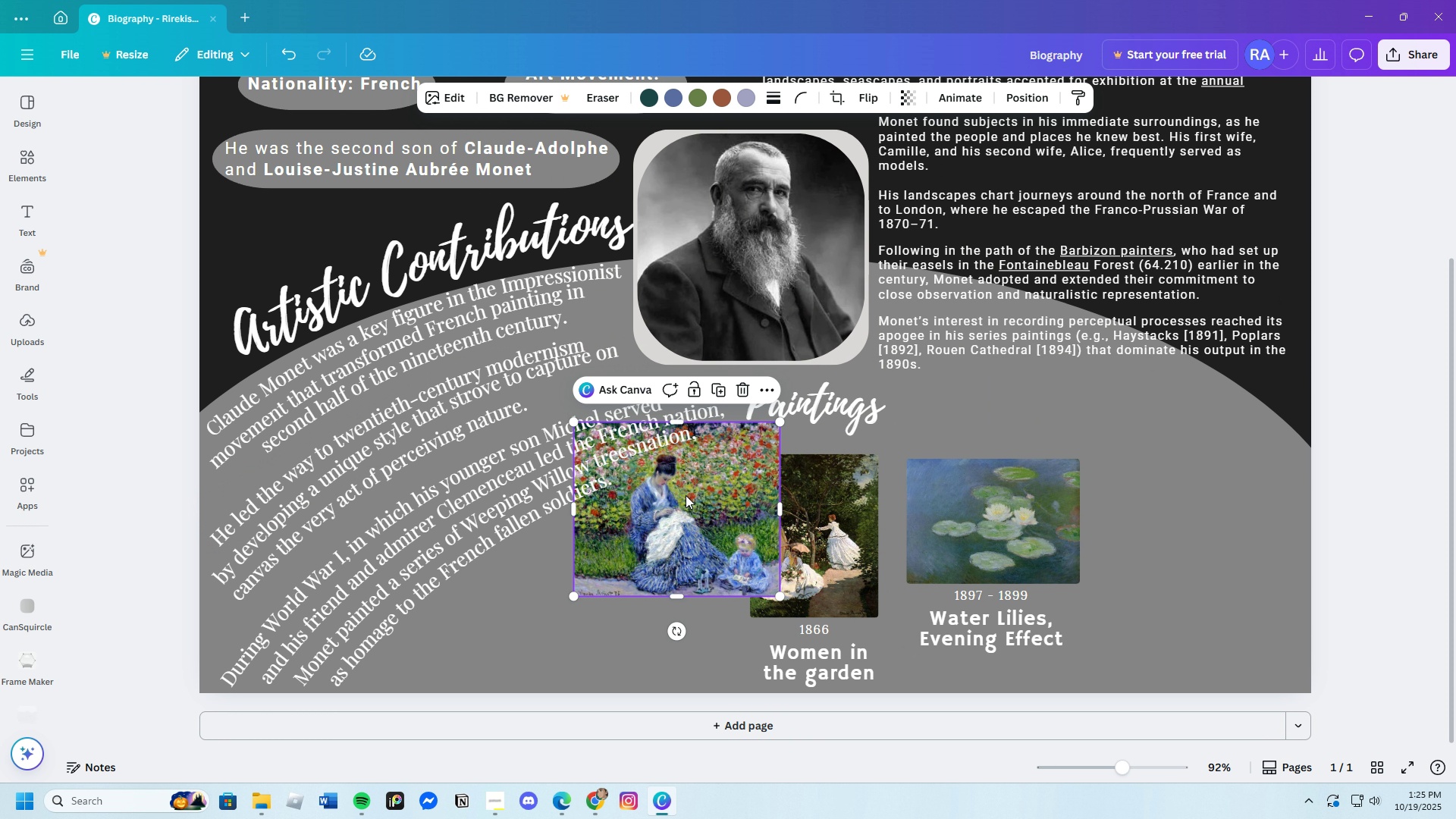 
left_click_drag(start_coordinate=[678, 495], to_coordinate=[1196, 519])
 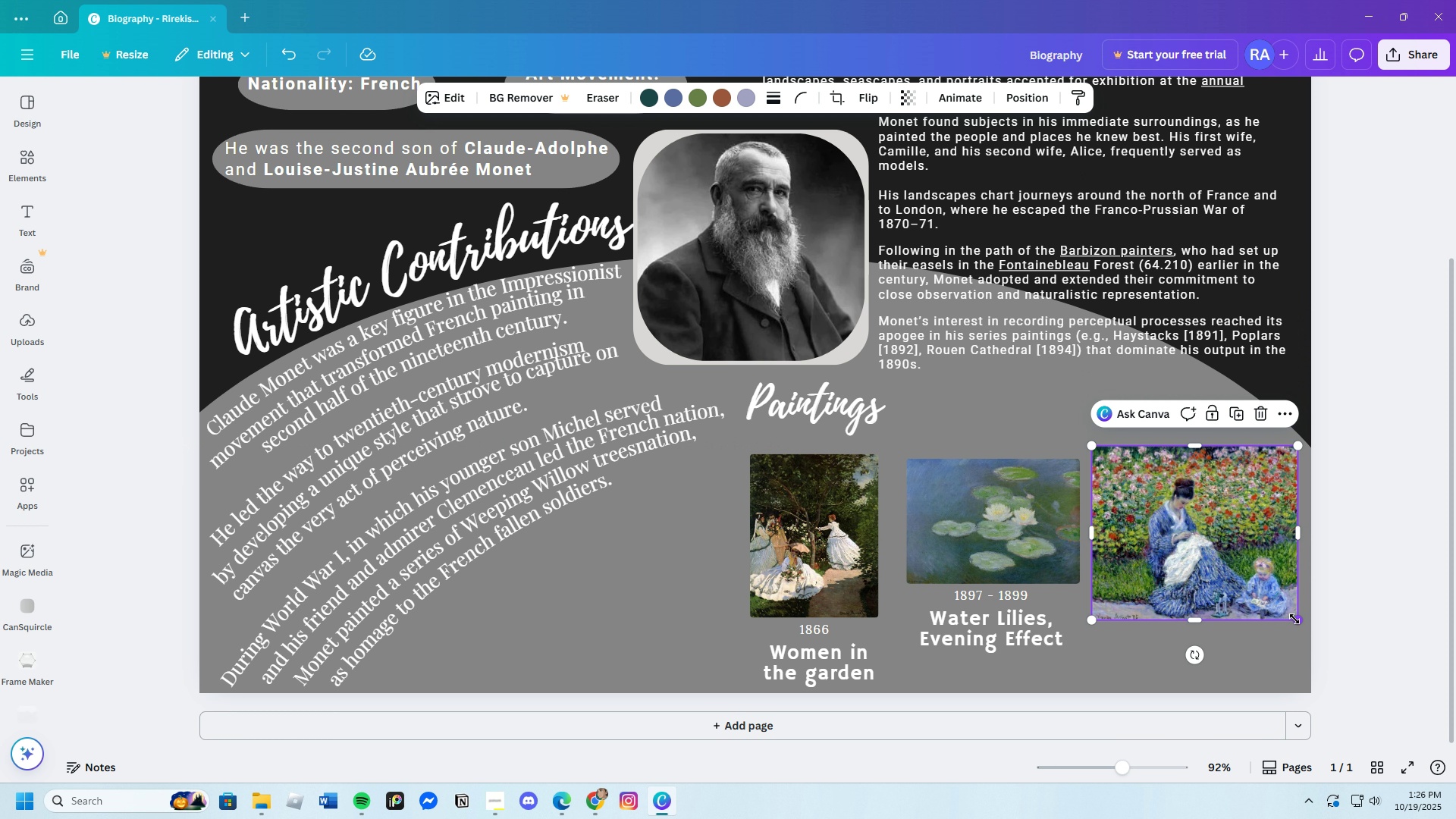 
left_click_drag(start_coordinate=[1296, 621], to_coordinate=[1257, 604])
 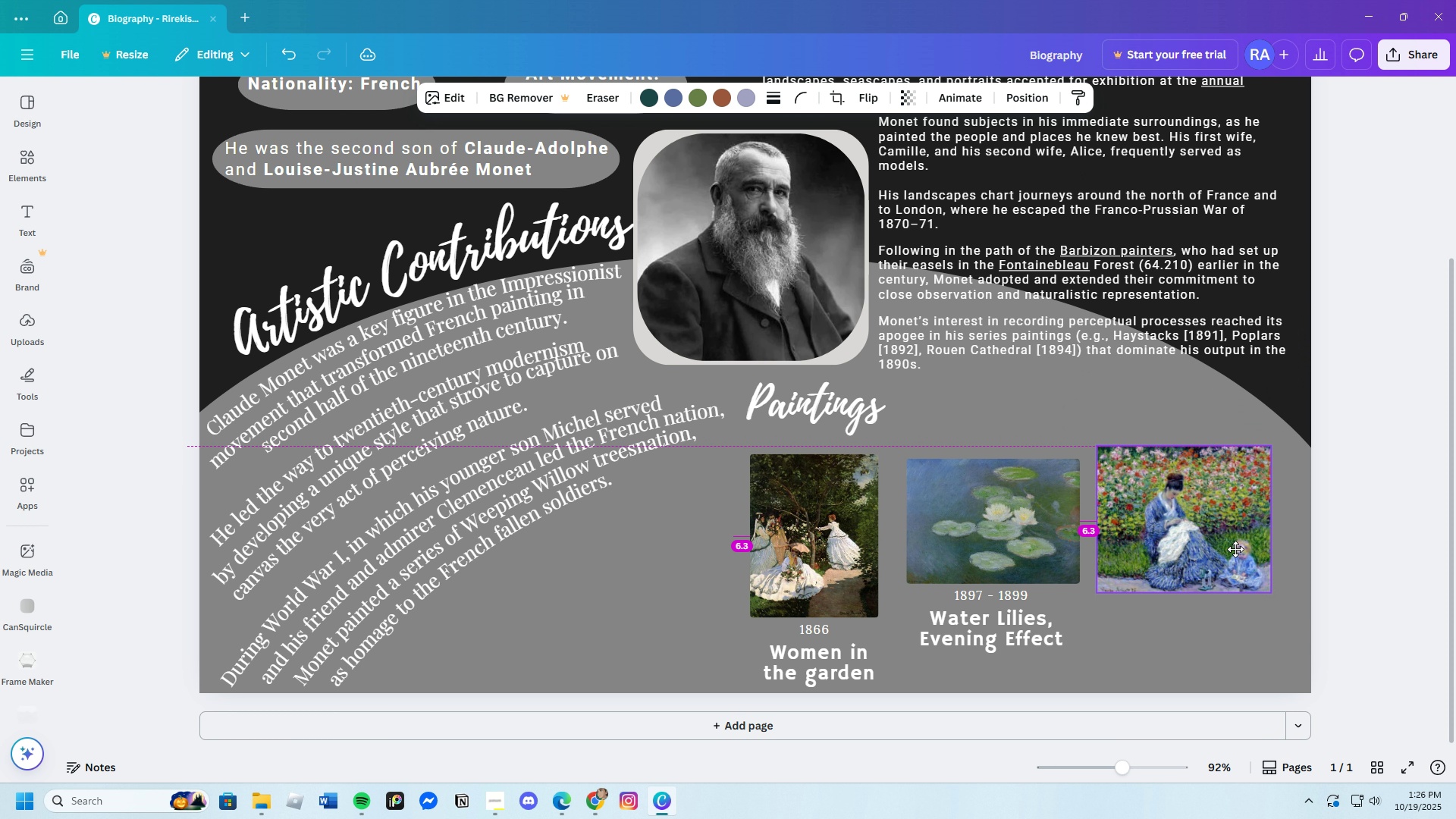 
left_click_drag(start_coordinate=[1219, 544], to_coordinate=[1244, 551])
 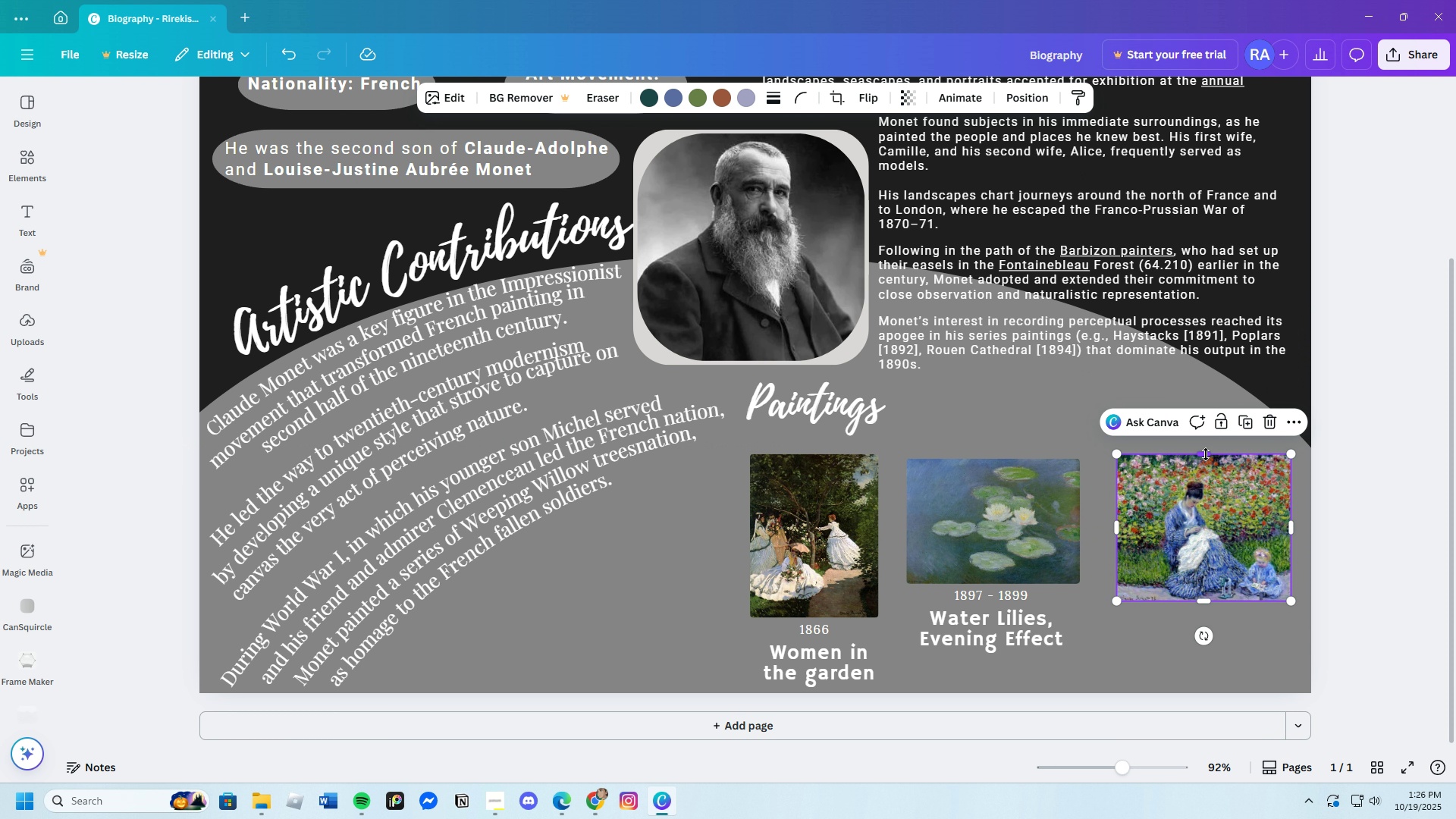 
left_click_drag(start_coordinate=[1206, 453], to_coordinate=[1206, 460])
 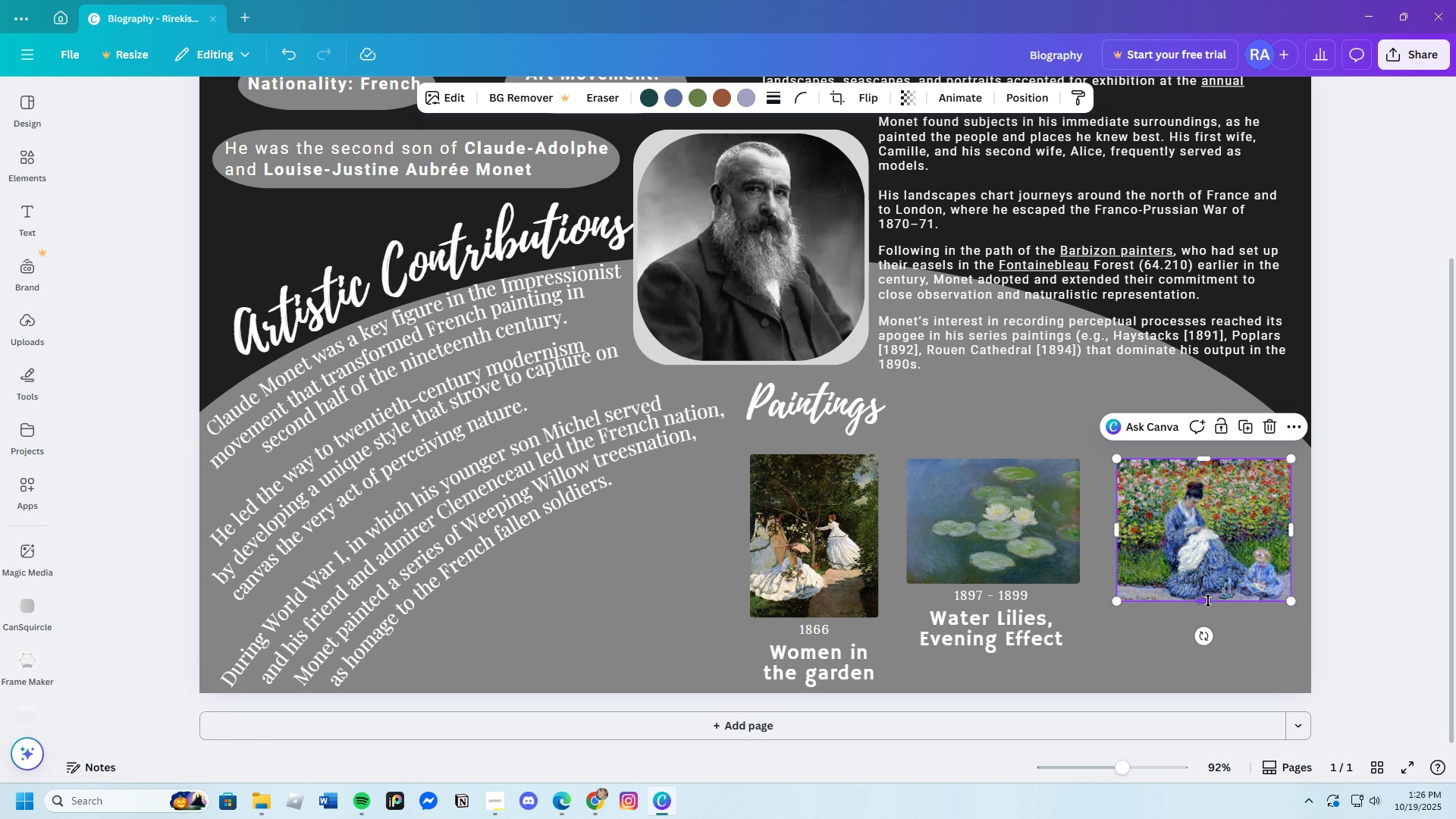 
left_click_drag(start_coordinate=[1208, 601], to_coordinate=[1208, 588])
 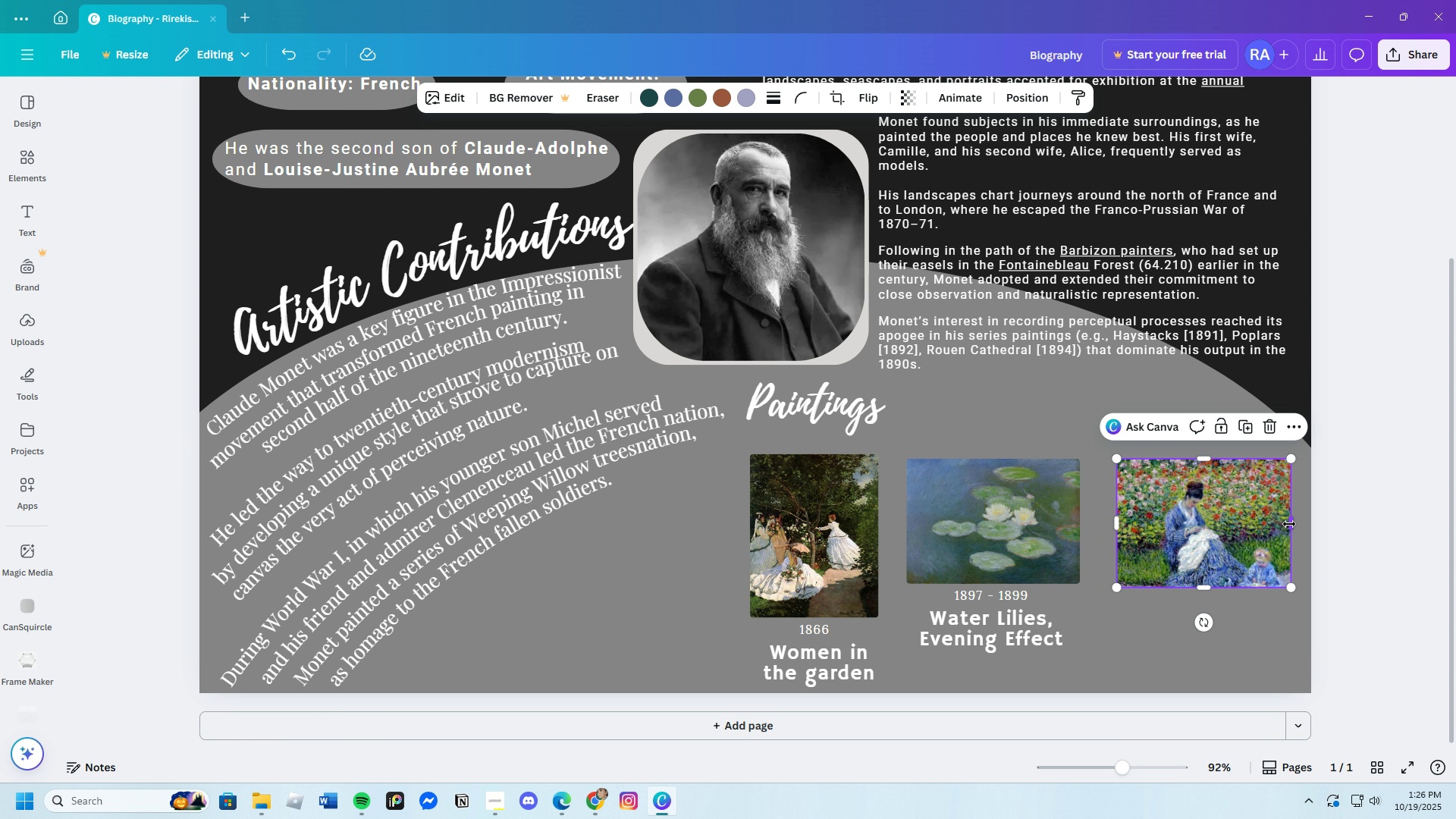 
left_click_drag(start_coordinate=[1291, 525], to_coordinate=[1281, 524])
 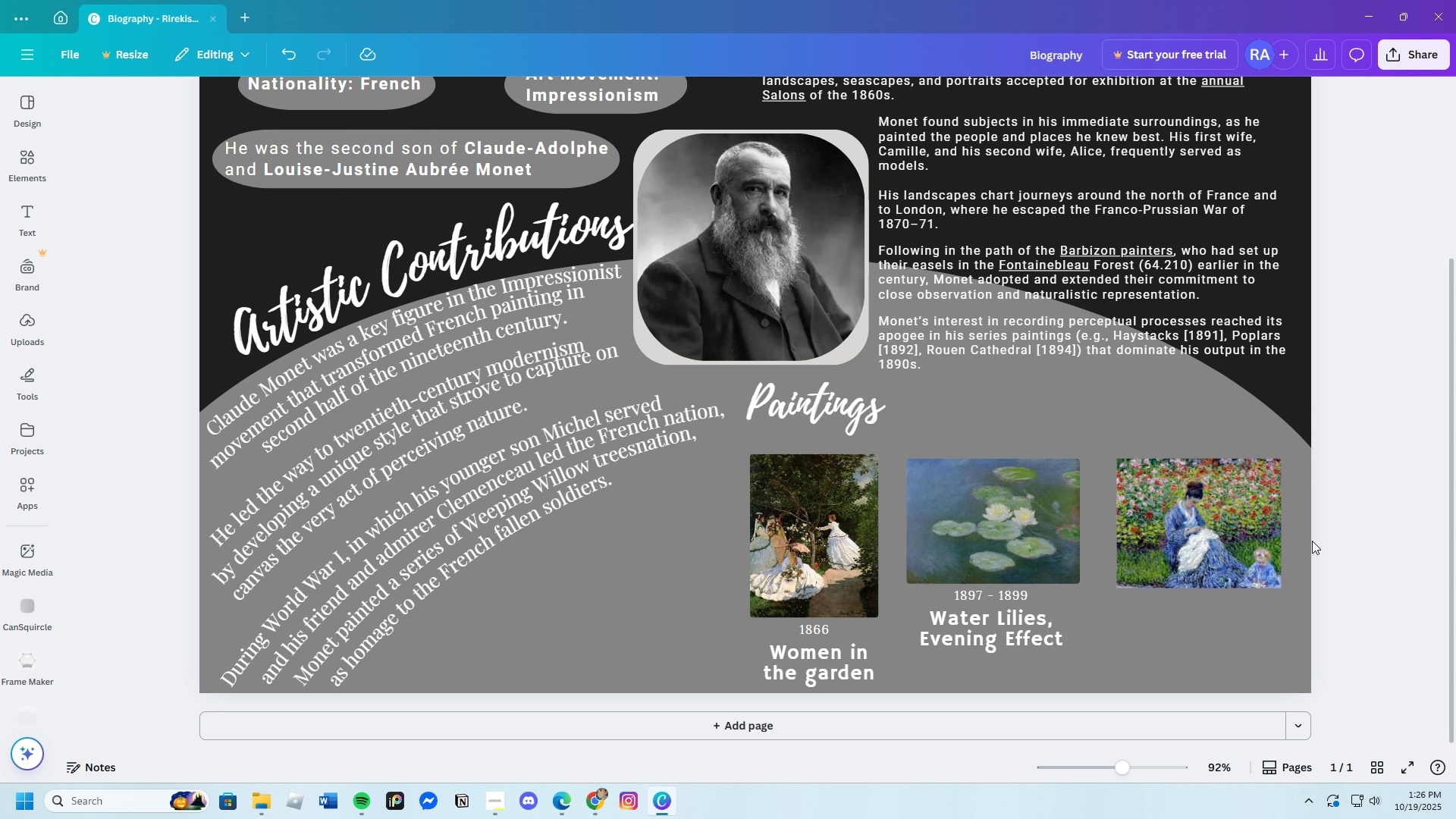 
left_click([1312, 541])
 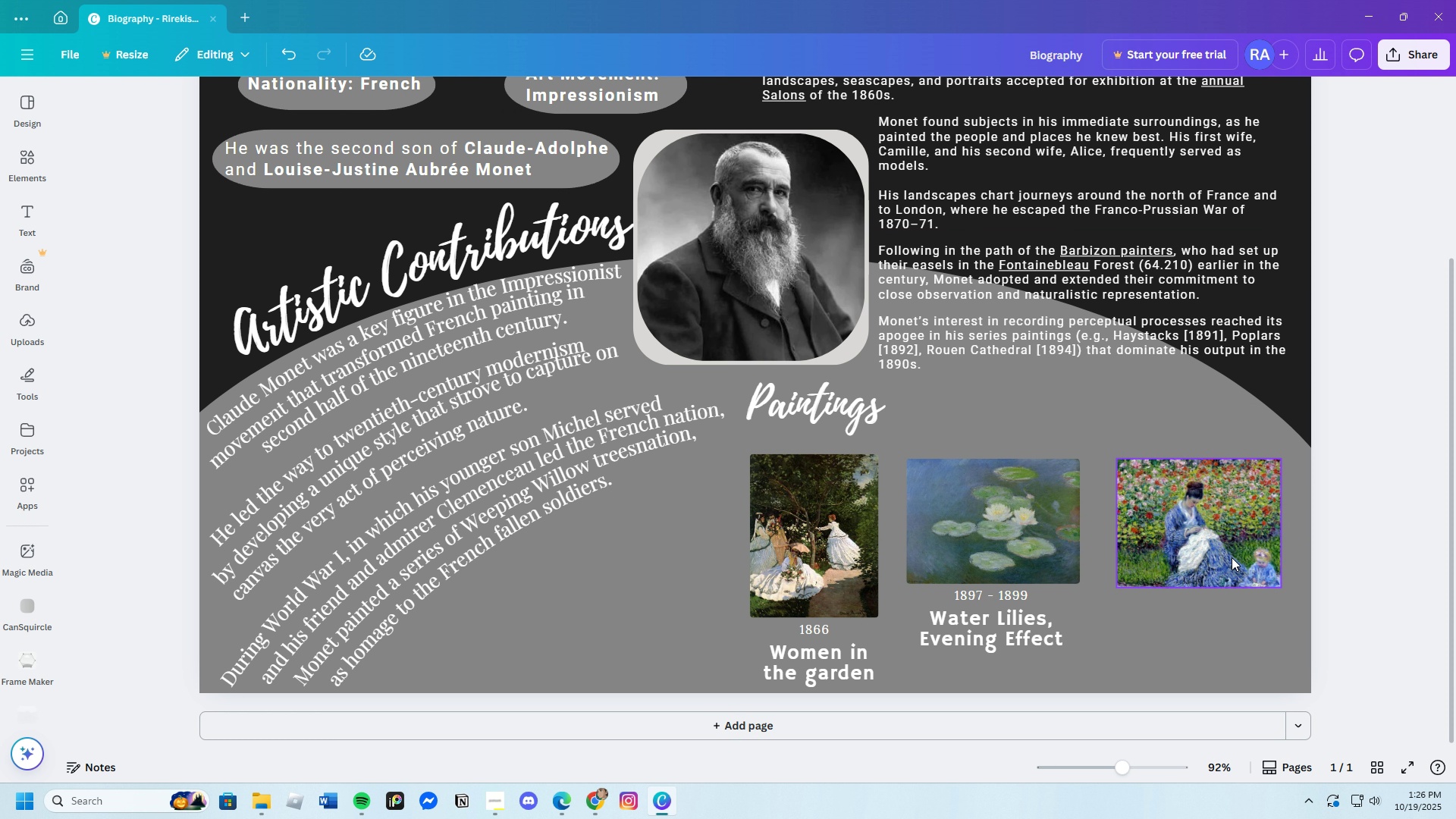 
left_click([1177, 525])
 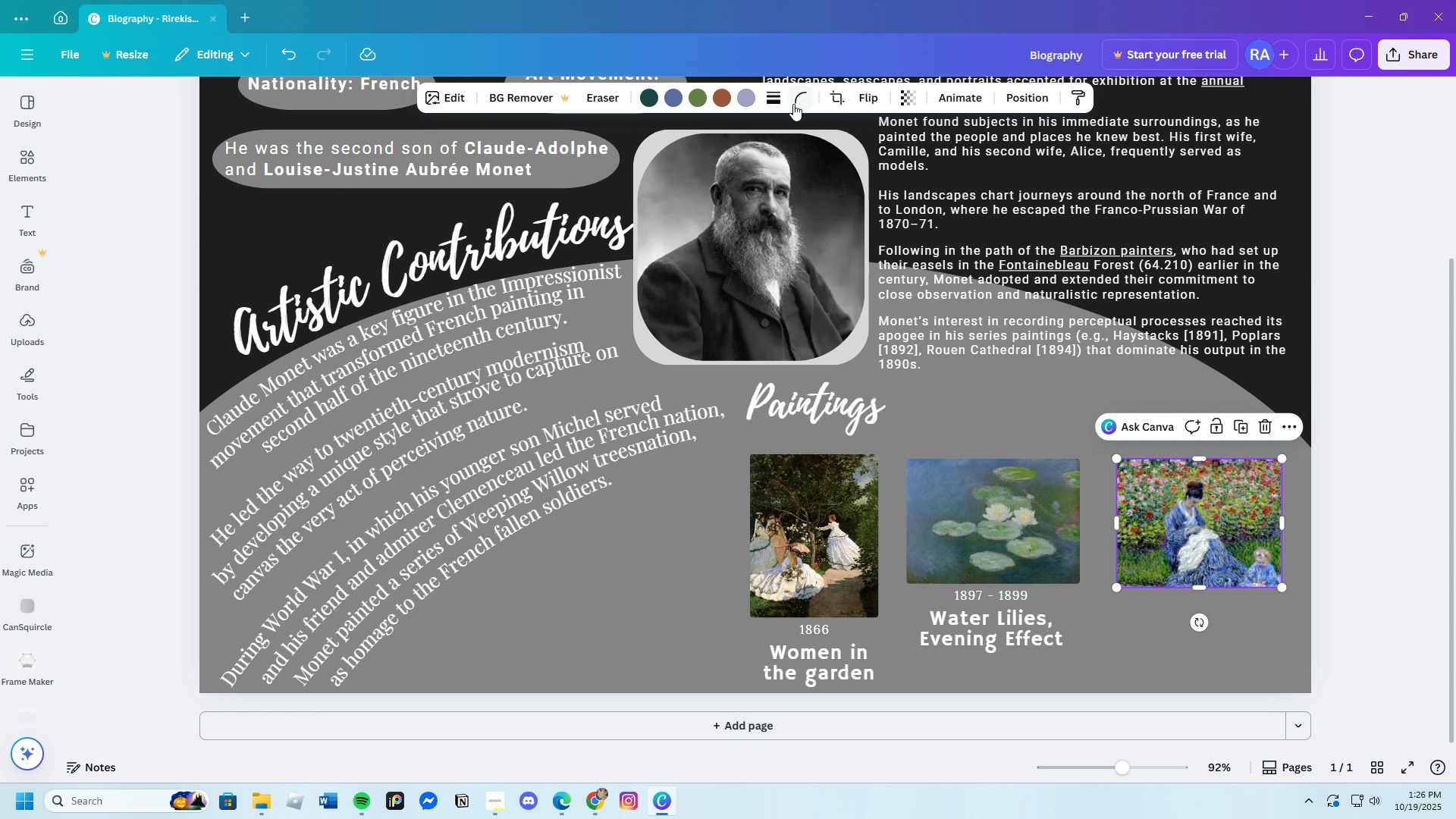 
left_click([793, 100])
 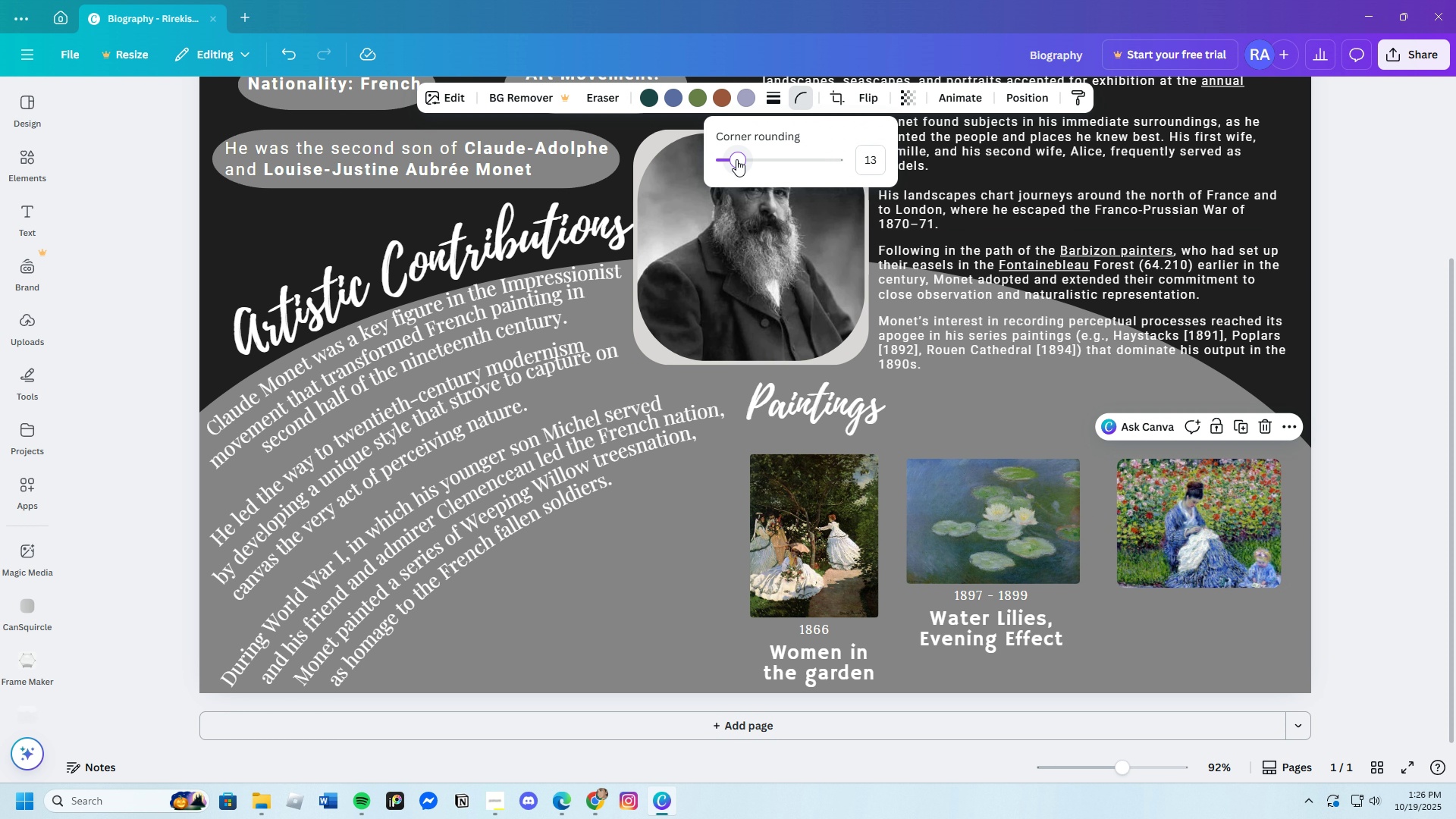 
left_click_drag(start_coordinate=[736, 159], to_coordinate=[728, 175])
 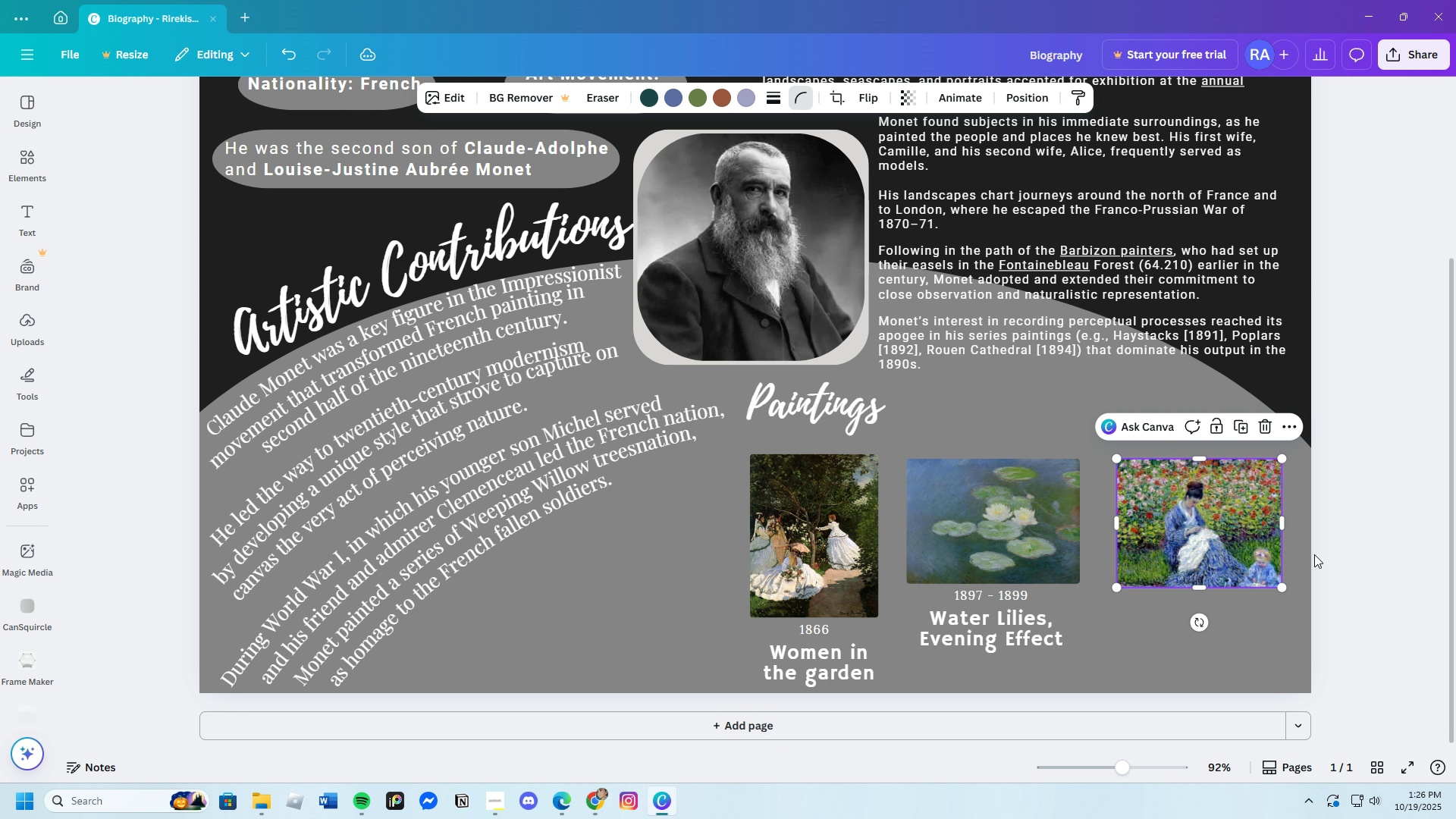 
left_click([1314, 554])
 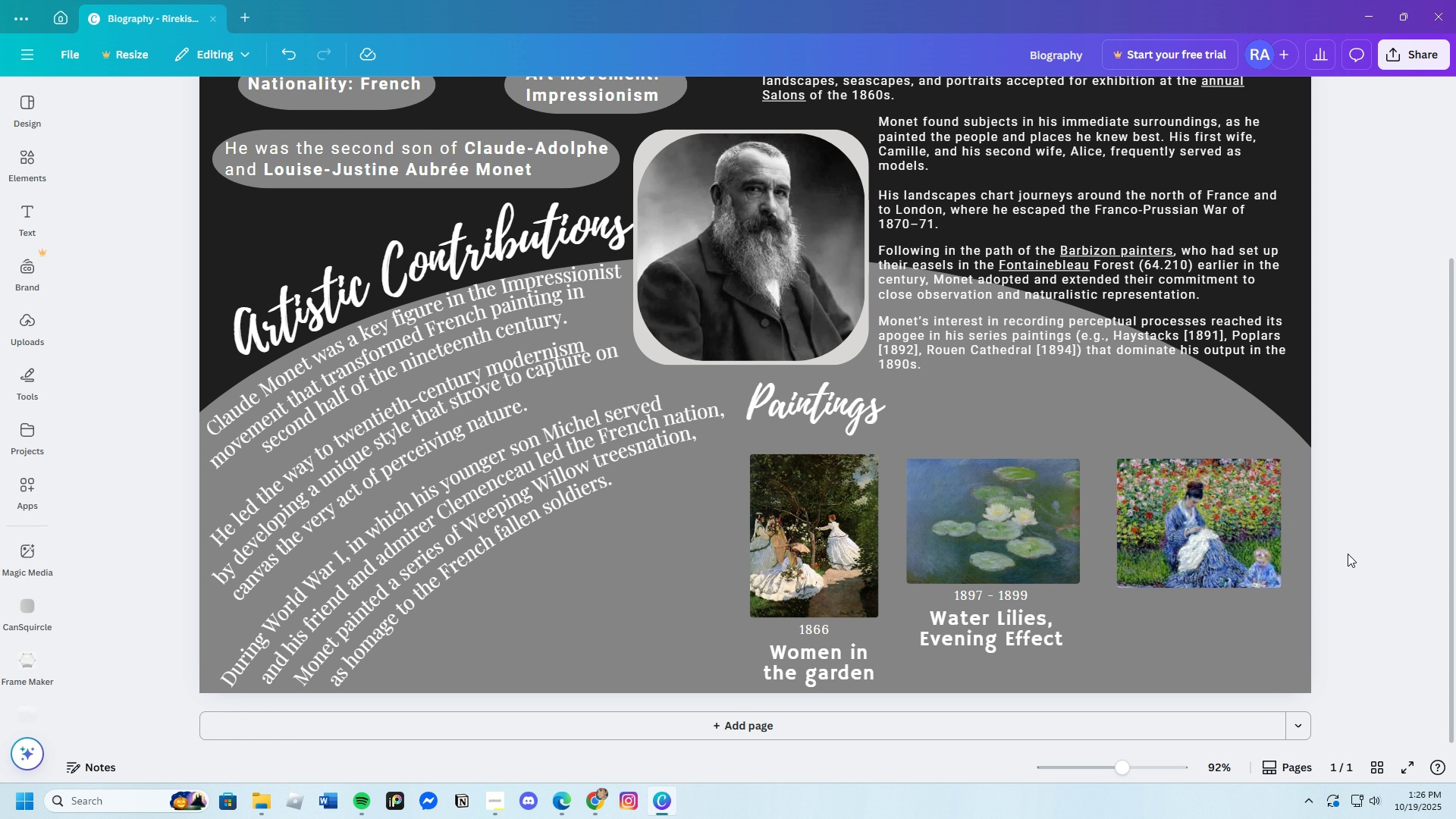 
left_click([1348, 554])
 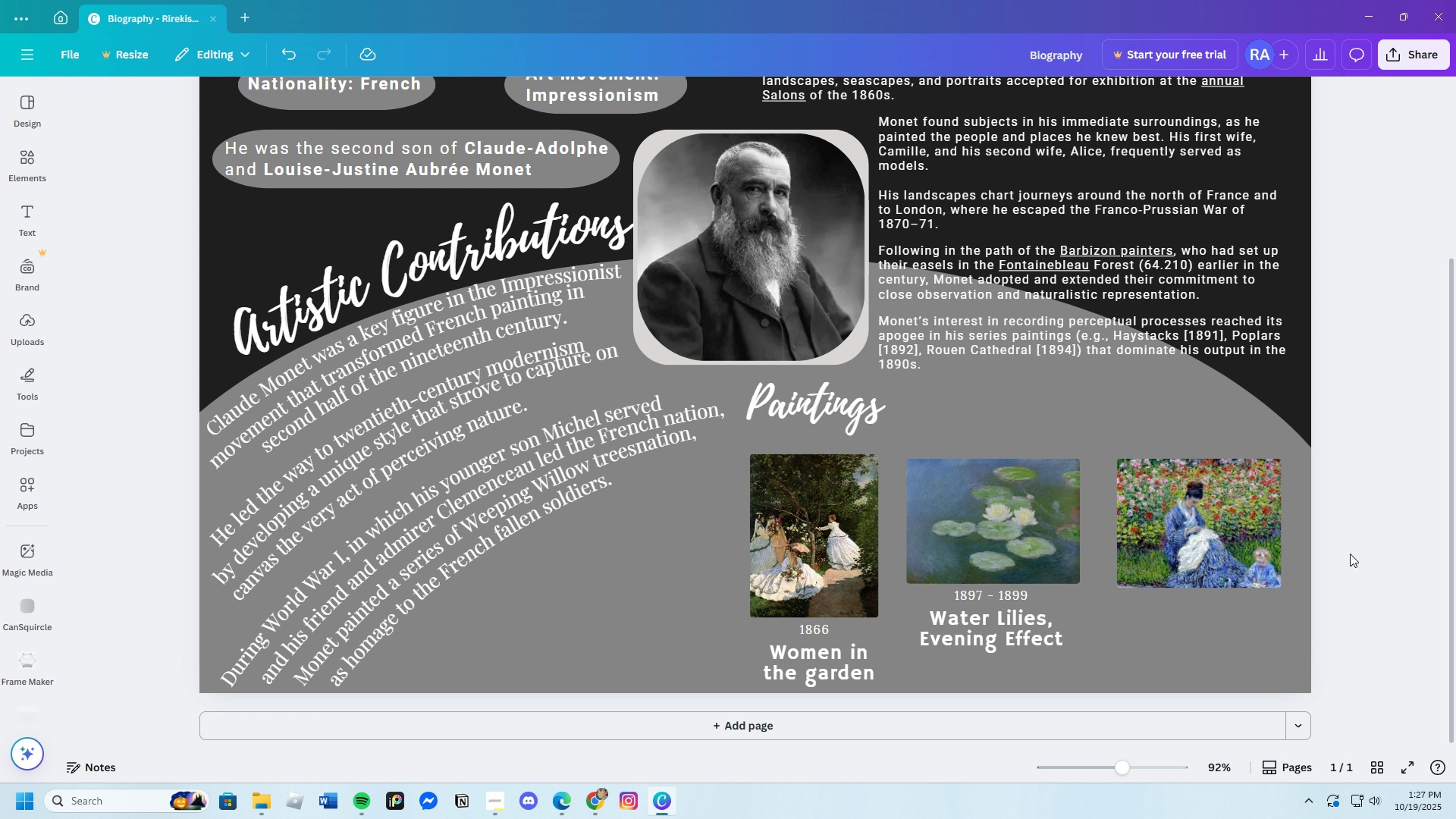 
wait(57.23)
 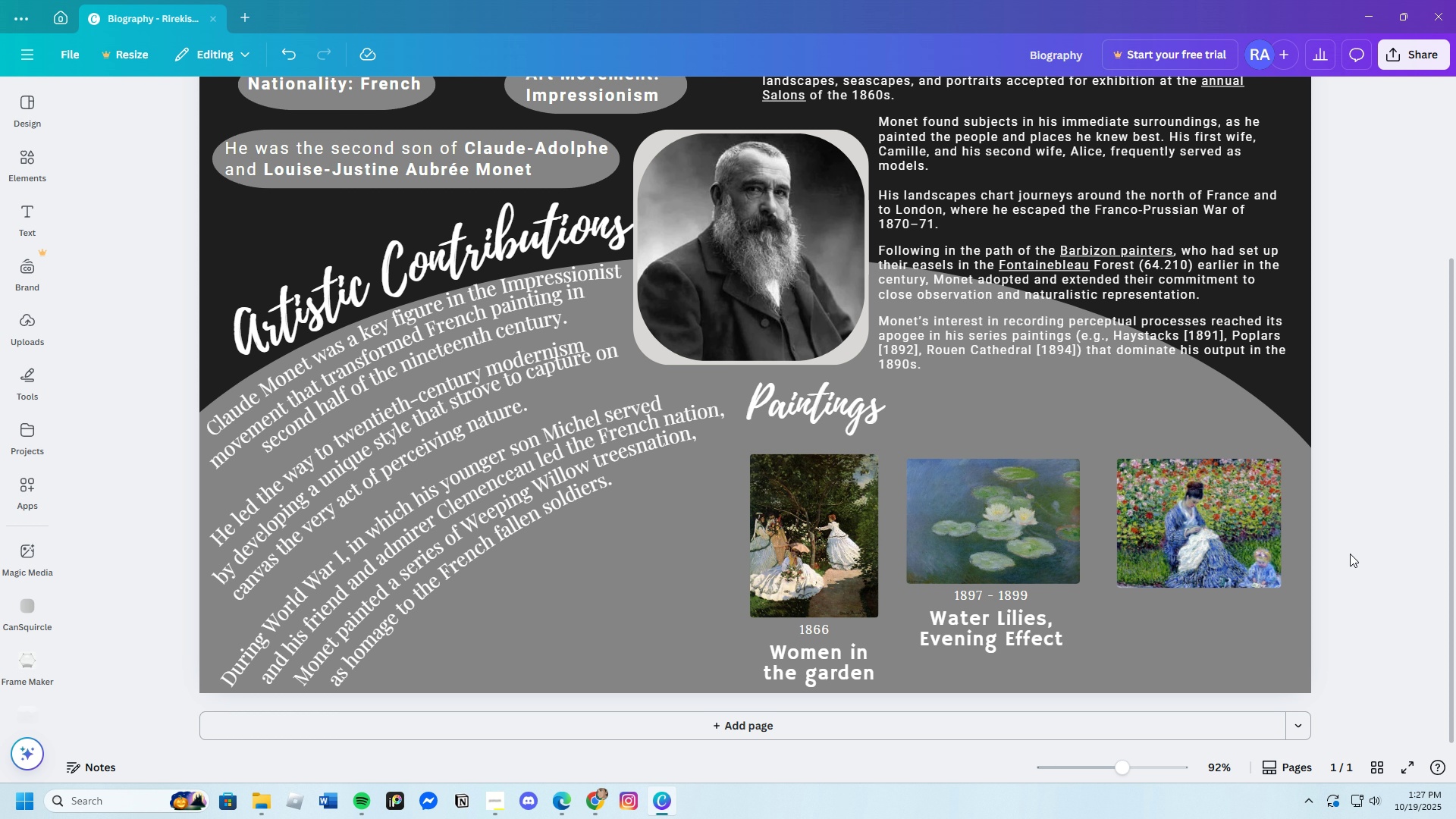 
left_click([607, 800])
 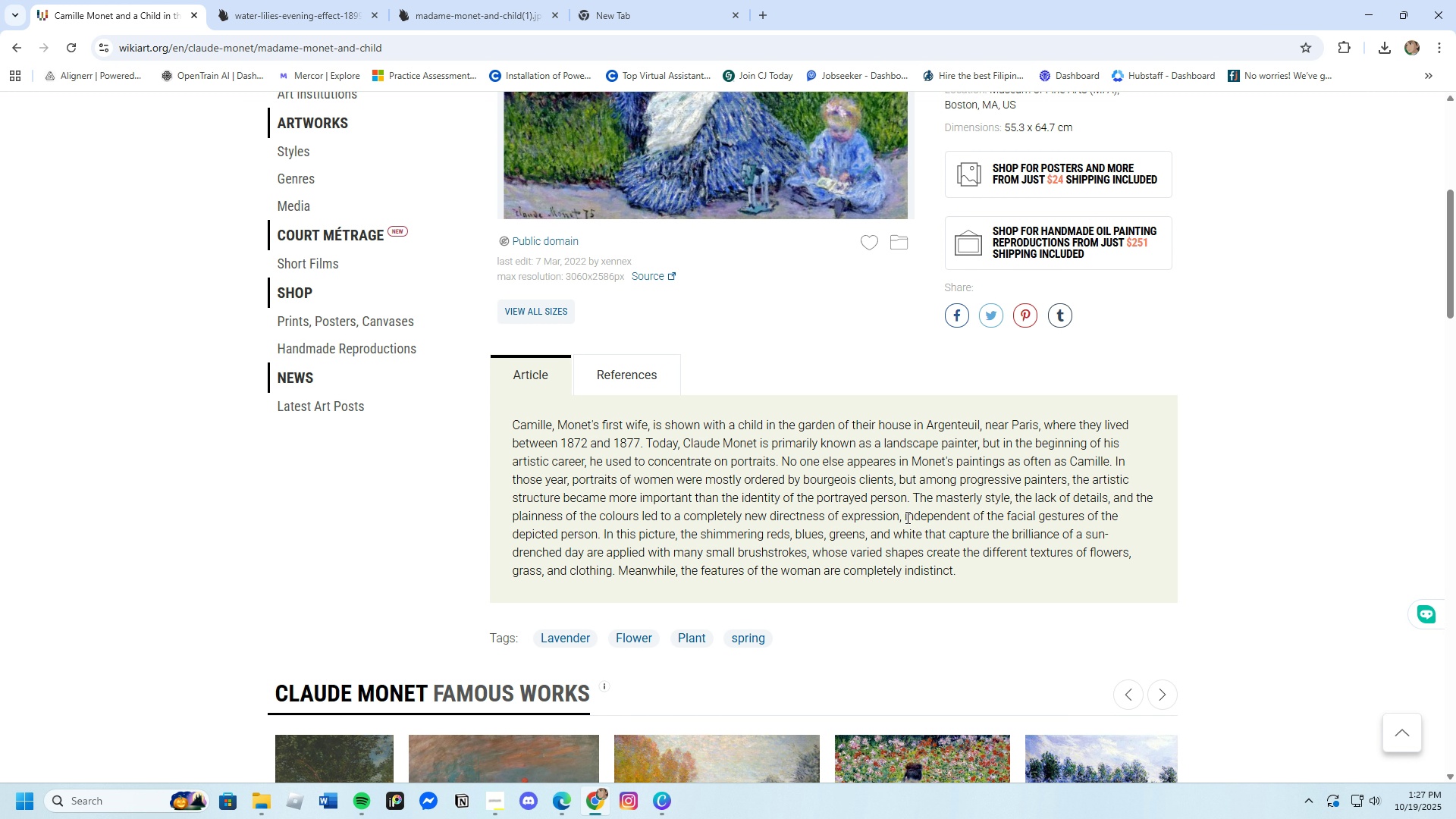 
scroll: coordinate [906, 518], scroll_direction: up, amount: 4.0
 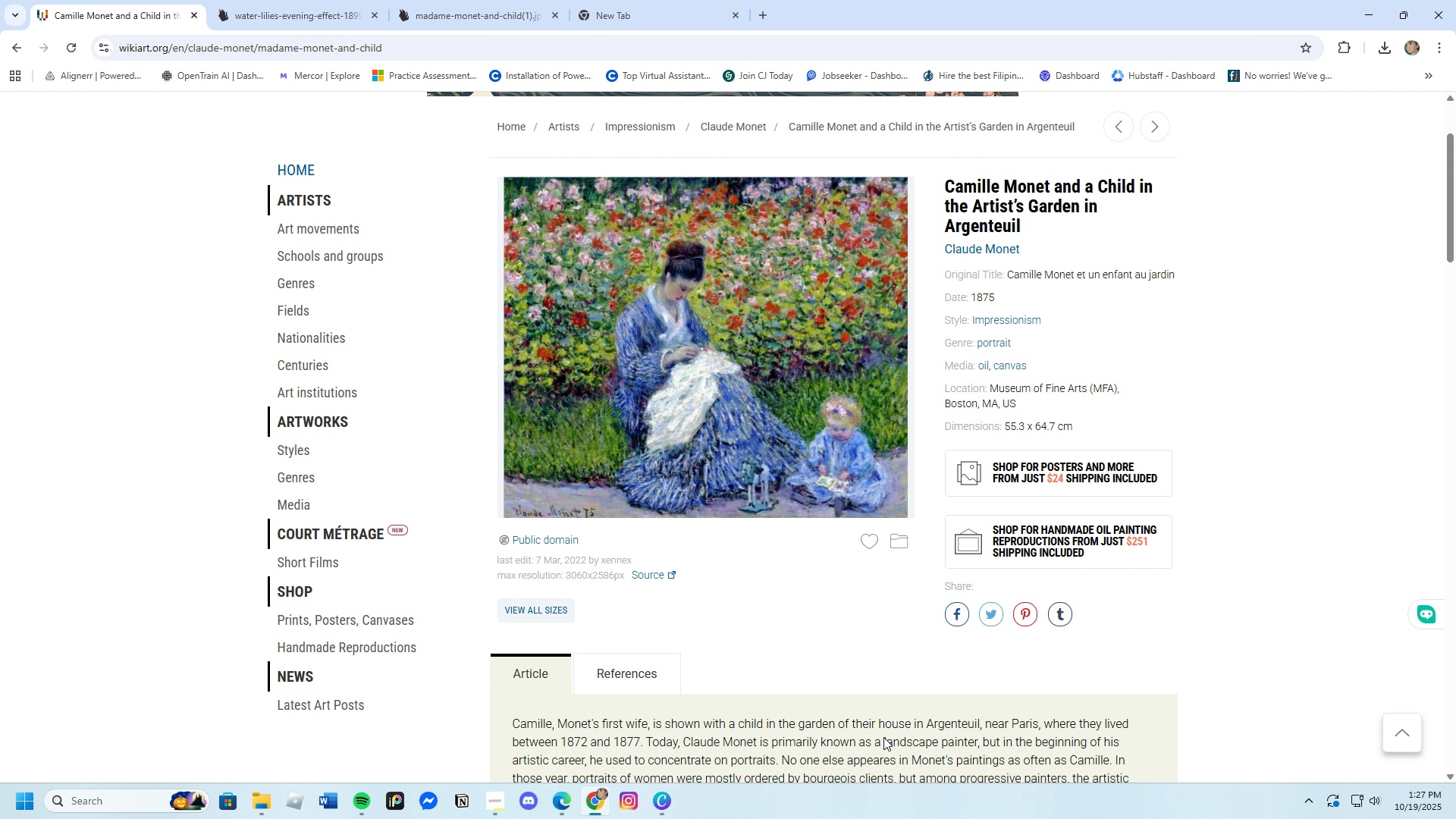 
left_click([664, 803])
 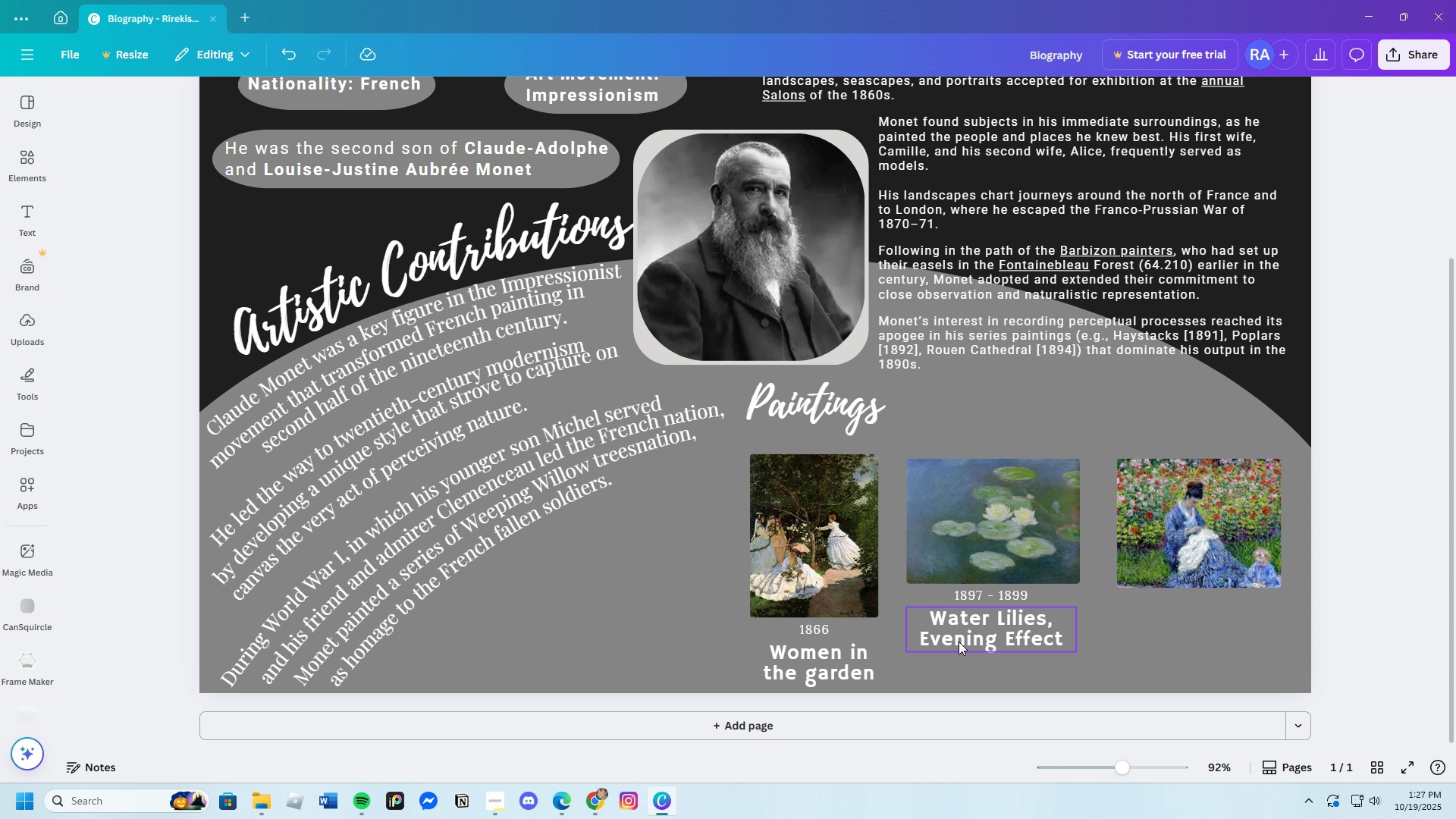 
left_click([959, 642])
 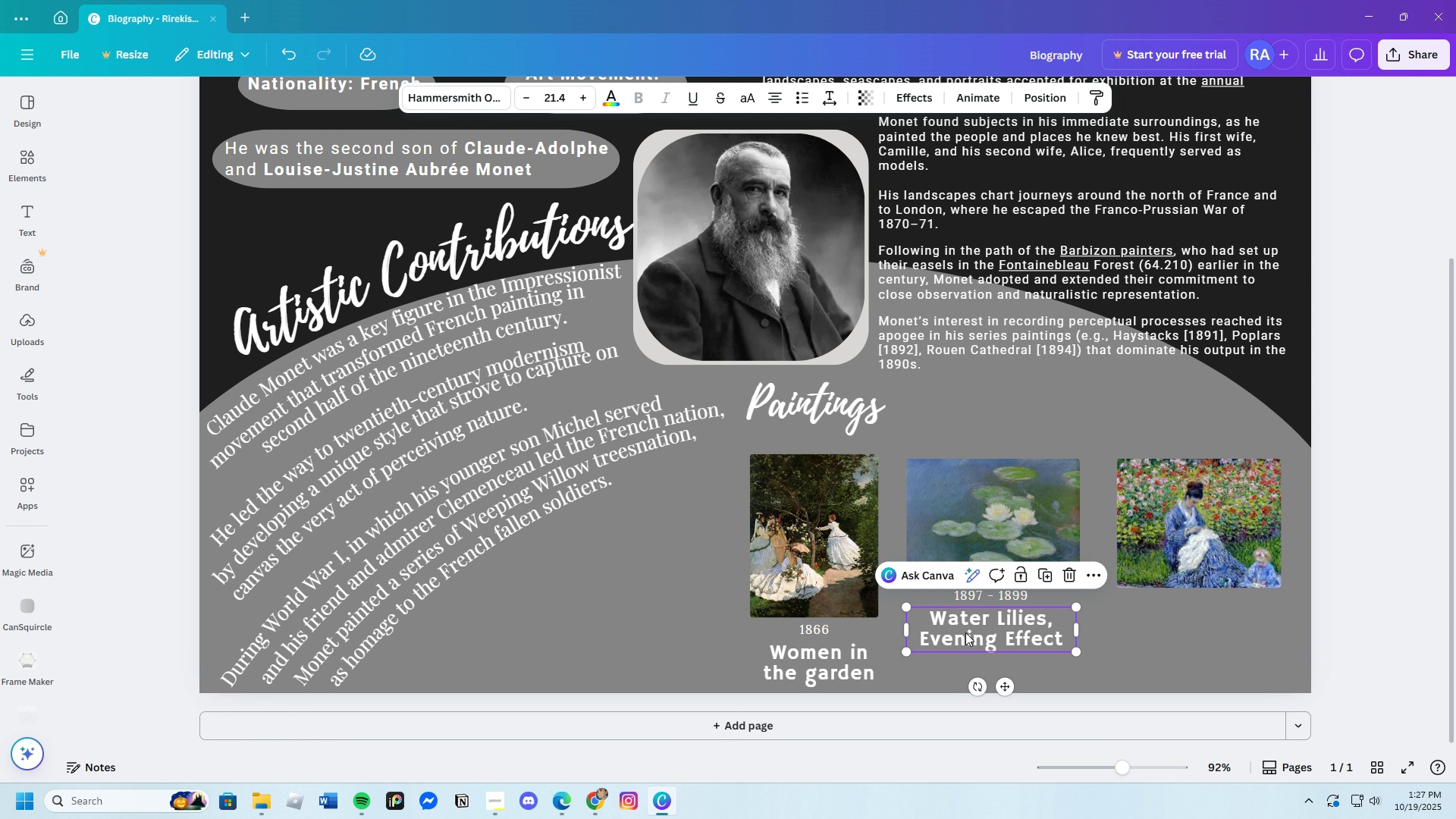 
key(Control+C)
 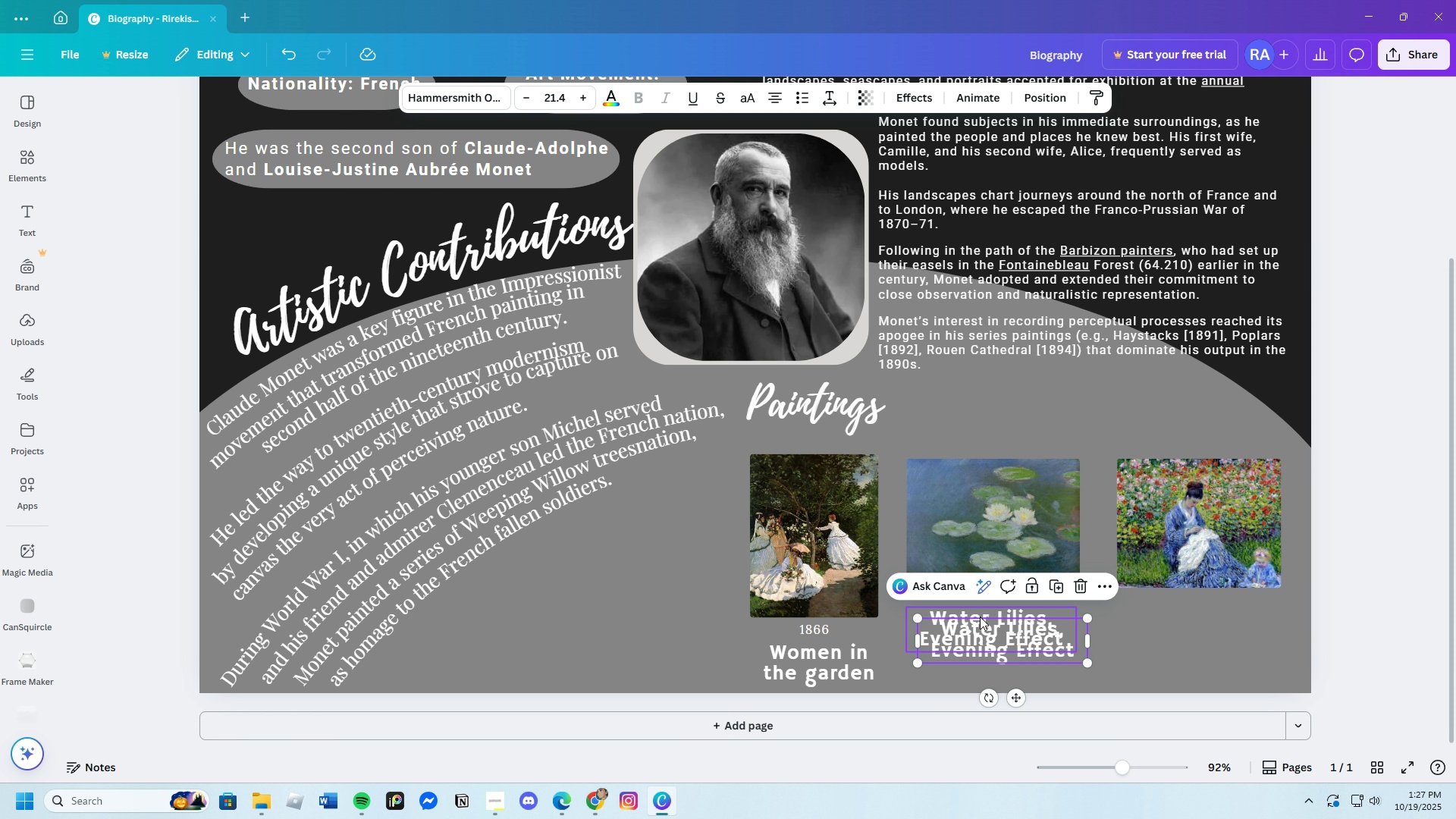 
key(Control+V)
 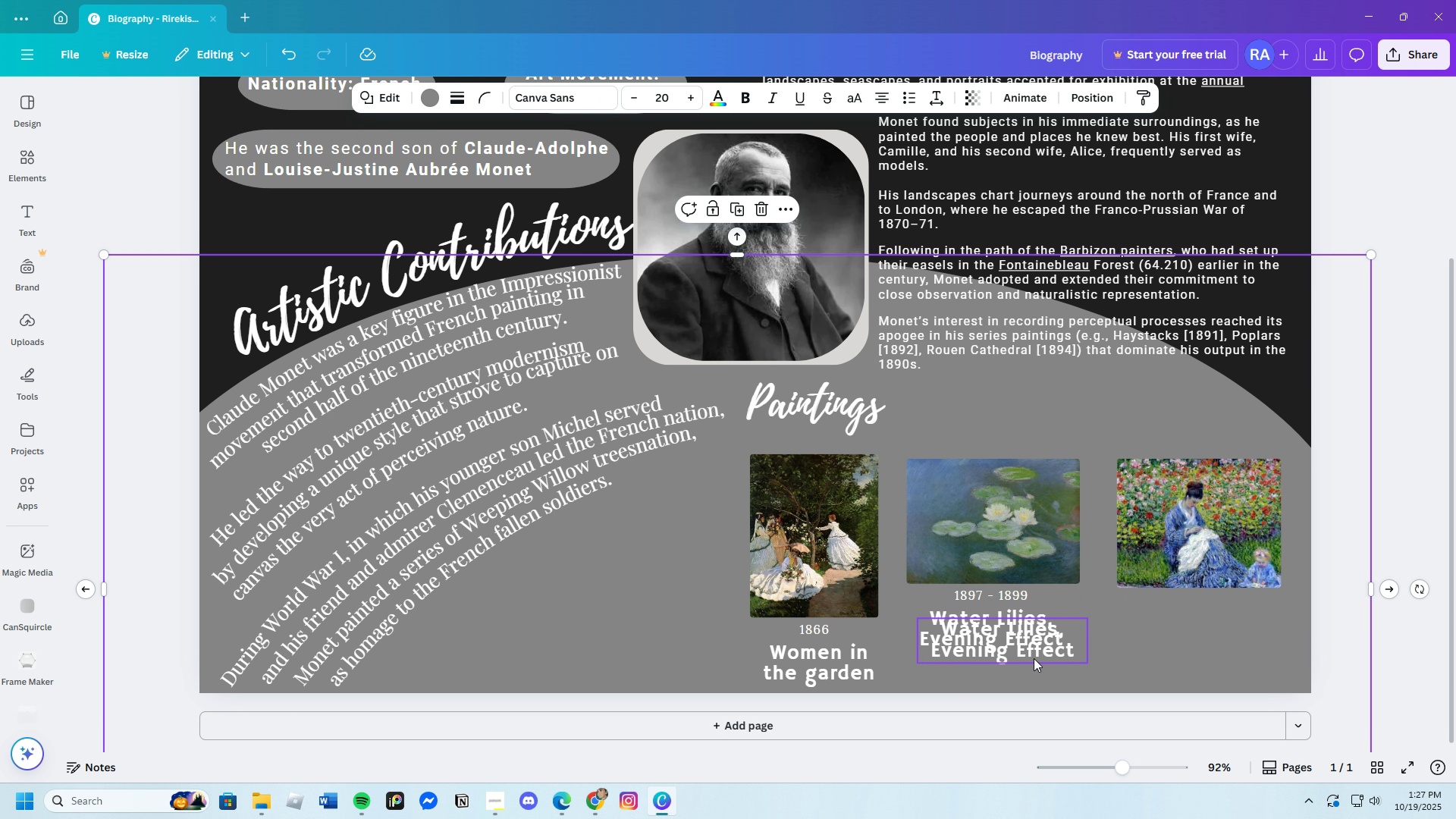 
double_click([1022, 652])
 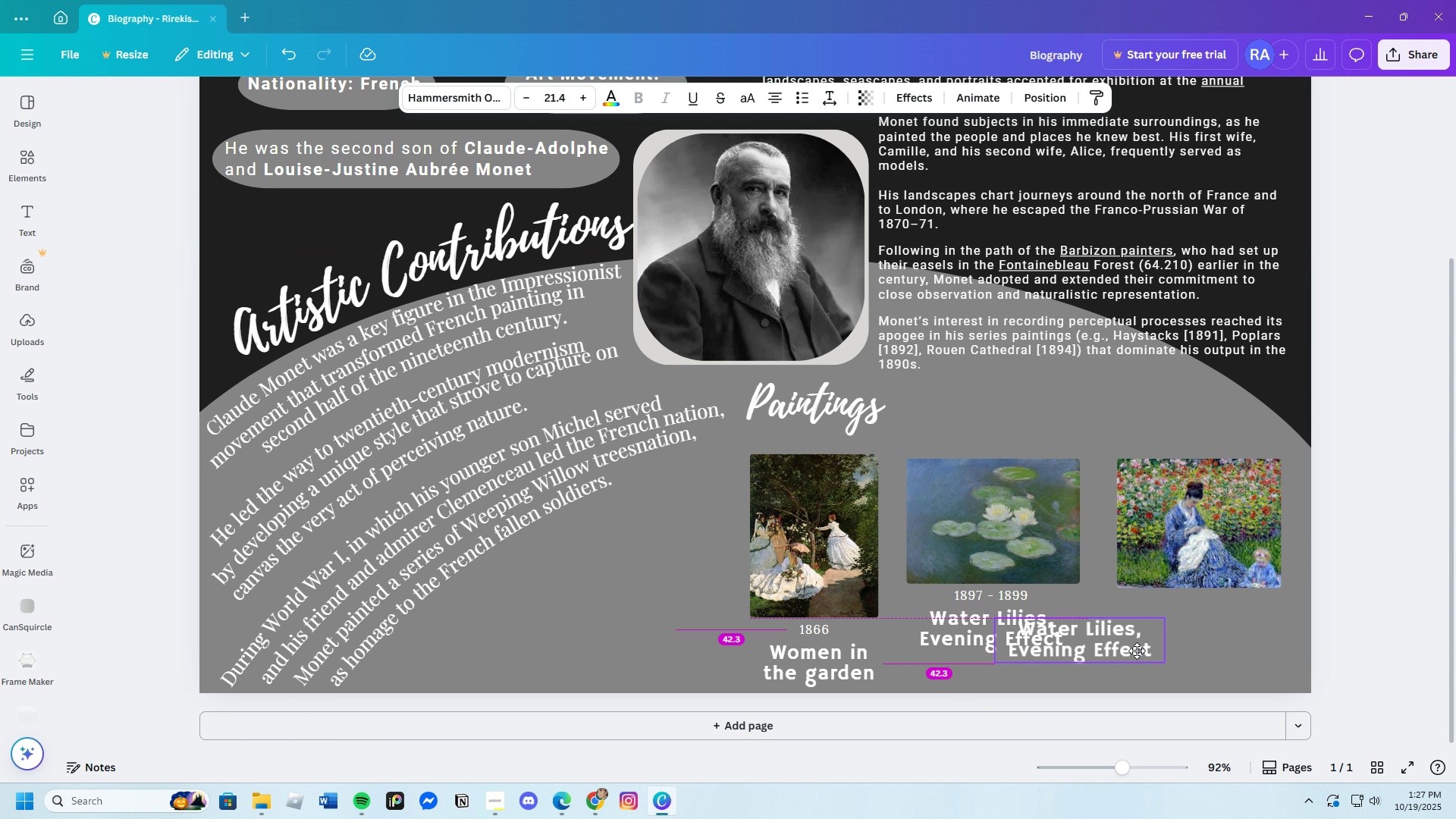 
left_click_drag(start_coordinate=[1020, 651], to_coordinate=[1208, 645])
 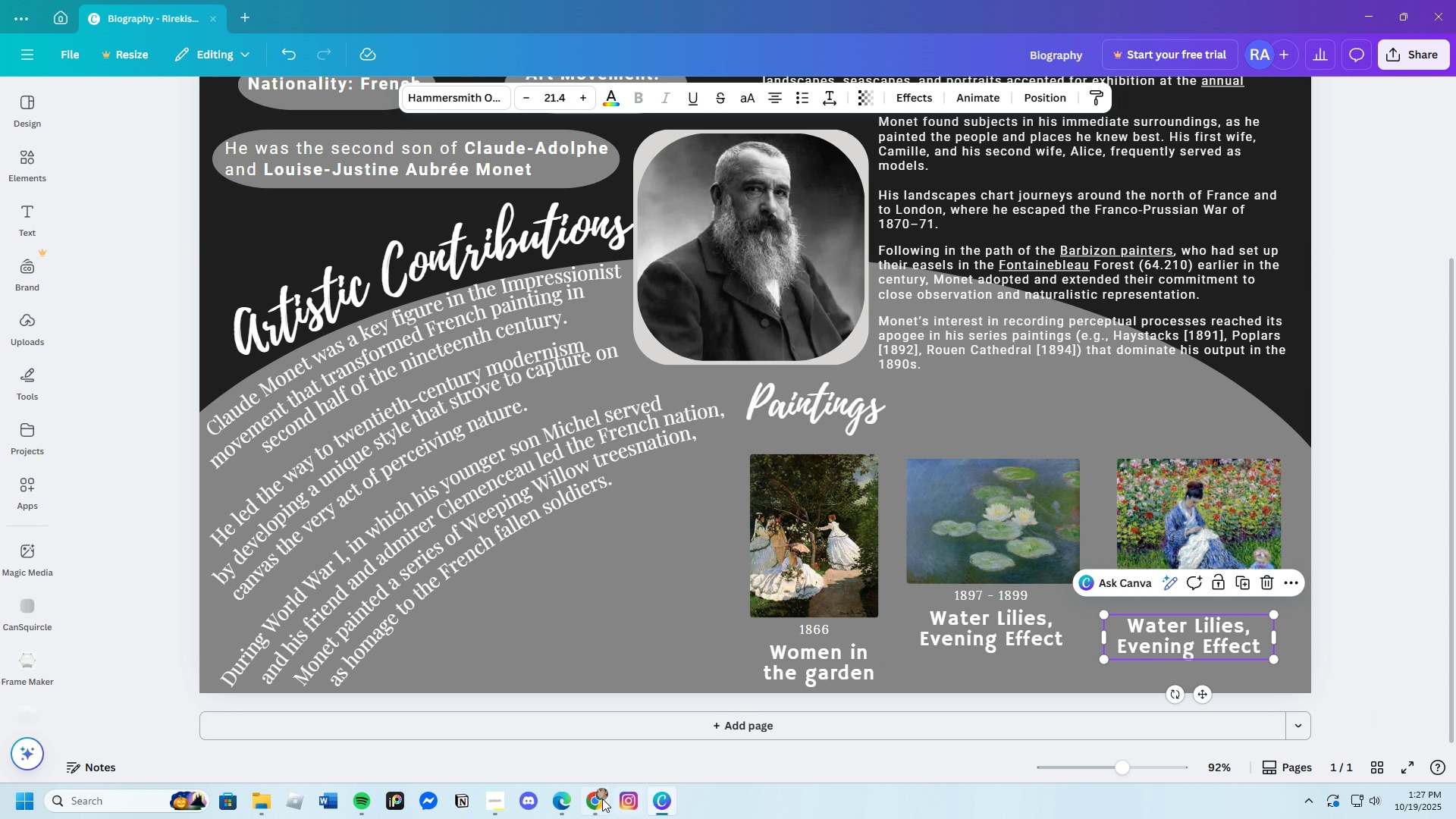 
left_click([594, 800])
 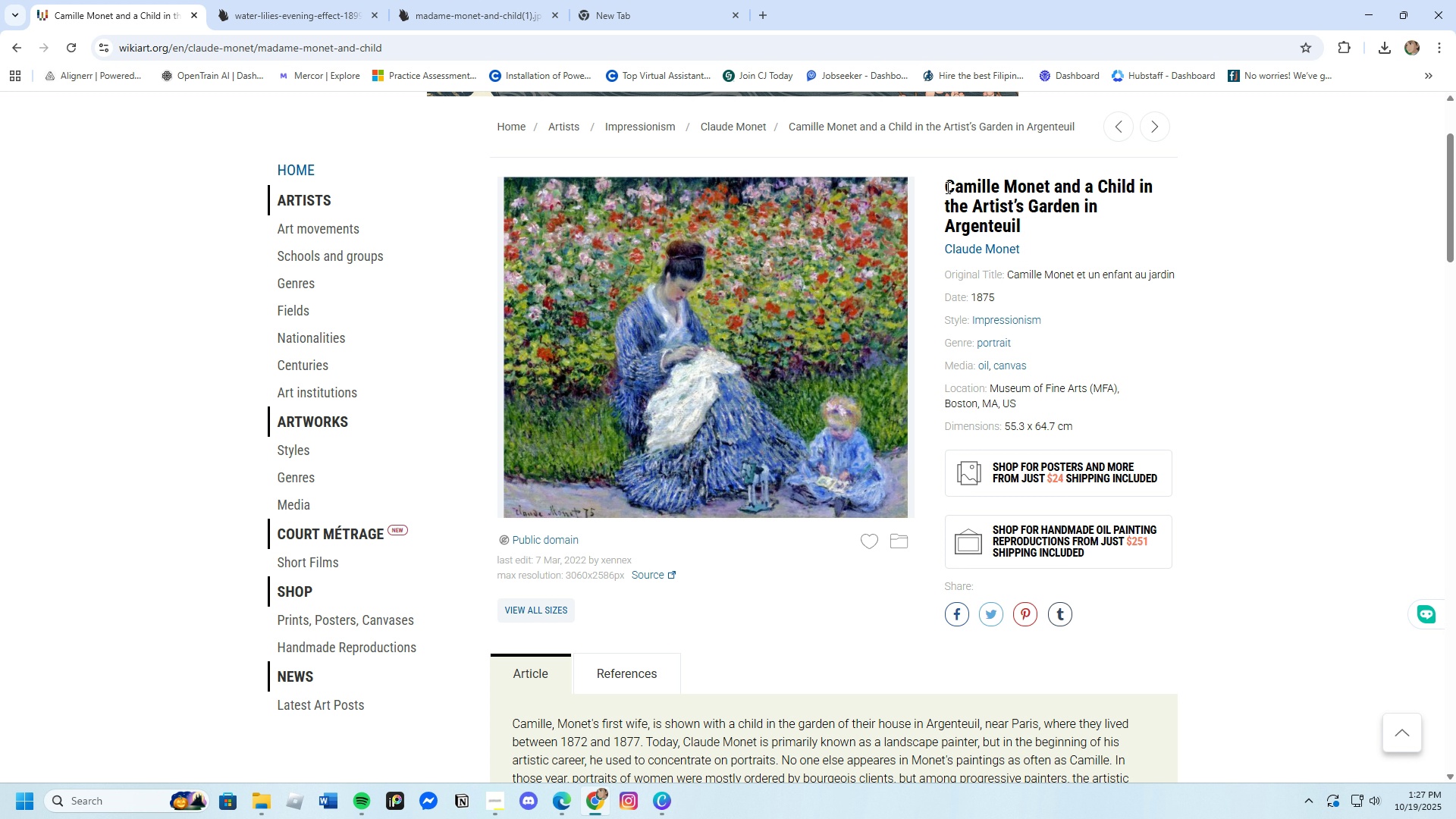 
left_click_drag(start_coordinate=[946, 187], to_coordinate=[1054, 223])
 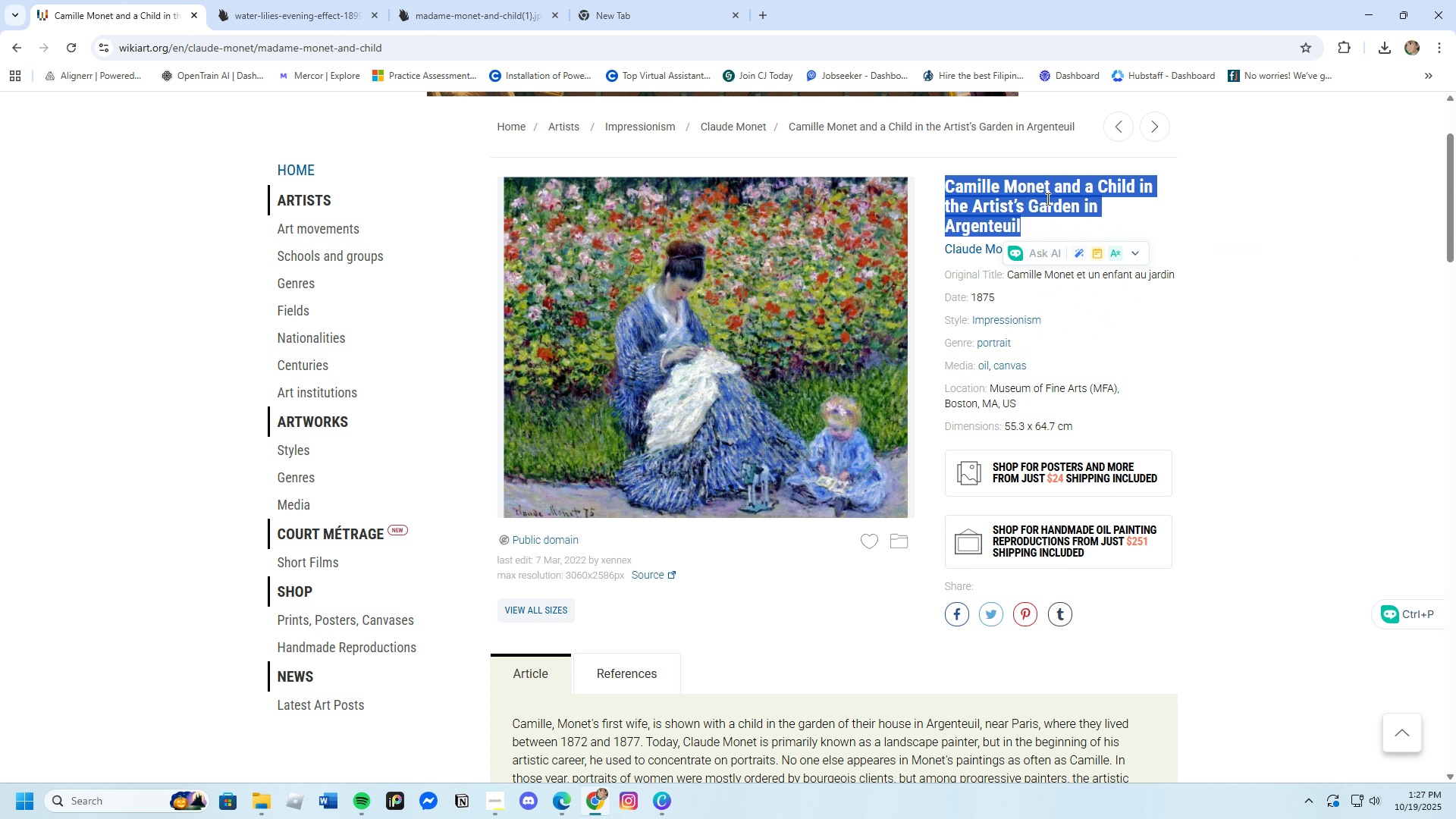 
left_click([1046, 199])
 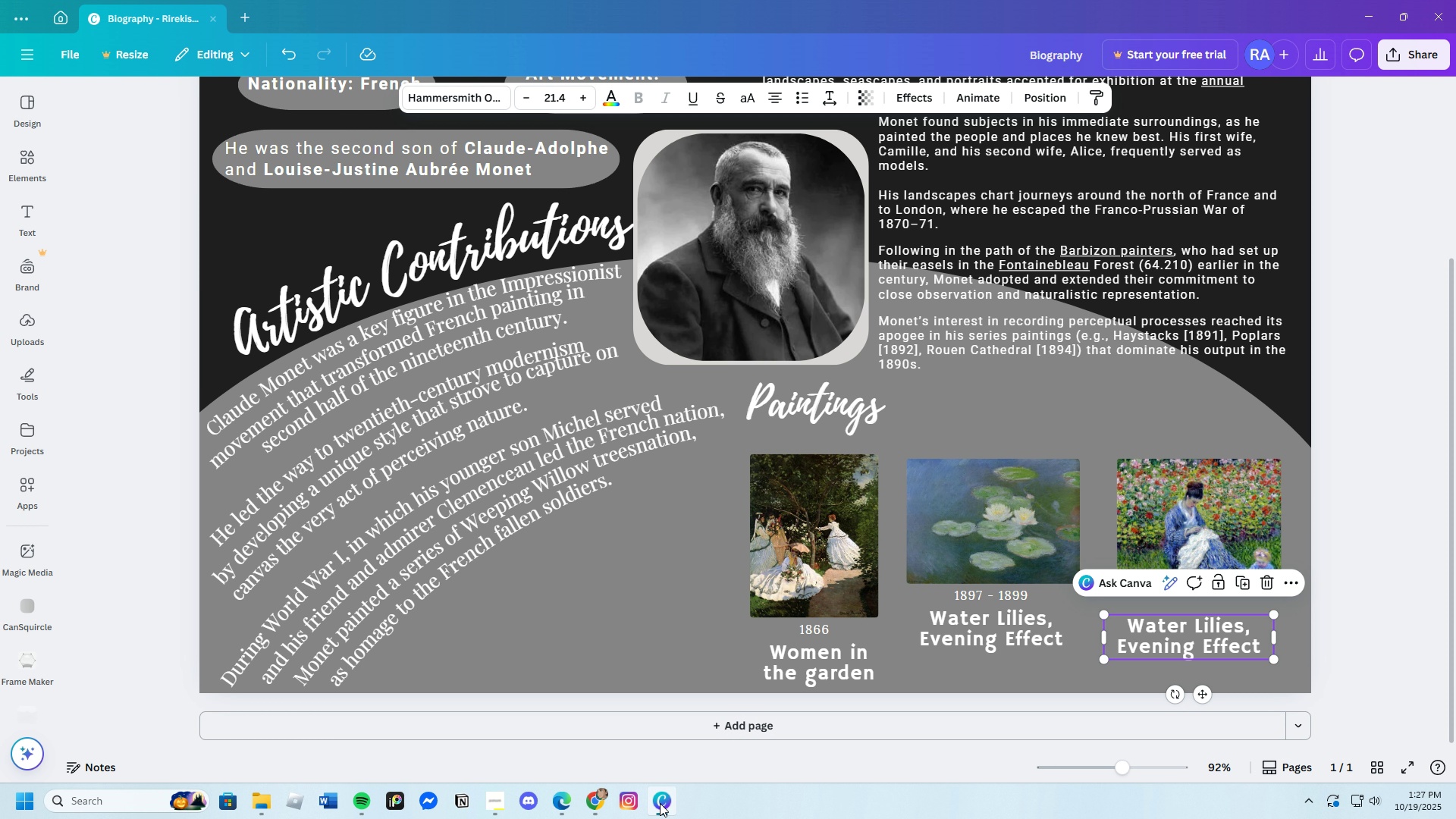 
left_click([1135, 627])
 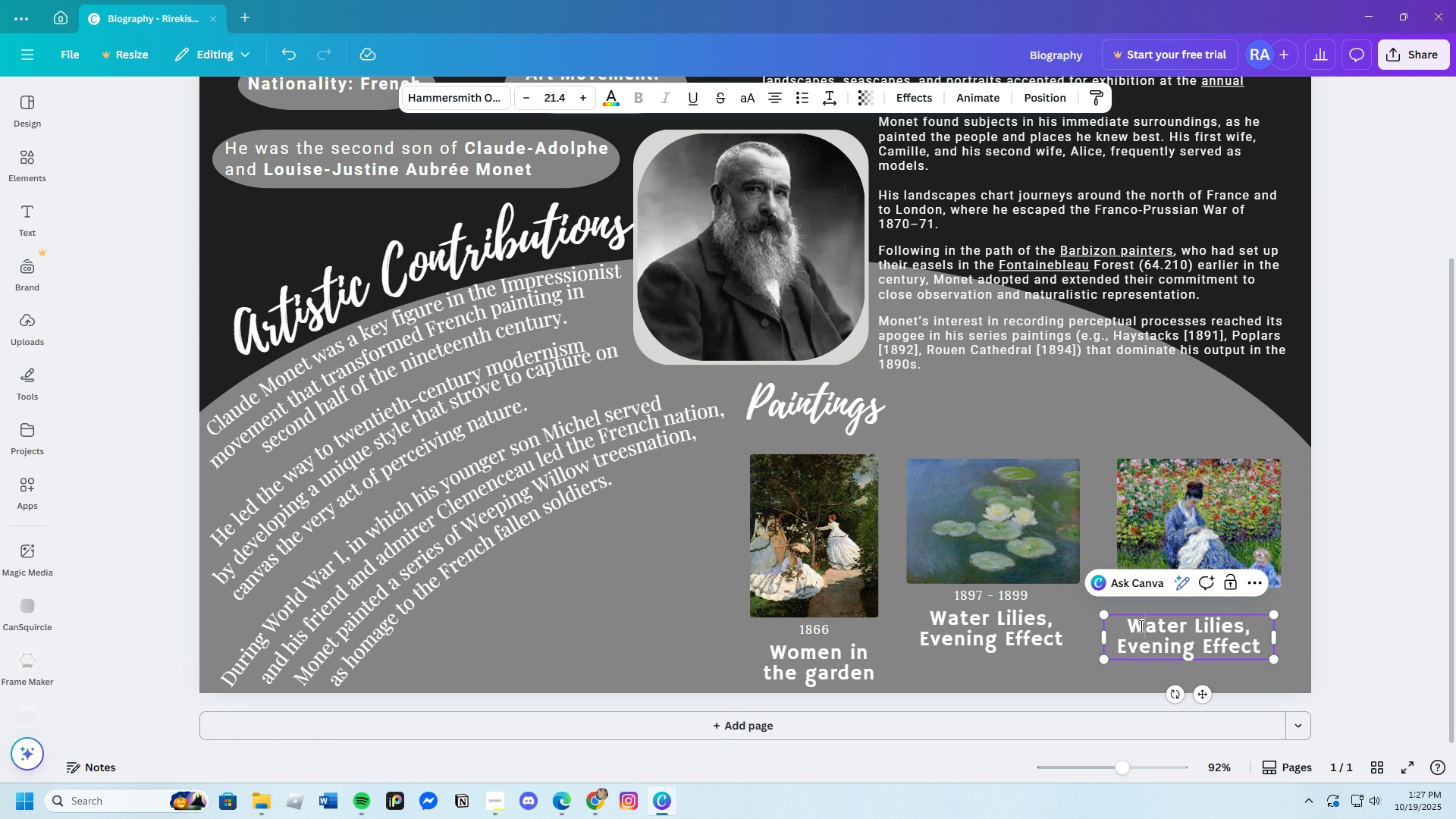 
left_click([1138, 626])
 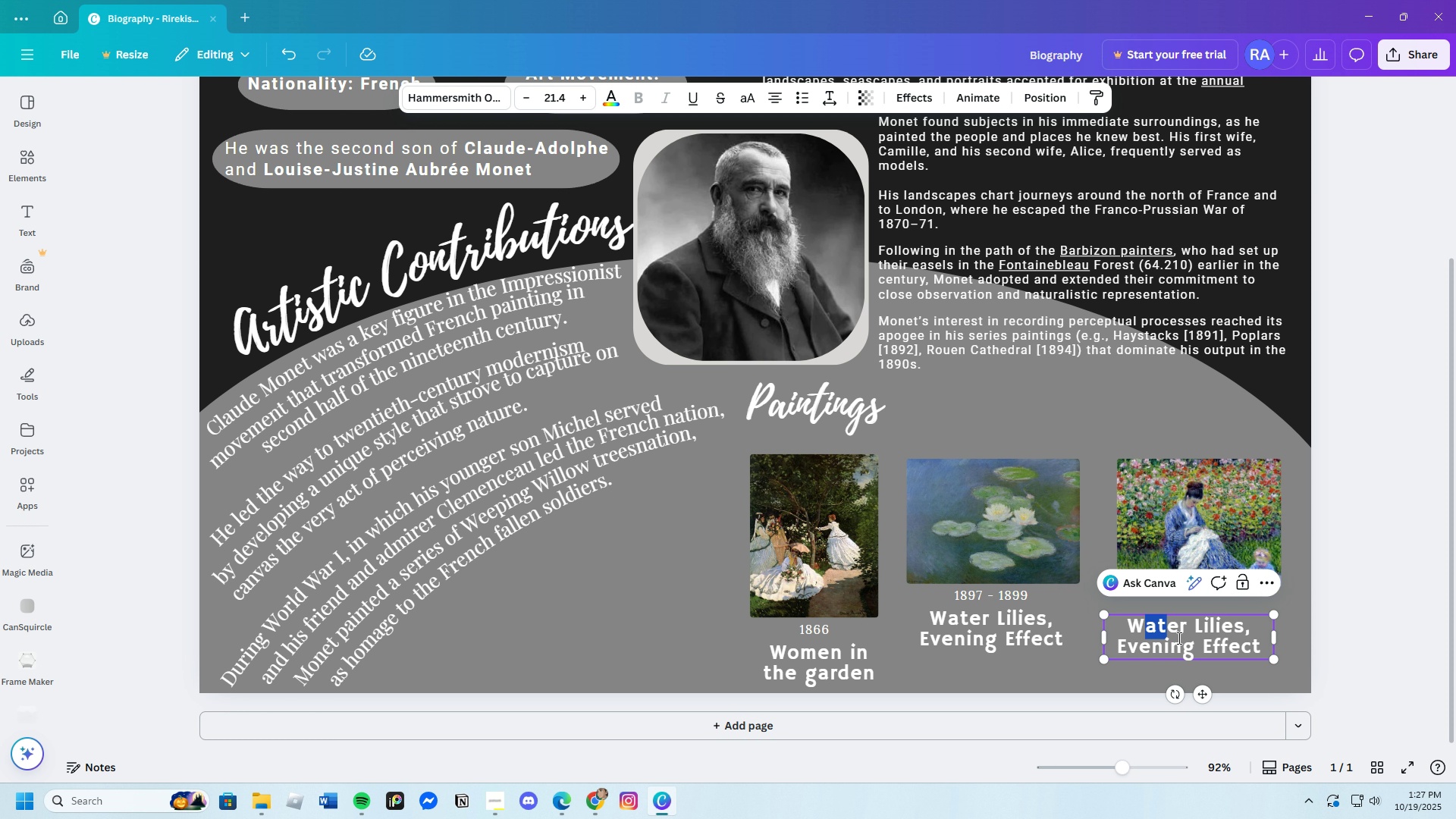 
left_click_drag(start_coordinate=[1147, 625], to_coordinate=[1272, 654])
 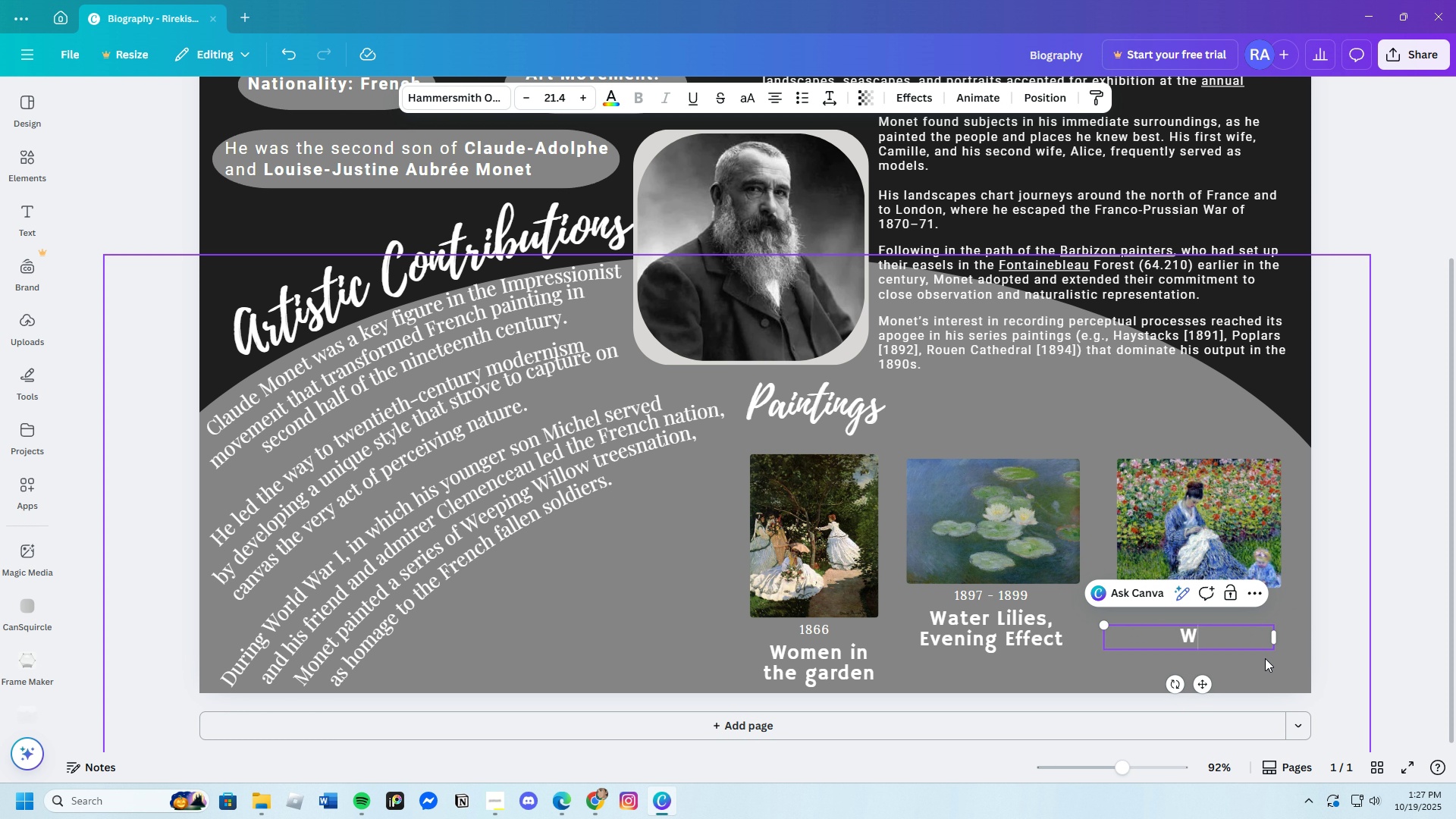 
key(Backspace)
 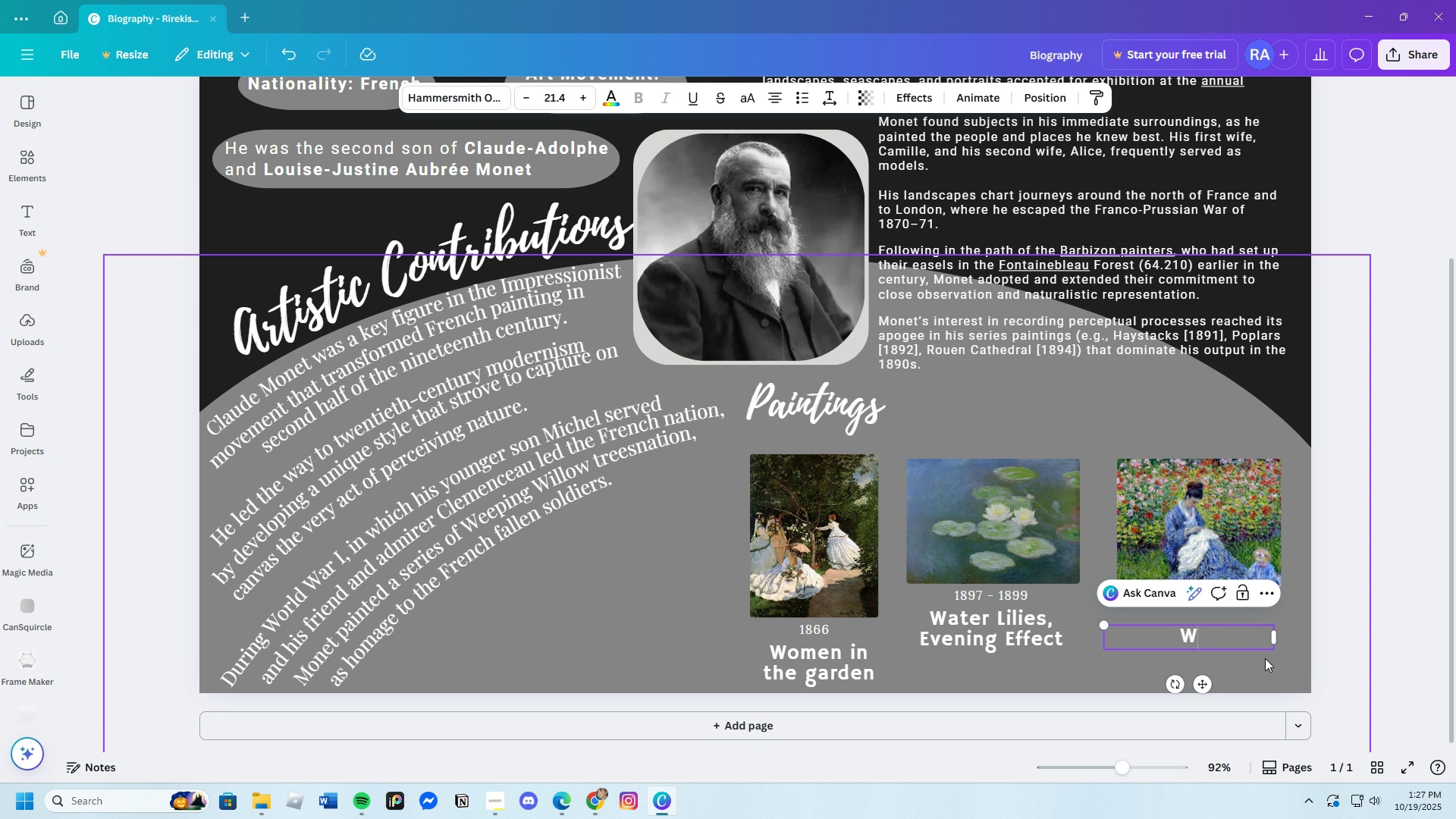 
key(Control+V)
 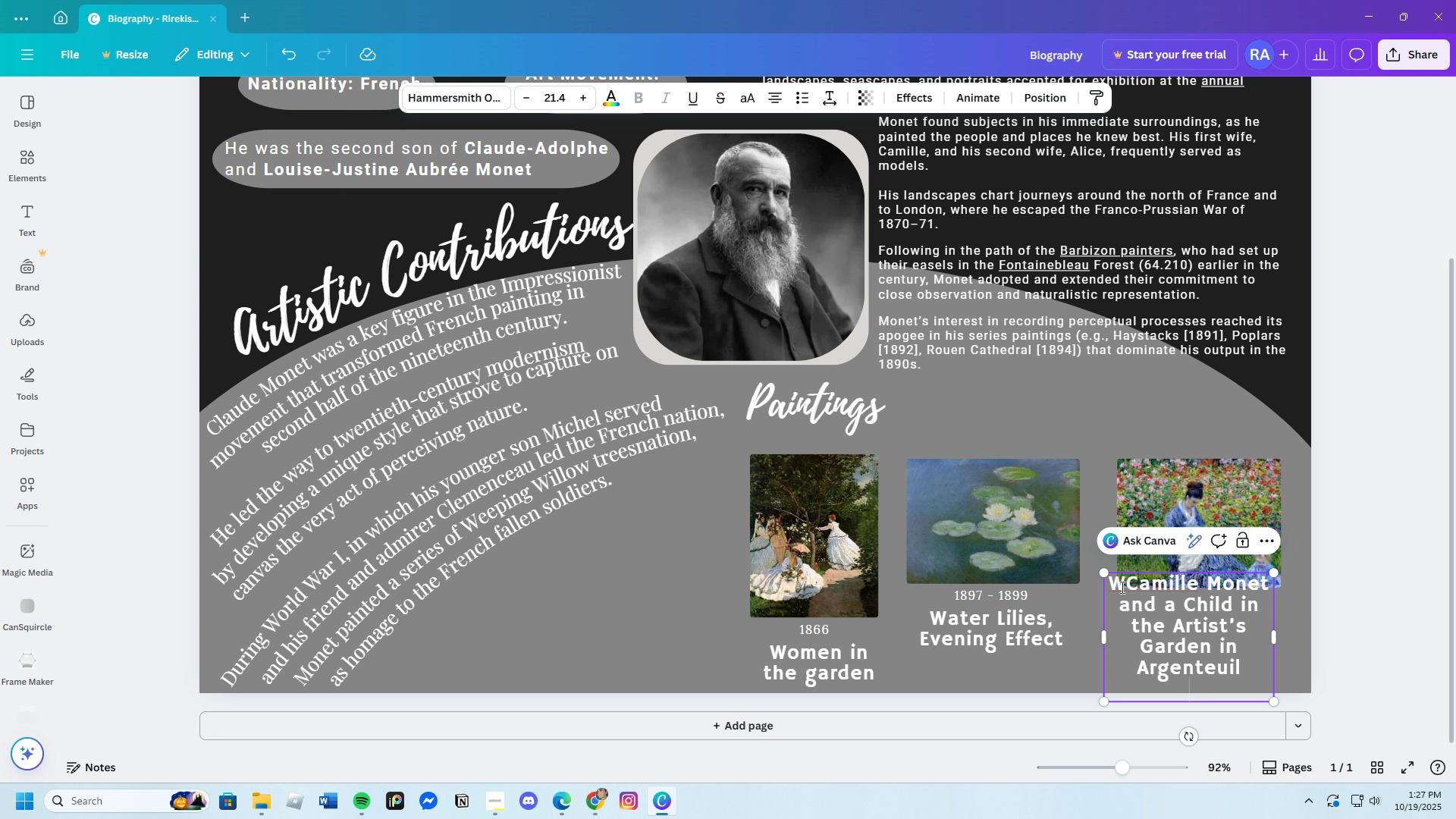 
left_click([1124, 586])
 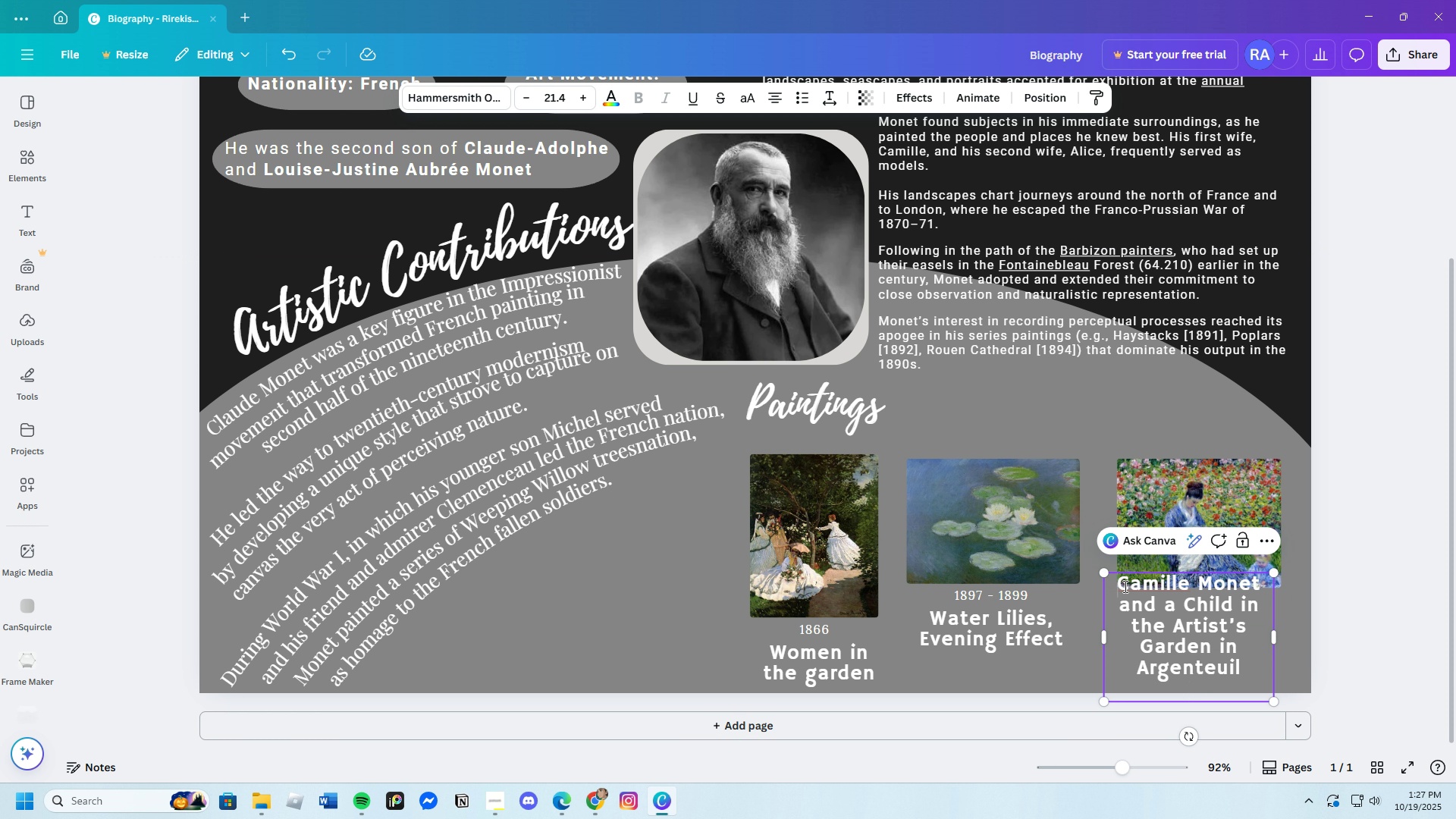 
key(Backspace)
 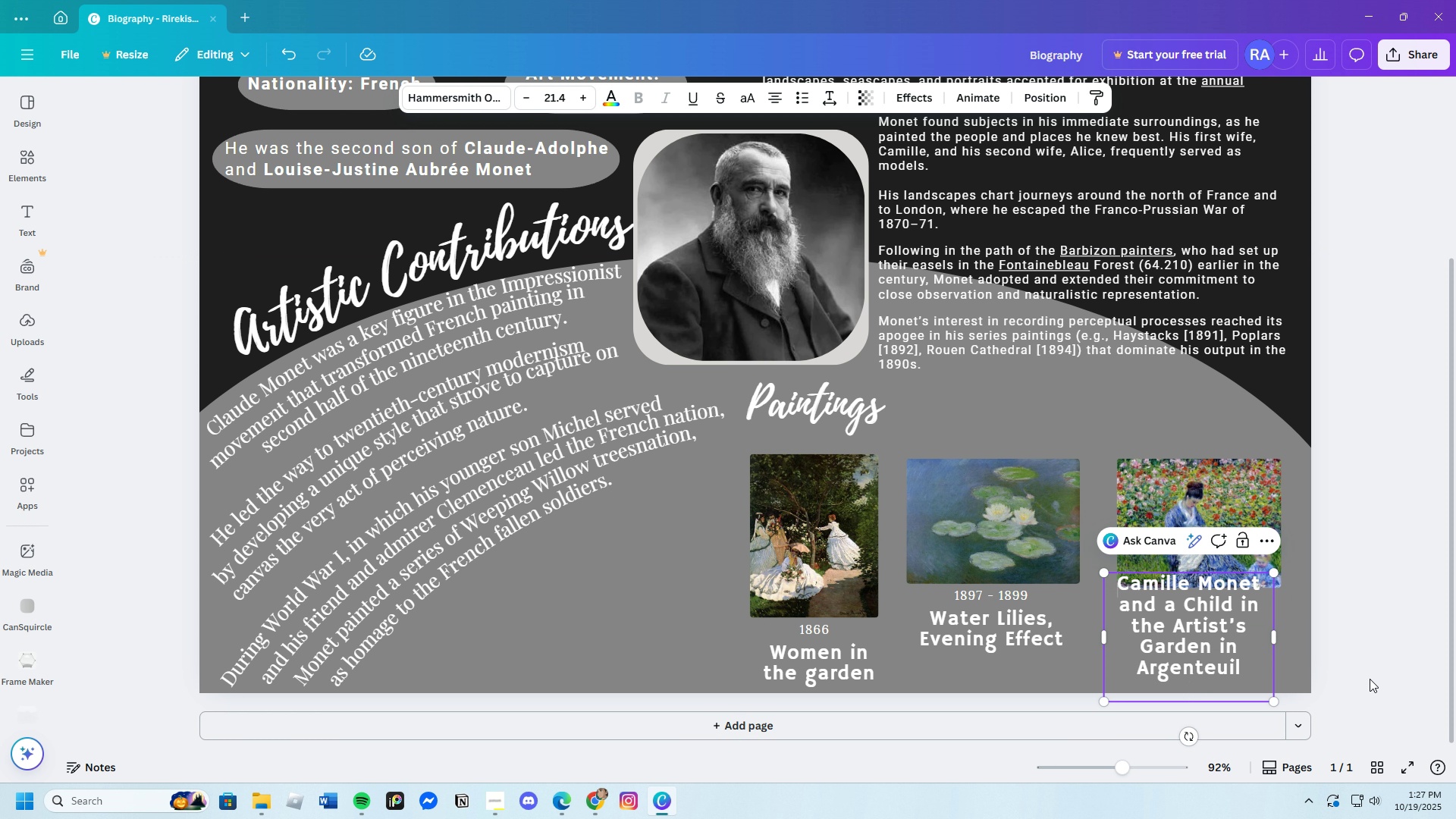 
left_click([1368, 664])
 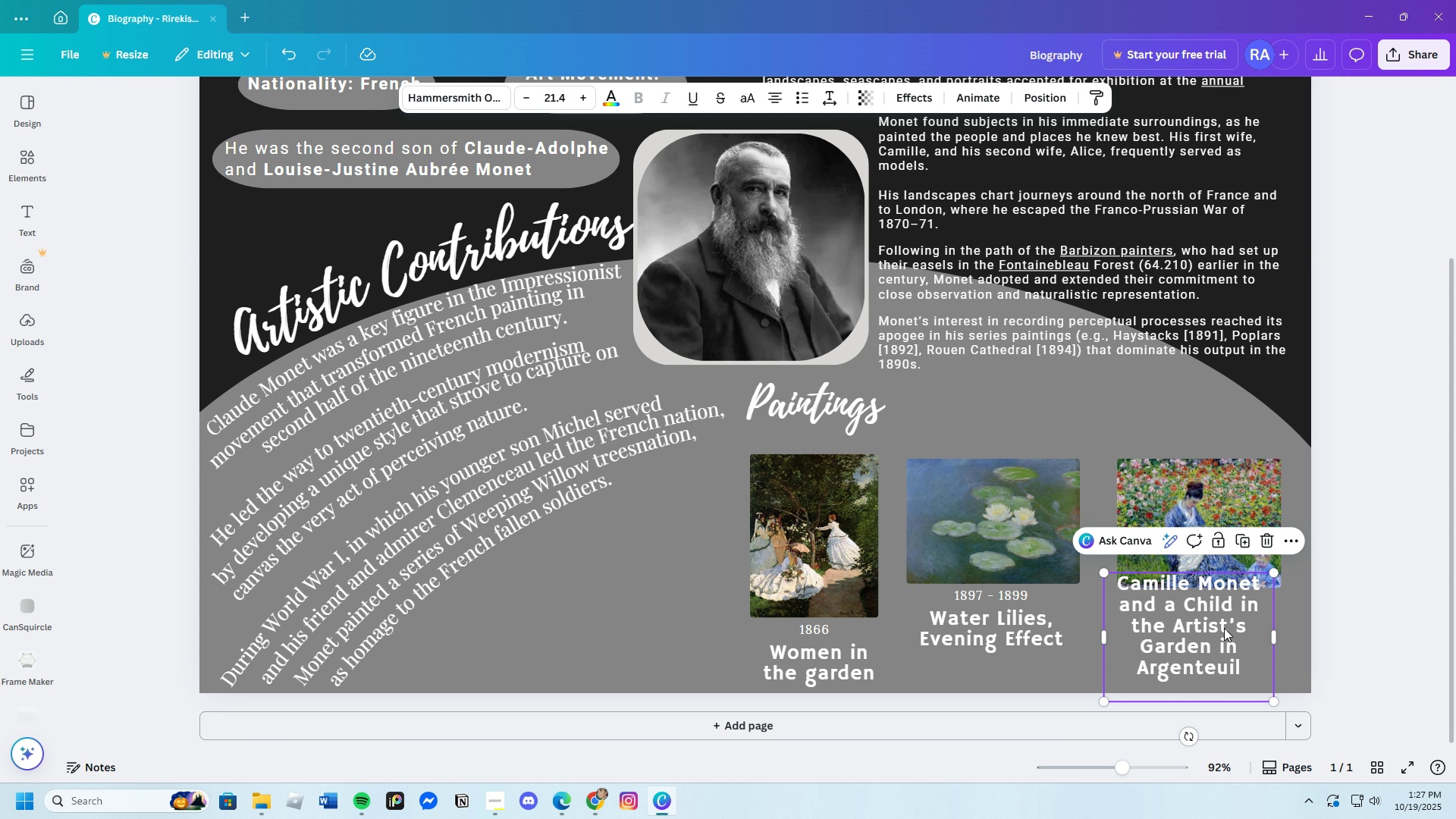 
left_click([1224, 628])
 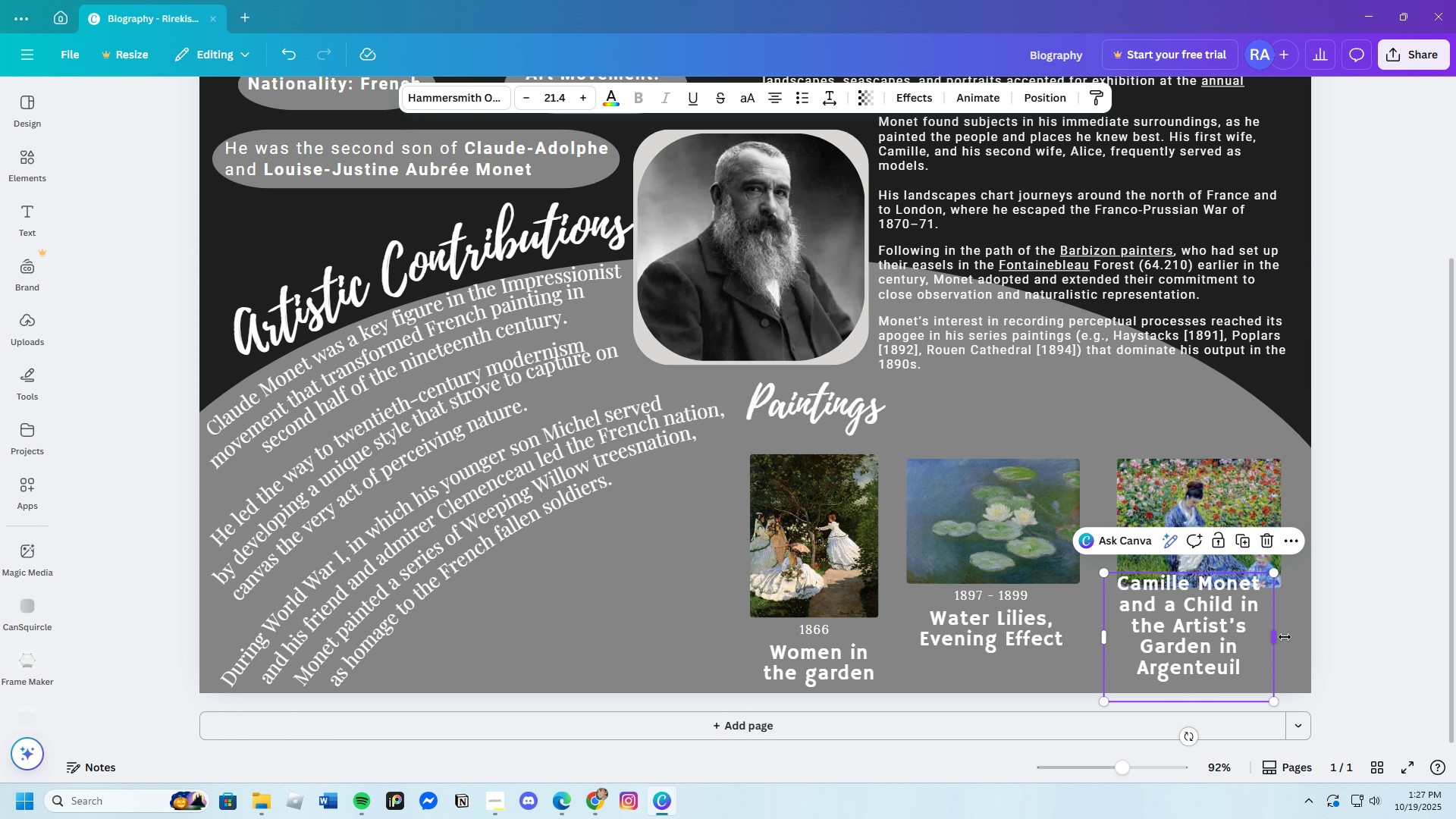 
left_click_drag(start_coordinate=[1276, 636], to_coordinate=[1335, 639])
 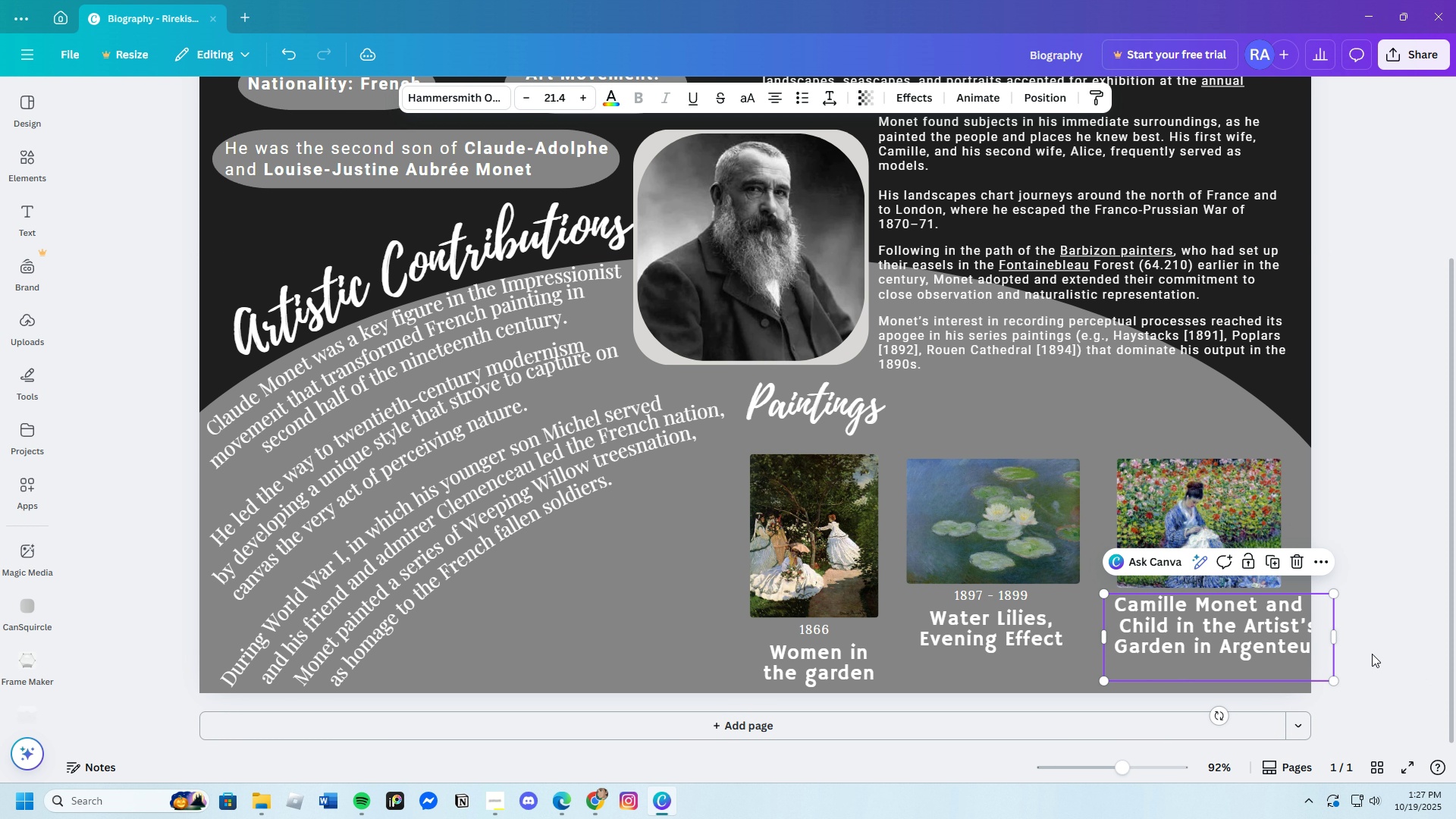 
left_click([1372, 654])
 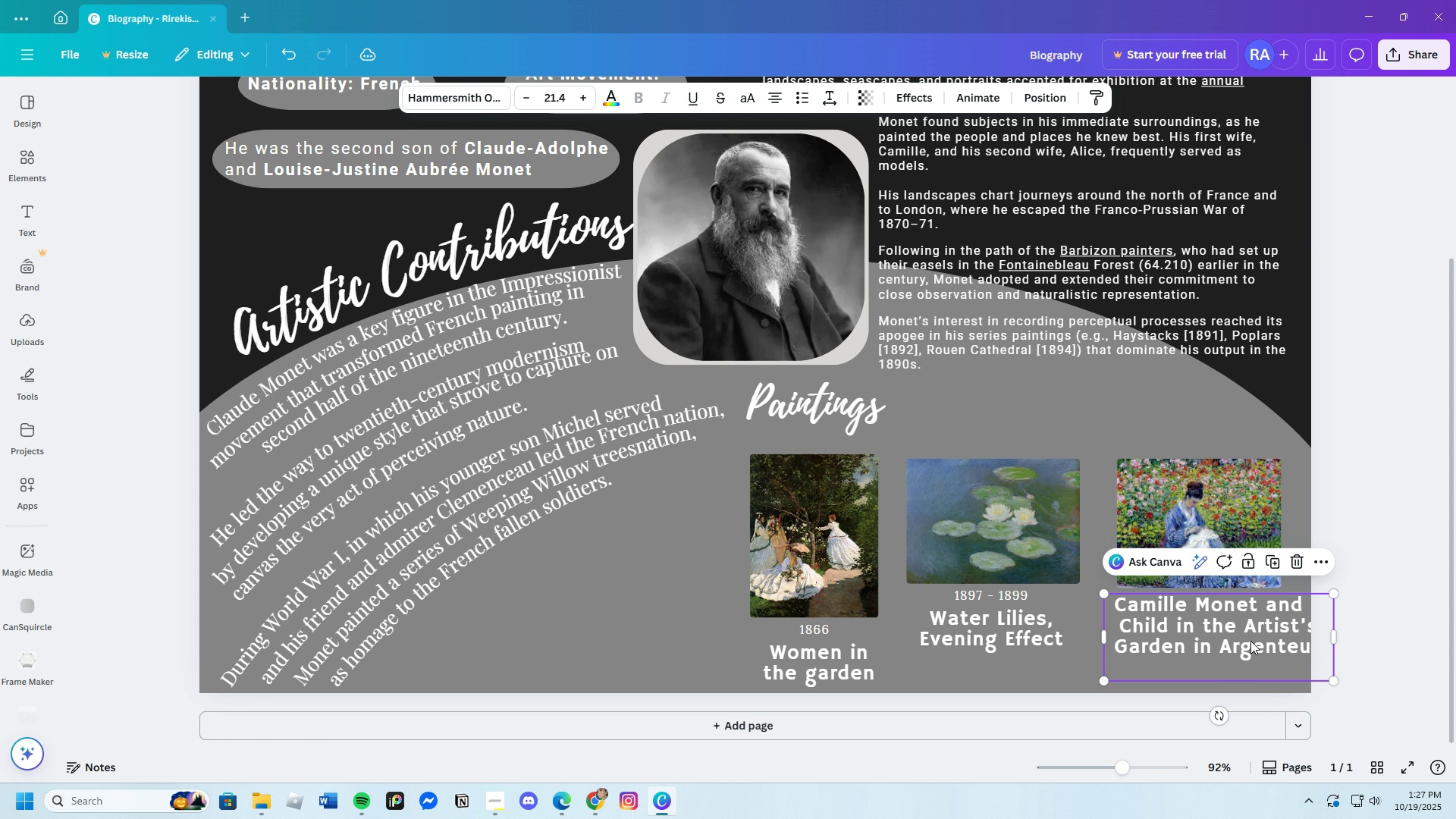 
left_click_drag(start_coordinate=[1256, 640], to_coordinate=[1236, 654])
 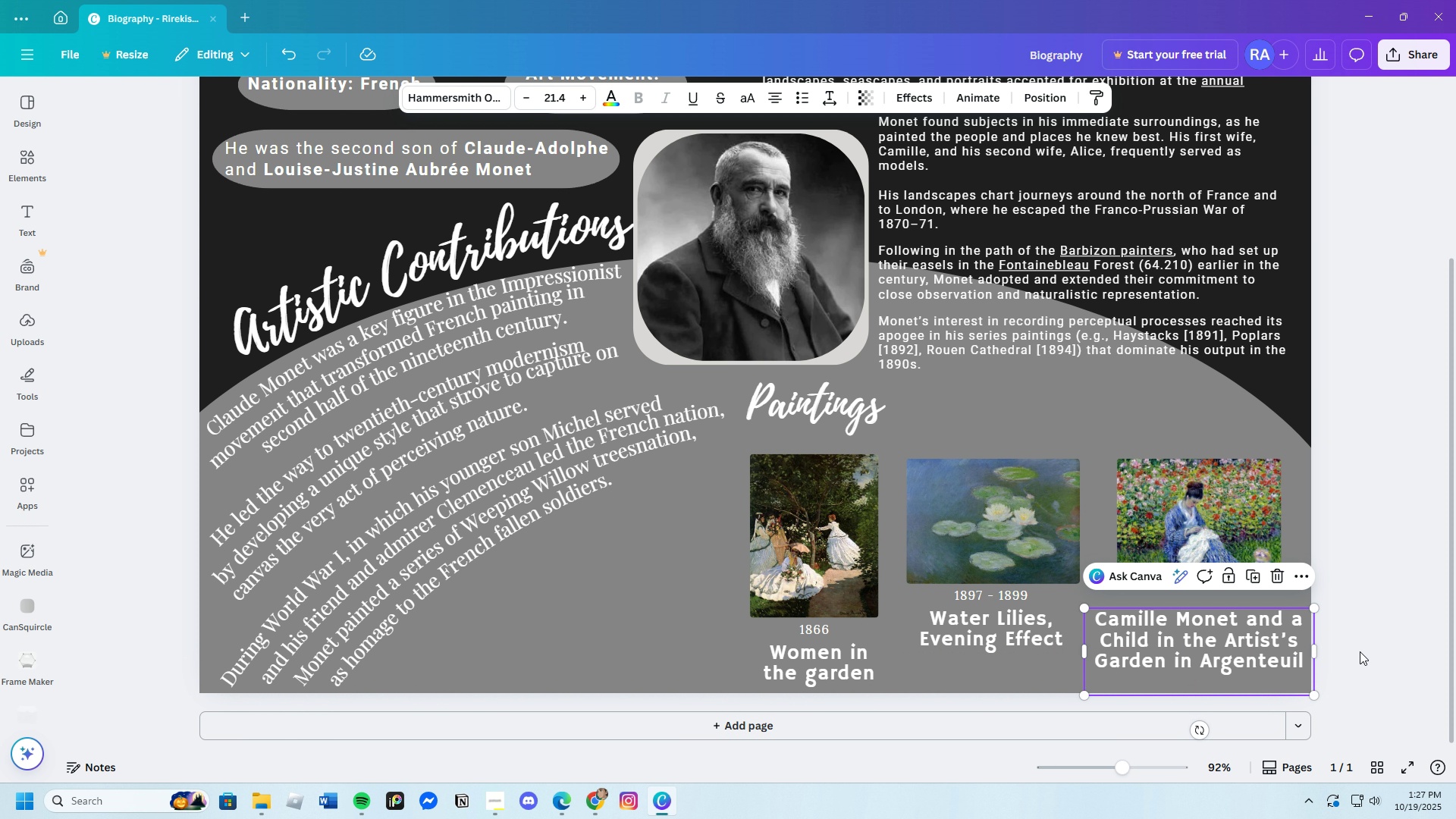 
left_click([1360, 651])
 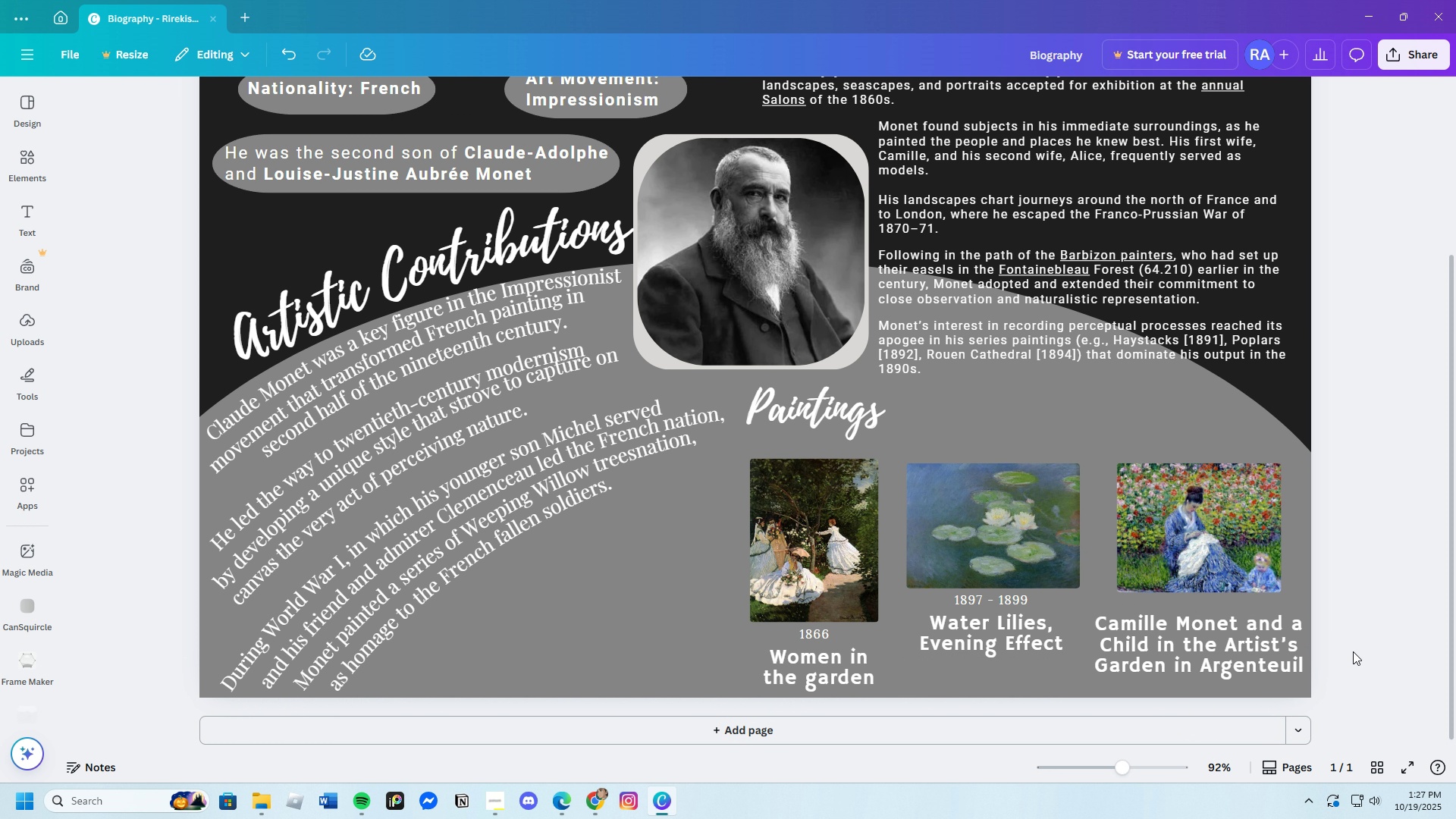 
scroll: coordinate [1351, 652], scroll_direction: down, amount: 1.0
 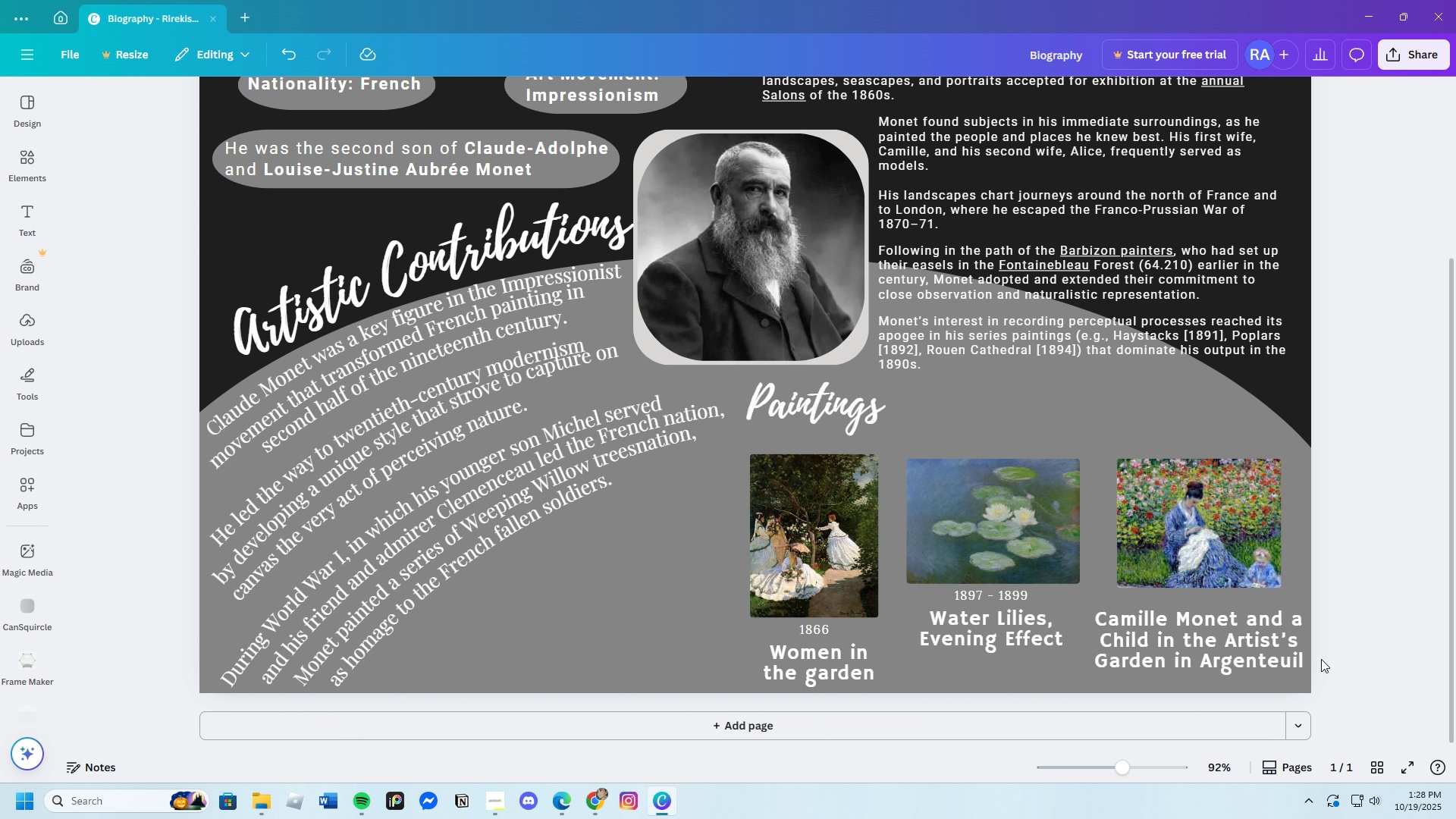 
wait(5.03)
 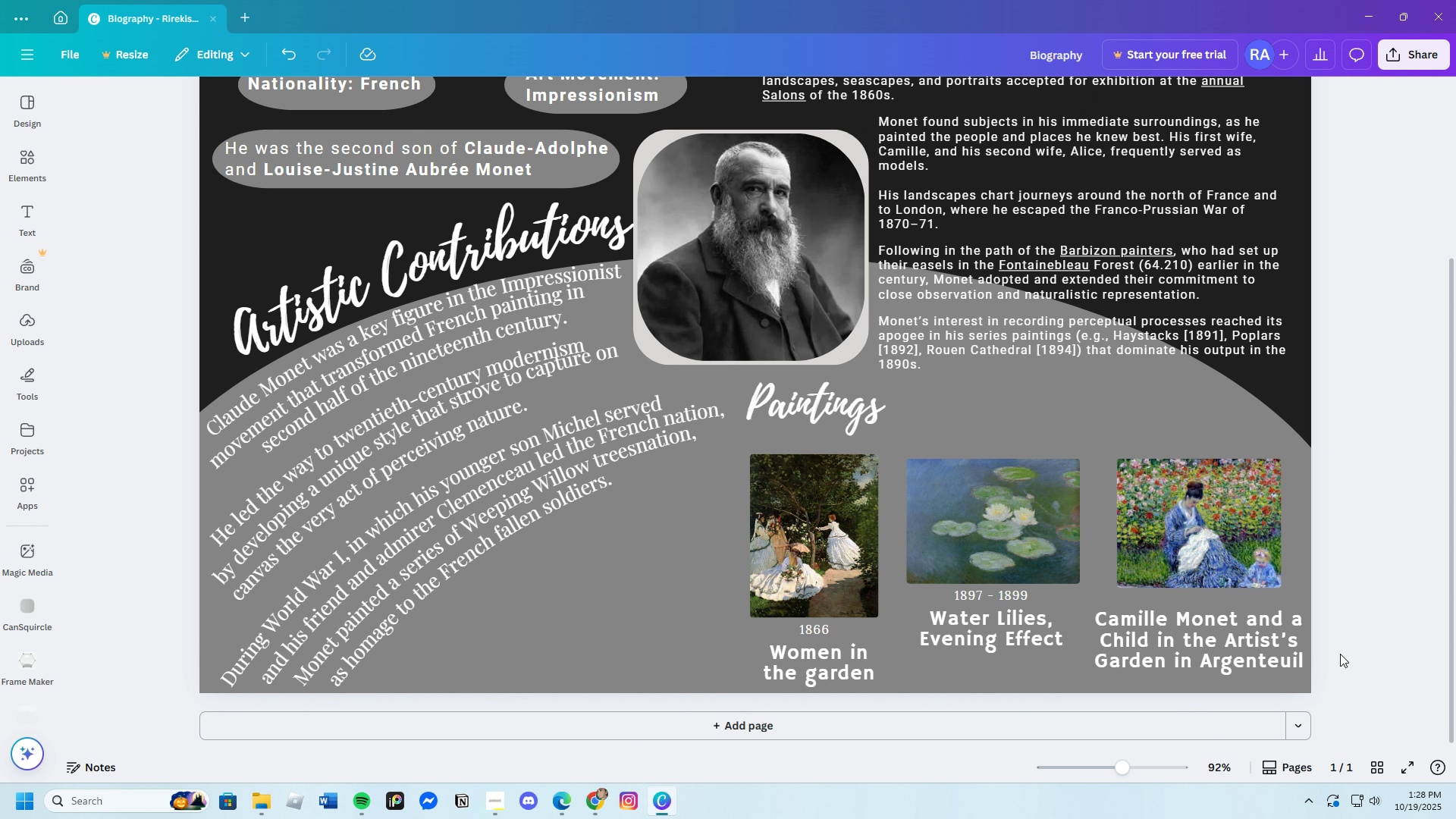 
left_click([1179, 635])
 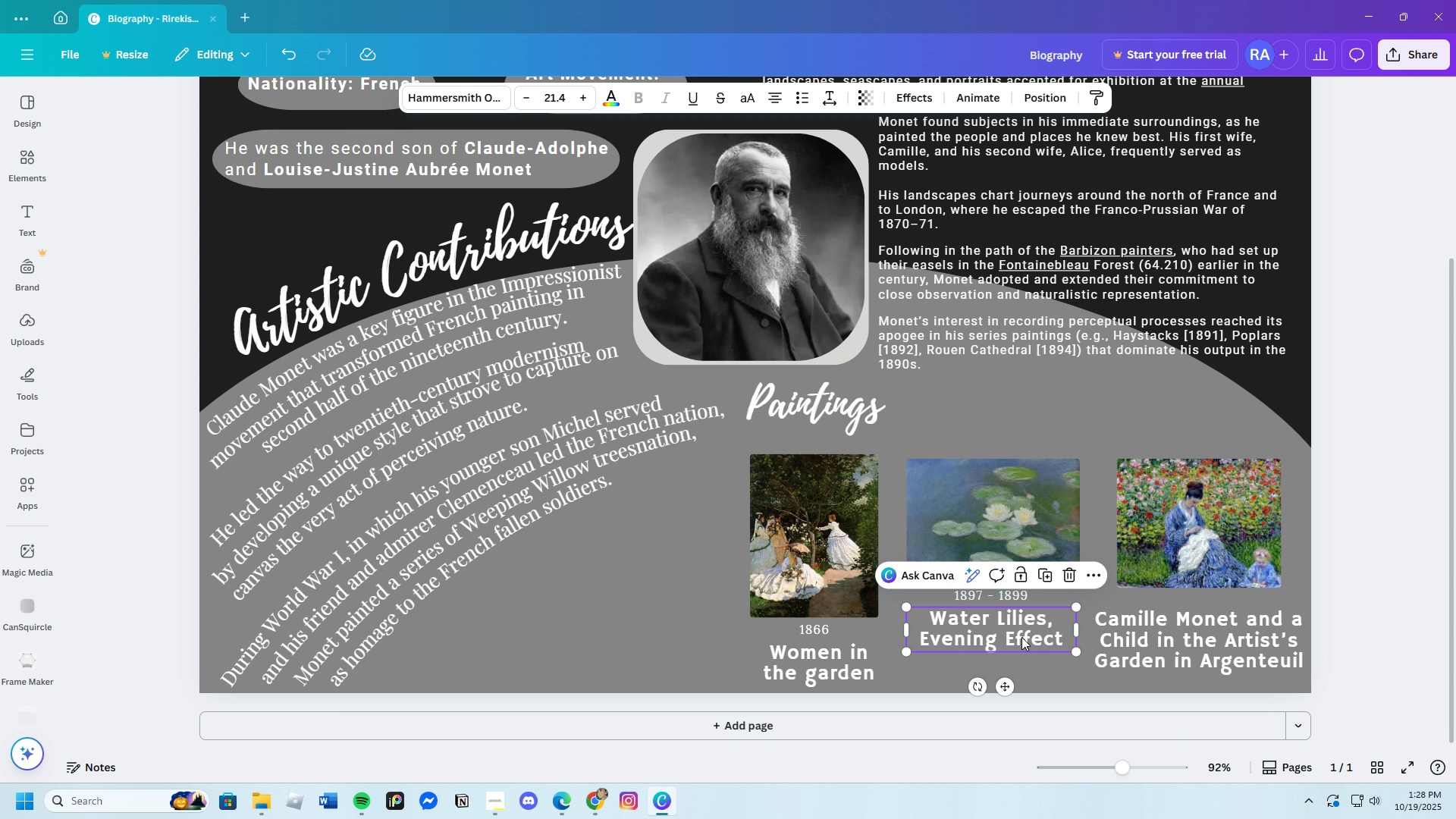 
left_click([1021, 637])
 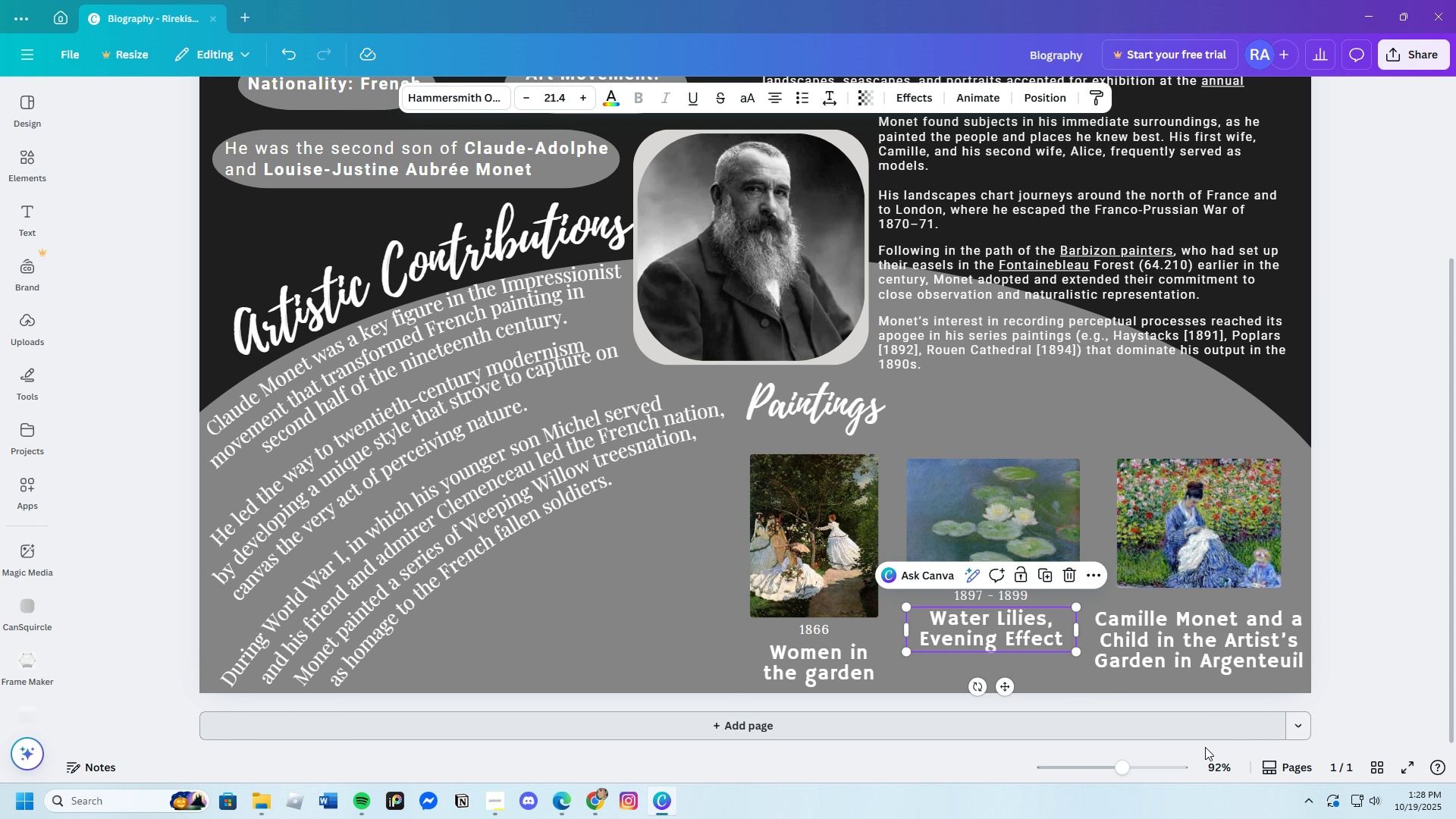 
left_click_drag(start_coordinate=[1125, 770], to_coordinate=[1134, 774])
 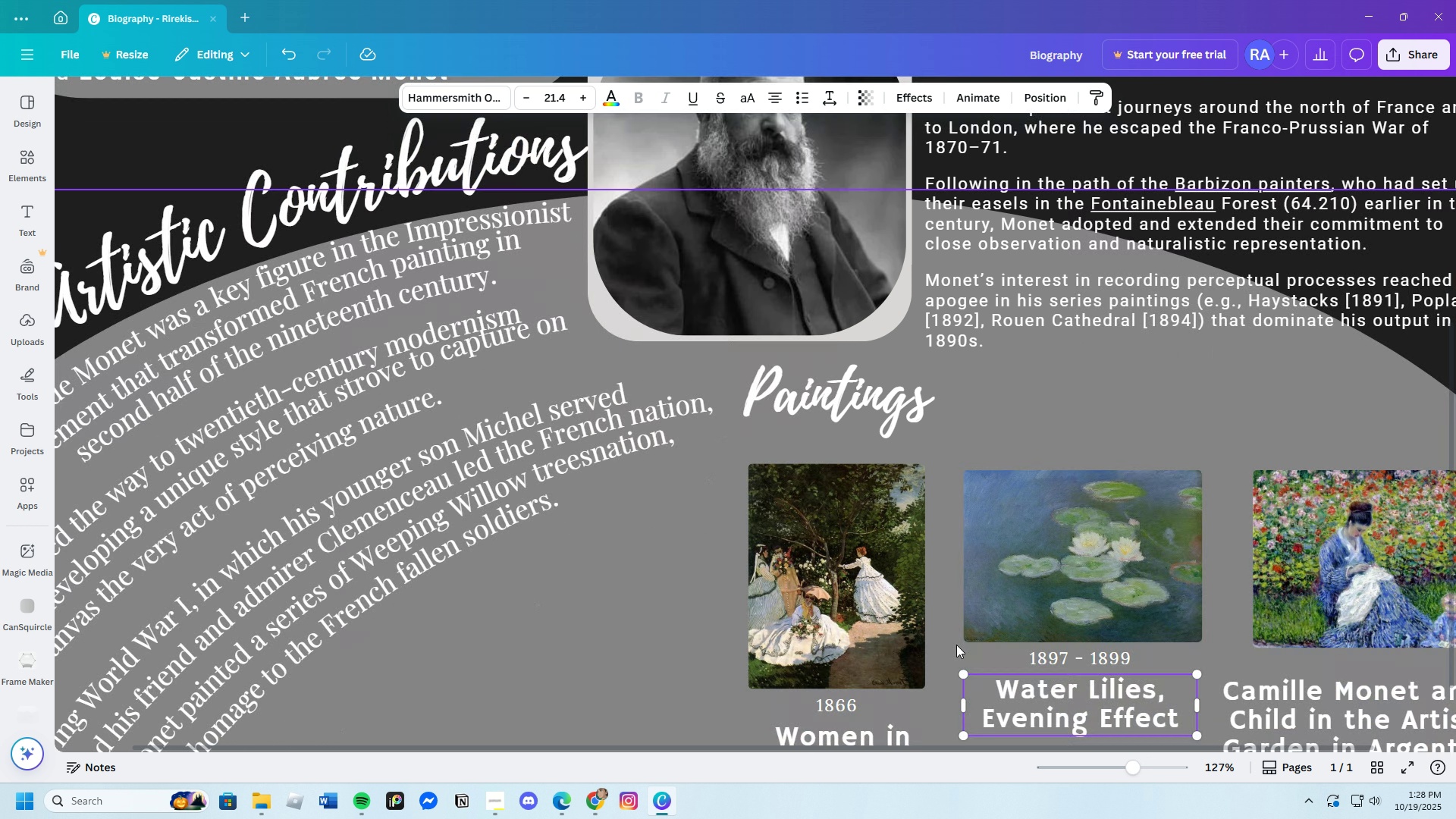 
scroll: coordinate [967, 656], scroll_direction: down, amount: 4.0
 